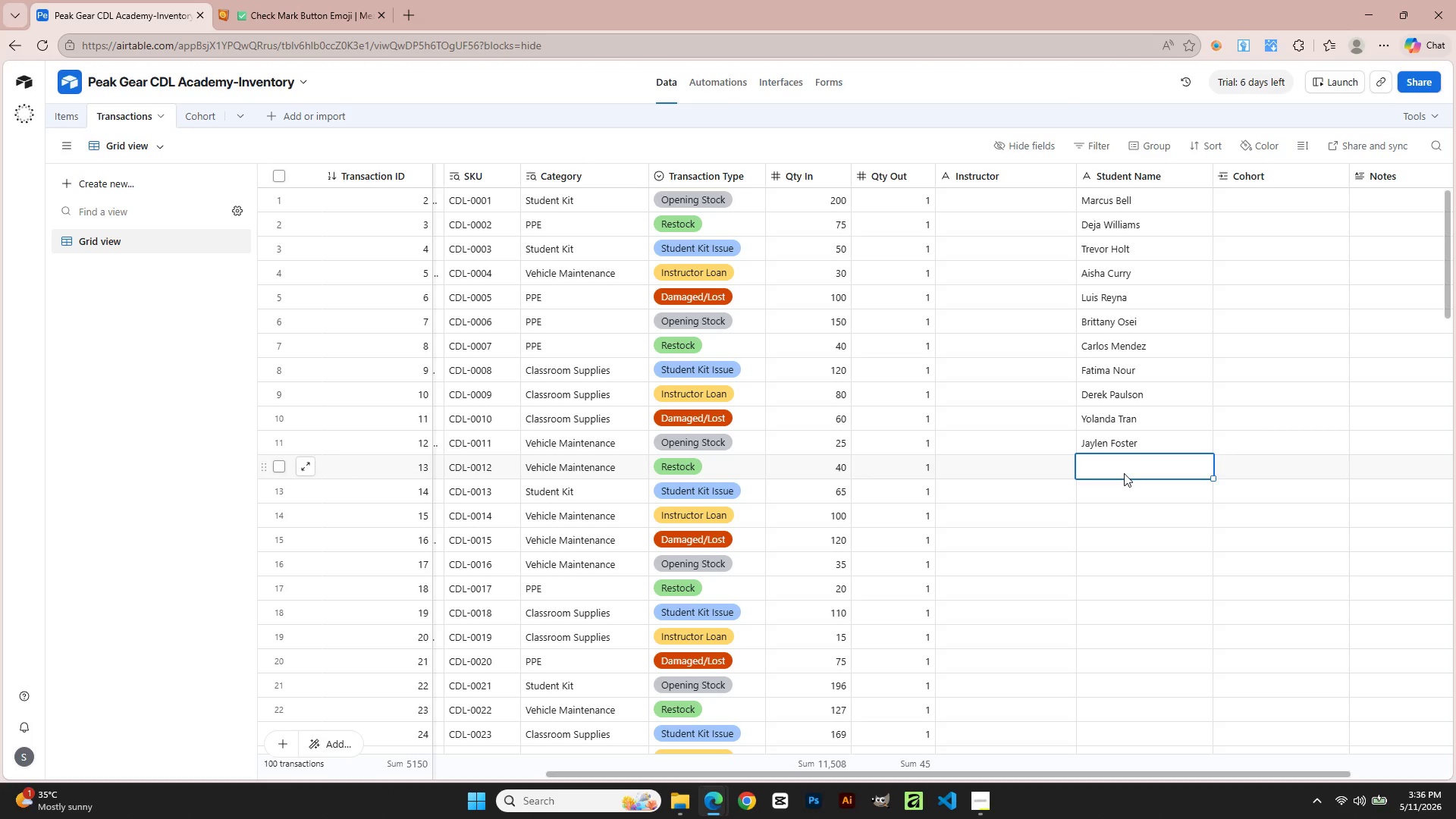 
type(Megan Calloway)
 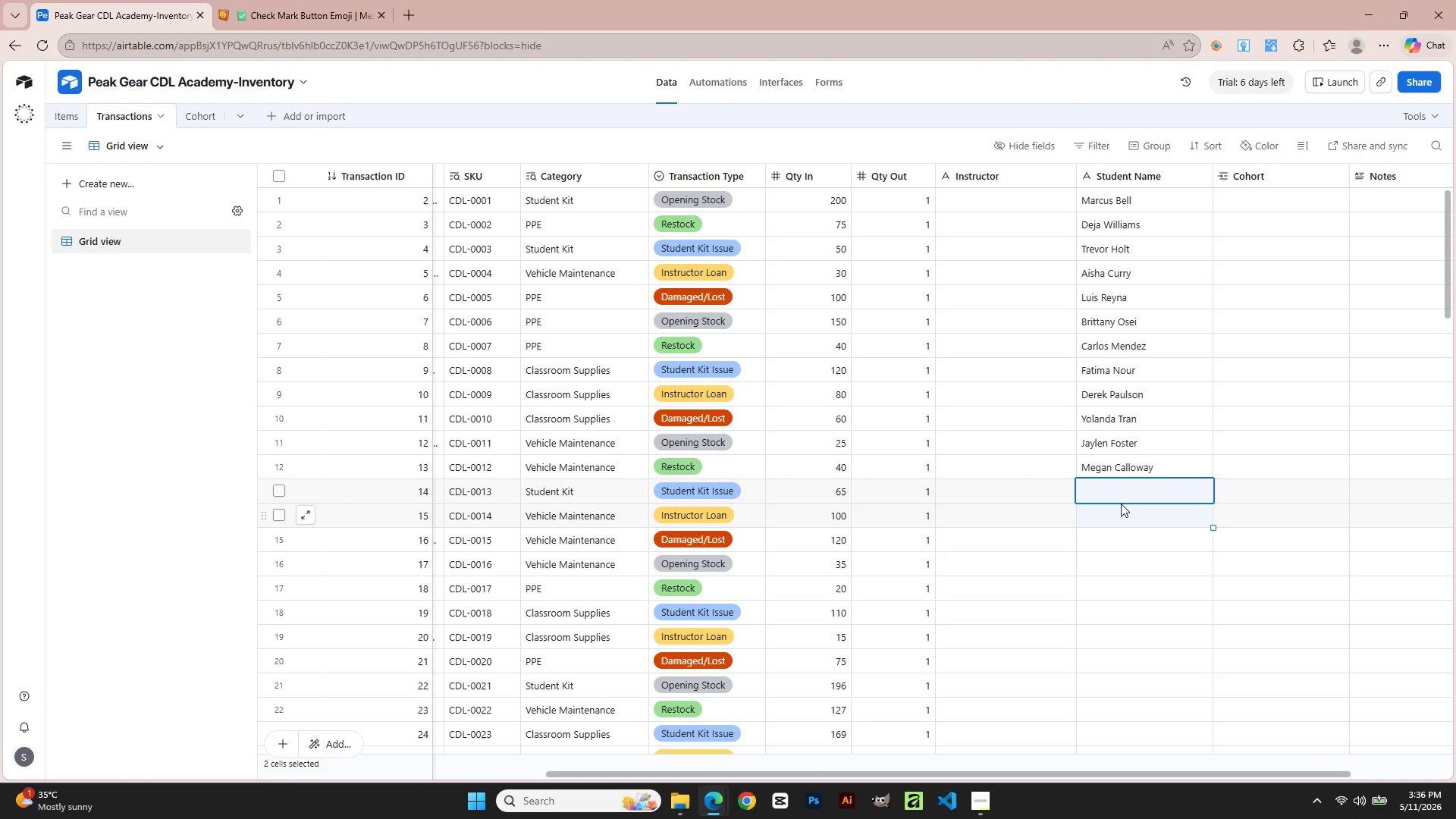 
type(Reuben Diaz)
 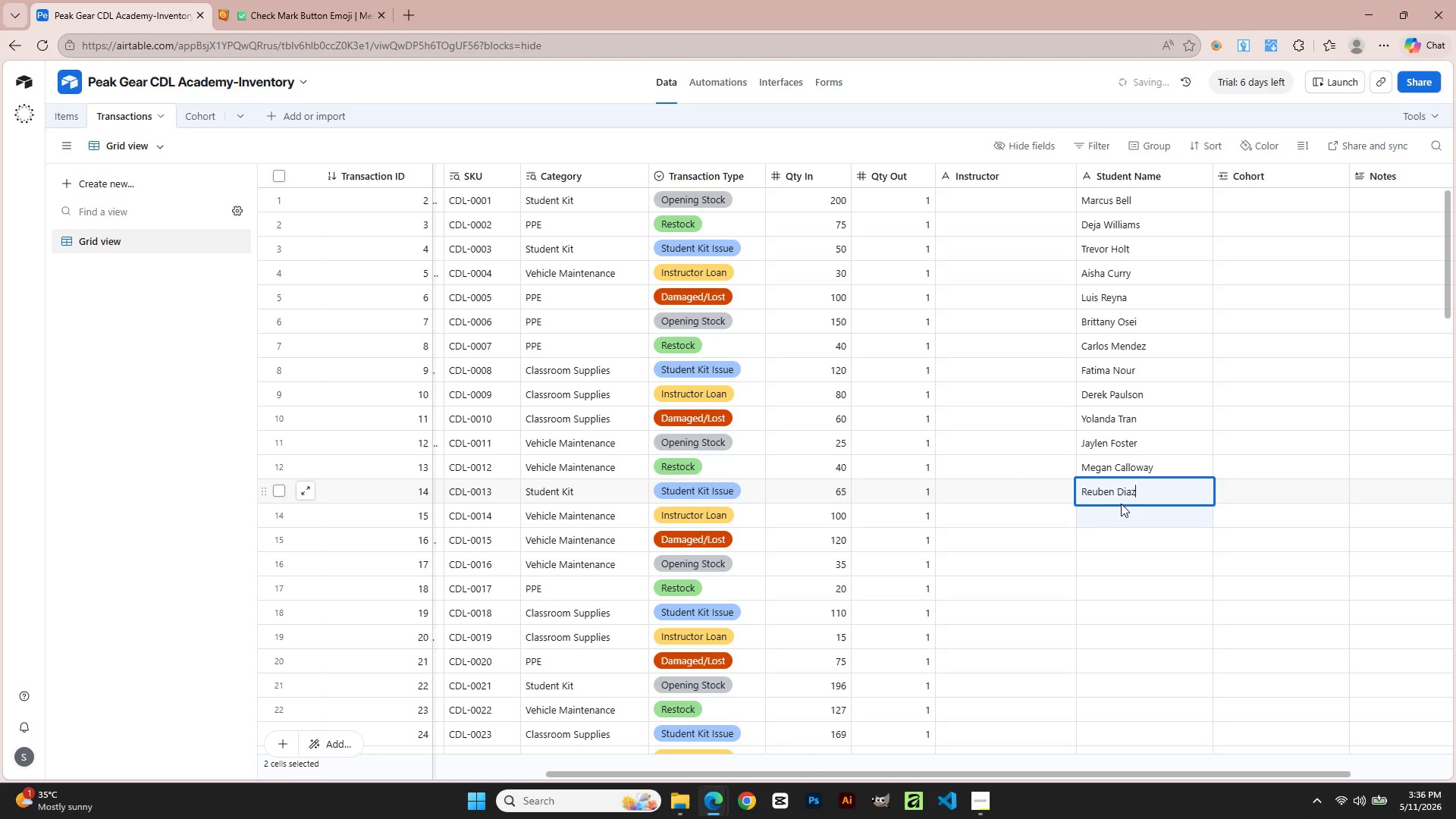 
scroll: coordinate [1131, 490], scroll_direction: down, amount: 3.0
 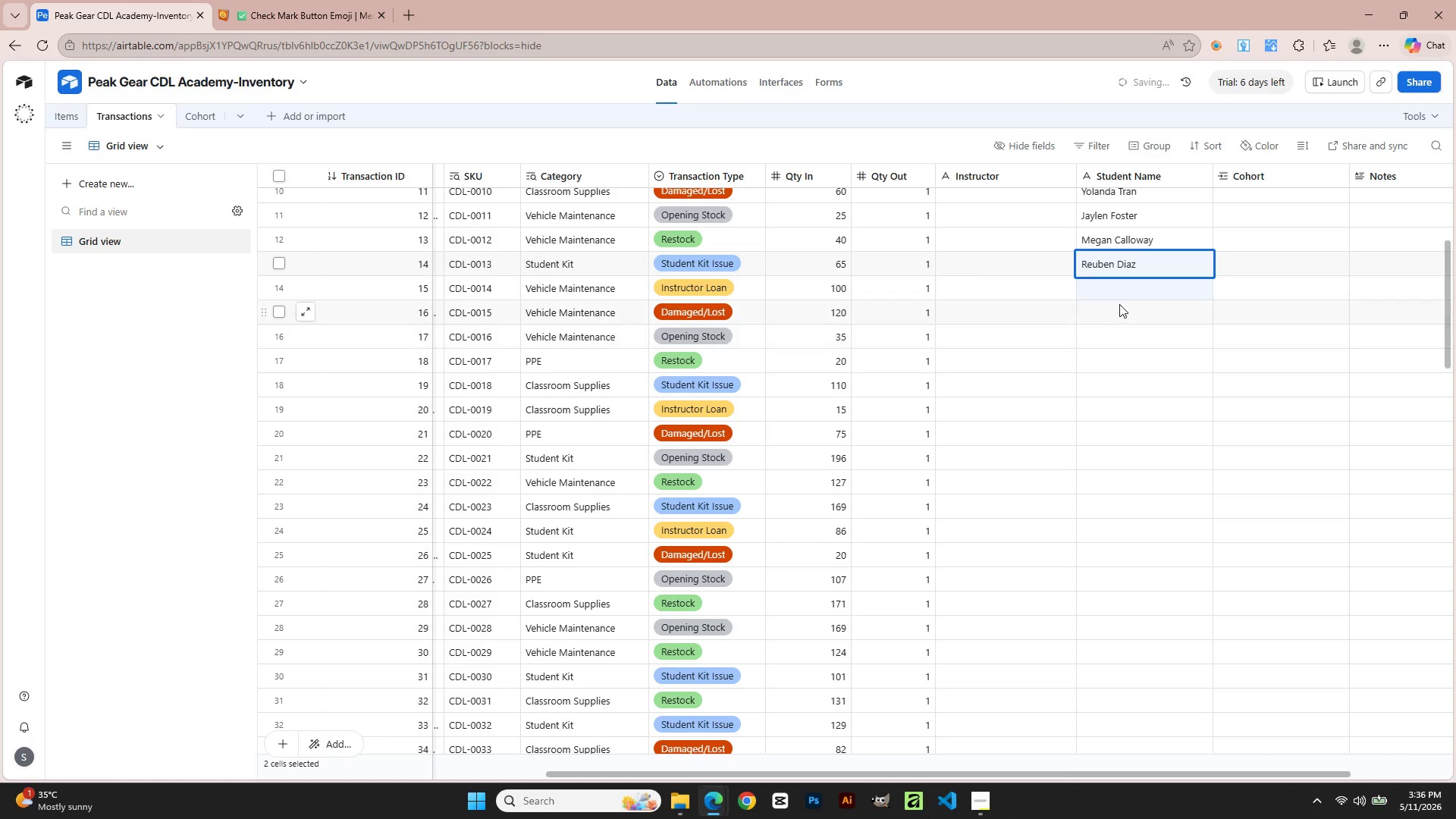 
left_click([1118, 291])
 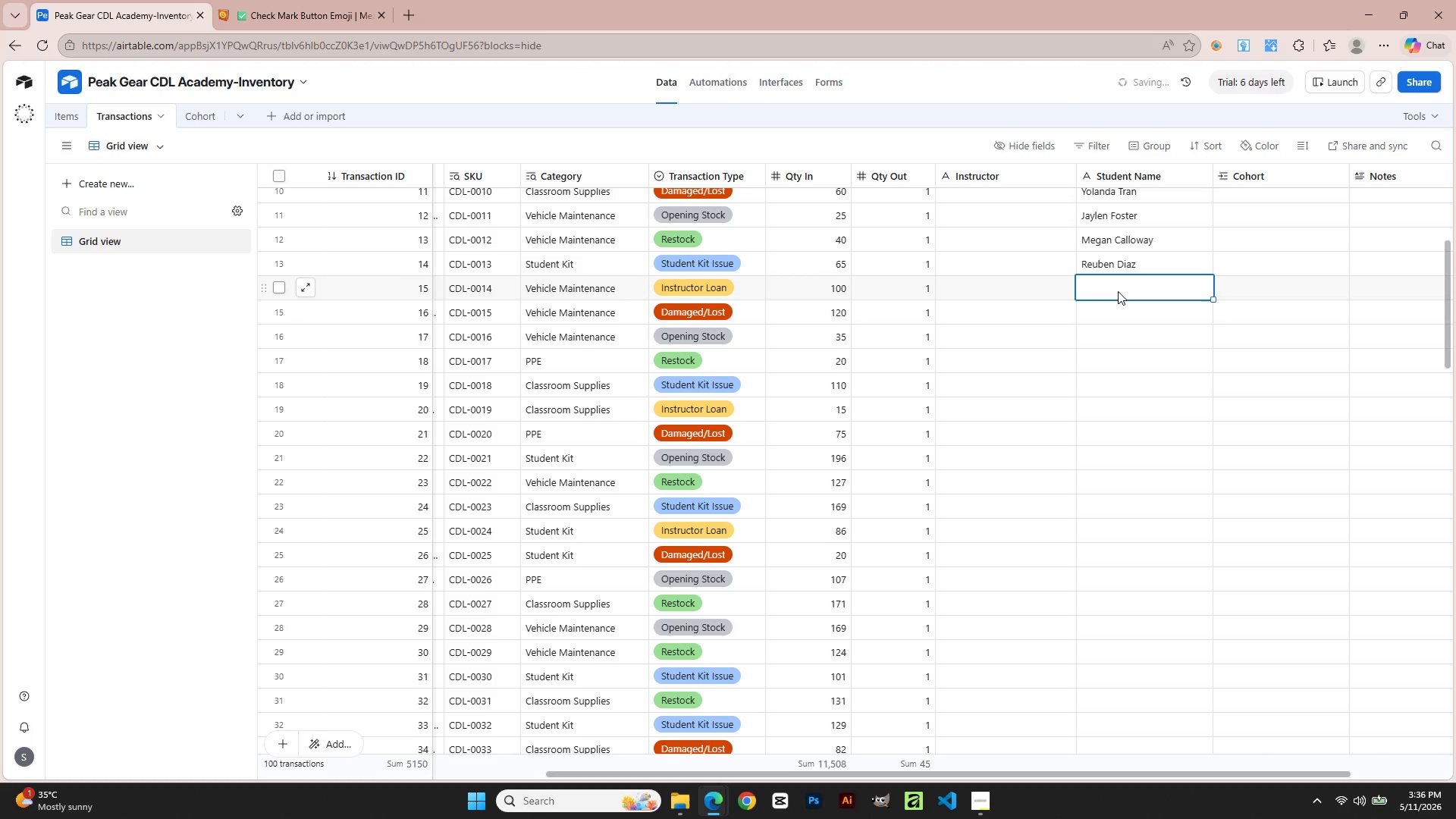 
type(Simone Achebe)
 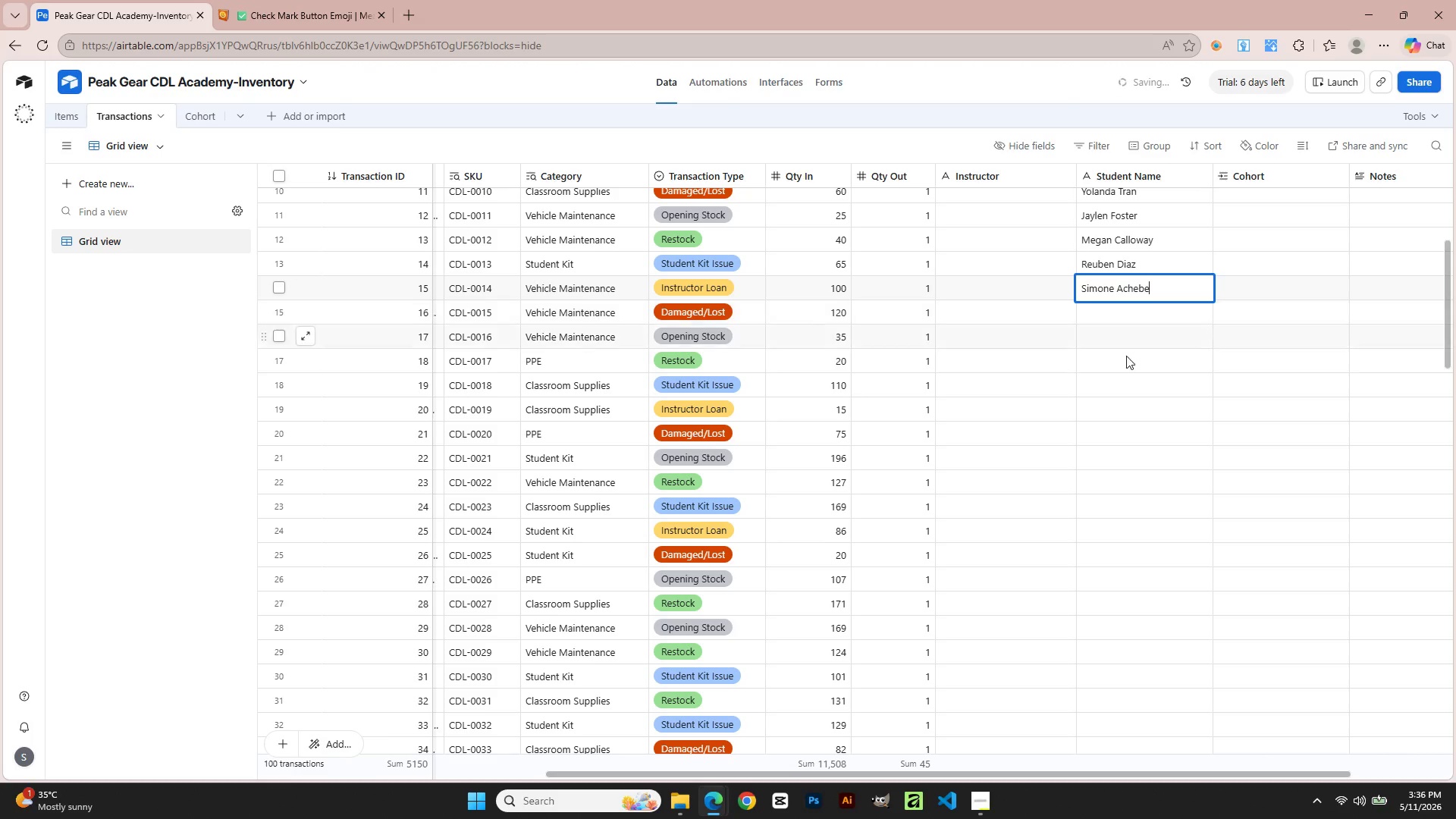 
left_click([1132, 309])
 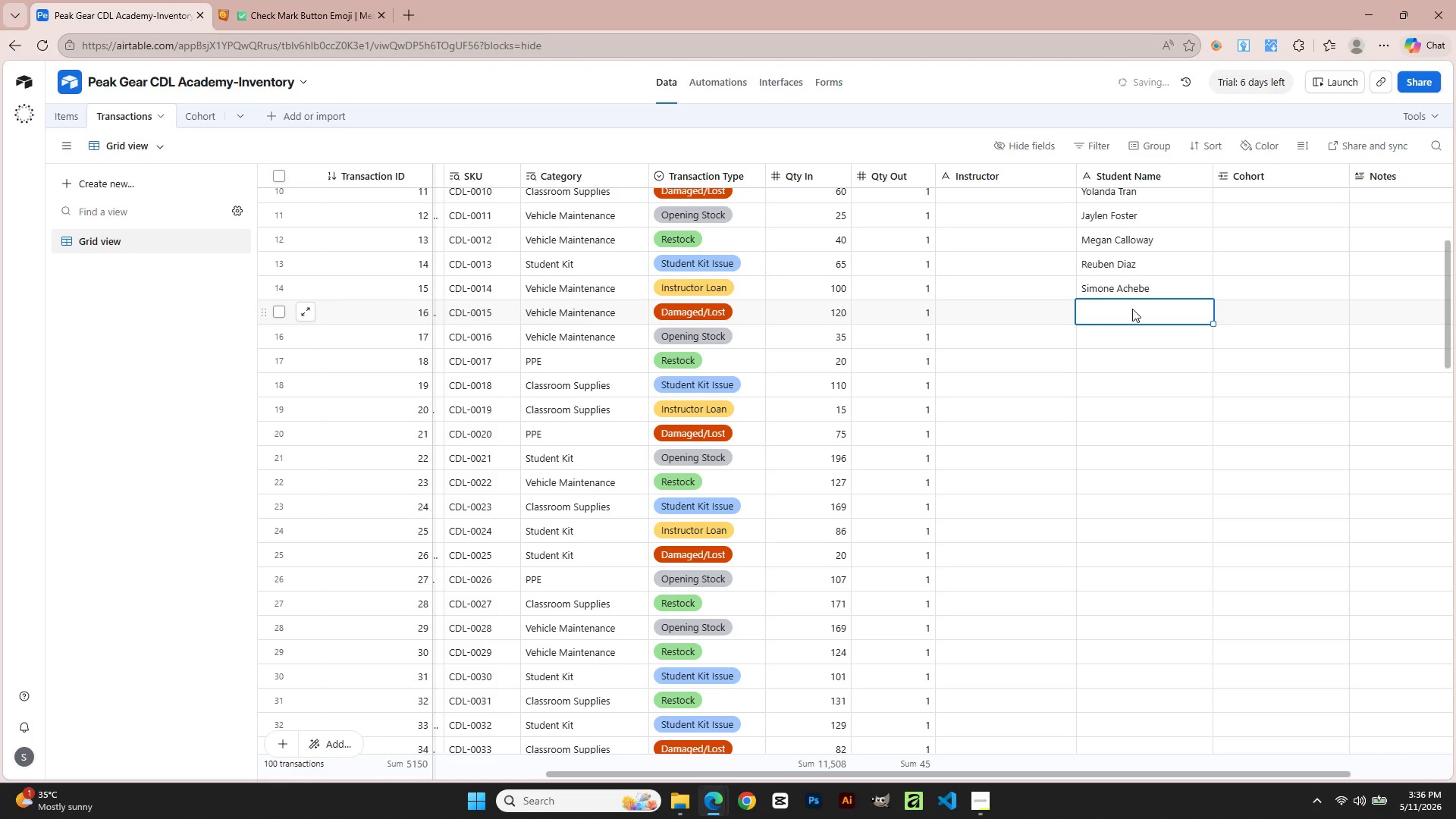 
type(Patrick Drummond)
 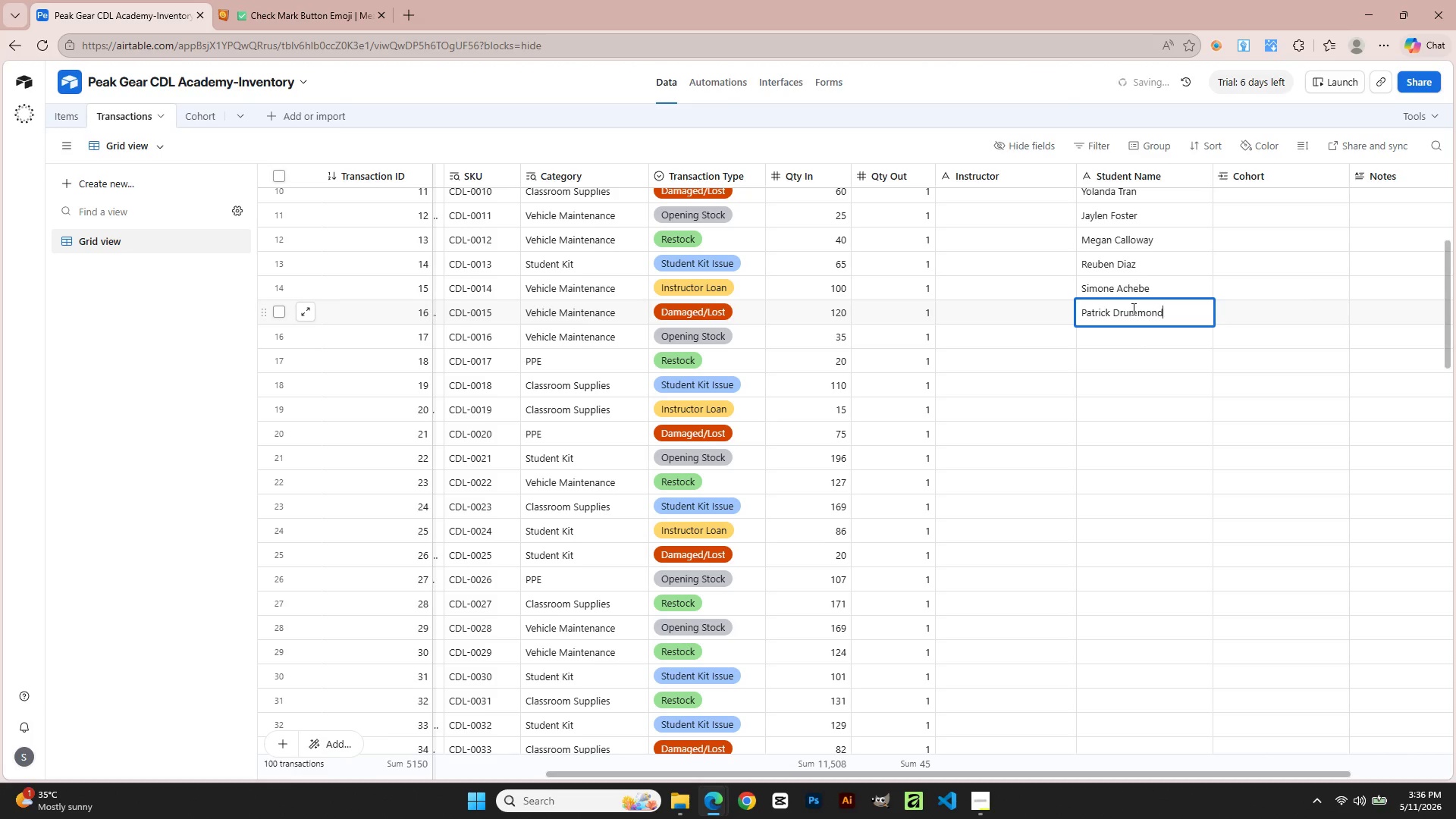 
type(Keisha Hartwell)
 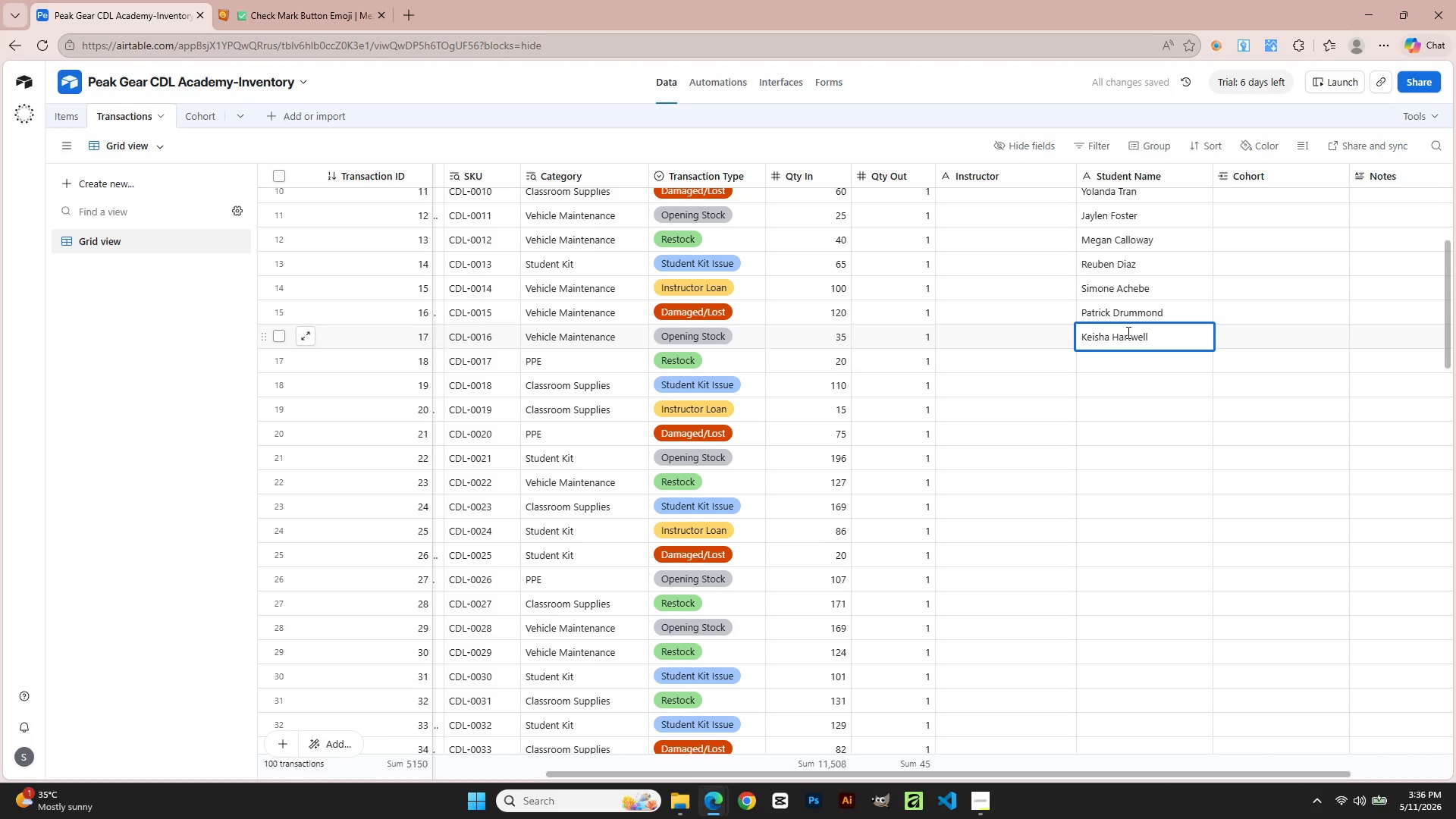 
left_click([1130, 357])
 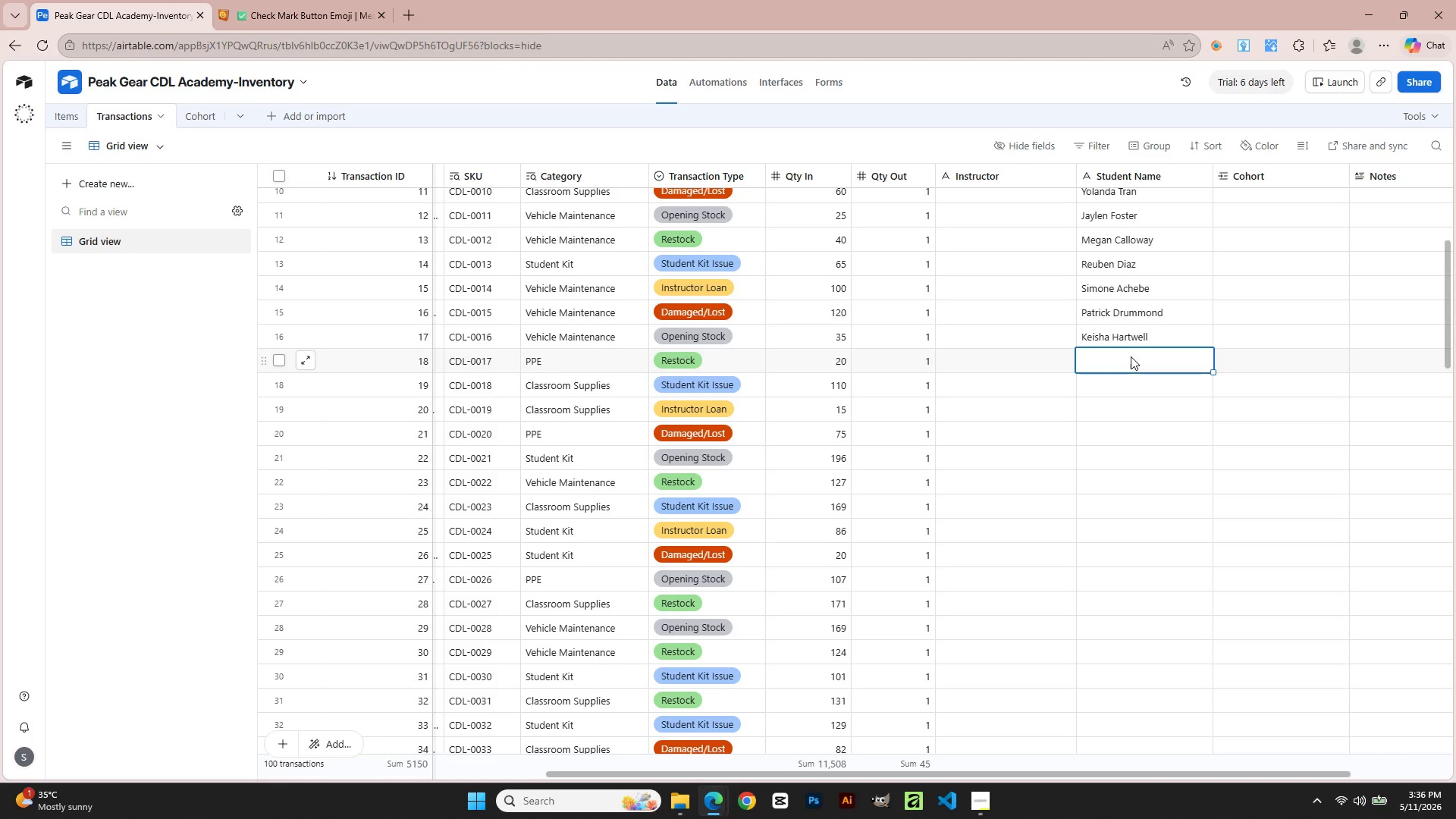 
type(Oman Salinas)
 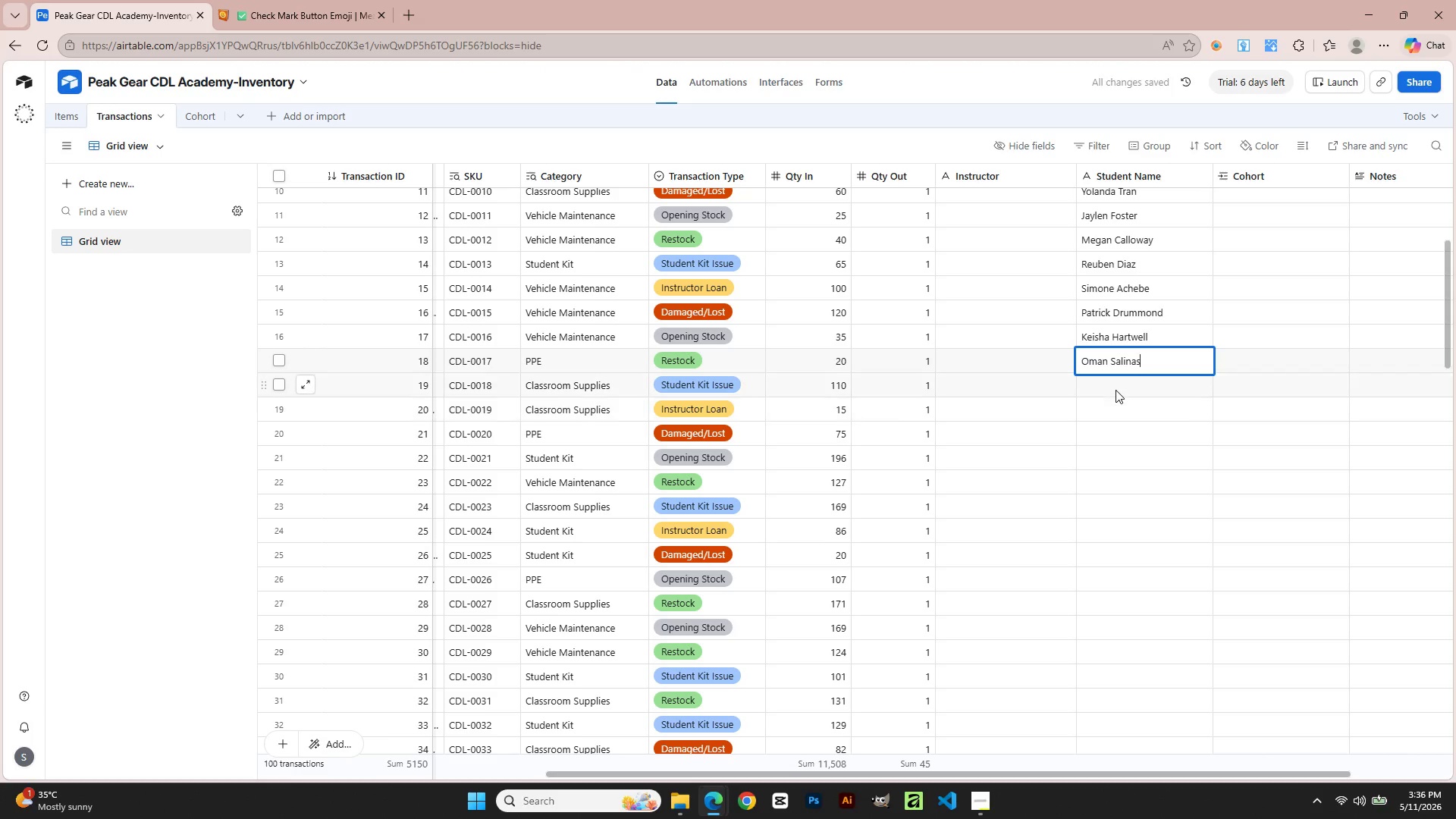 
left_click([1116, 390])
 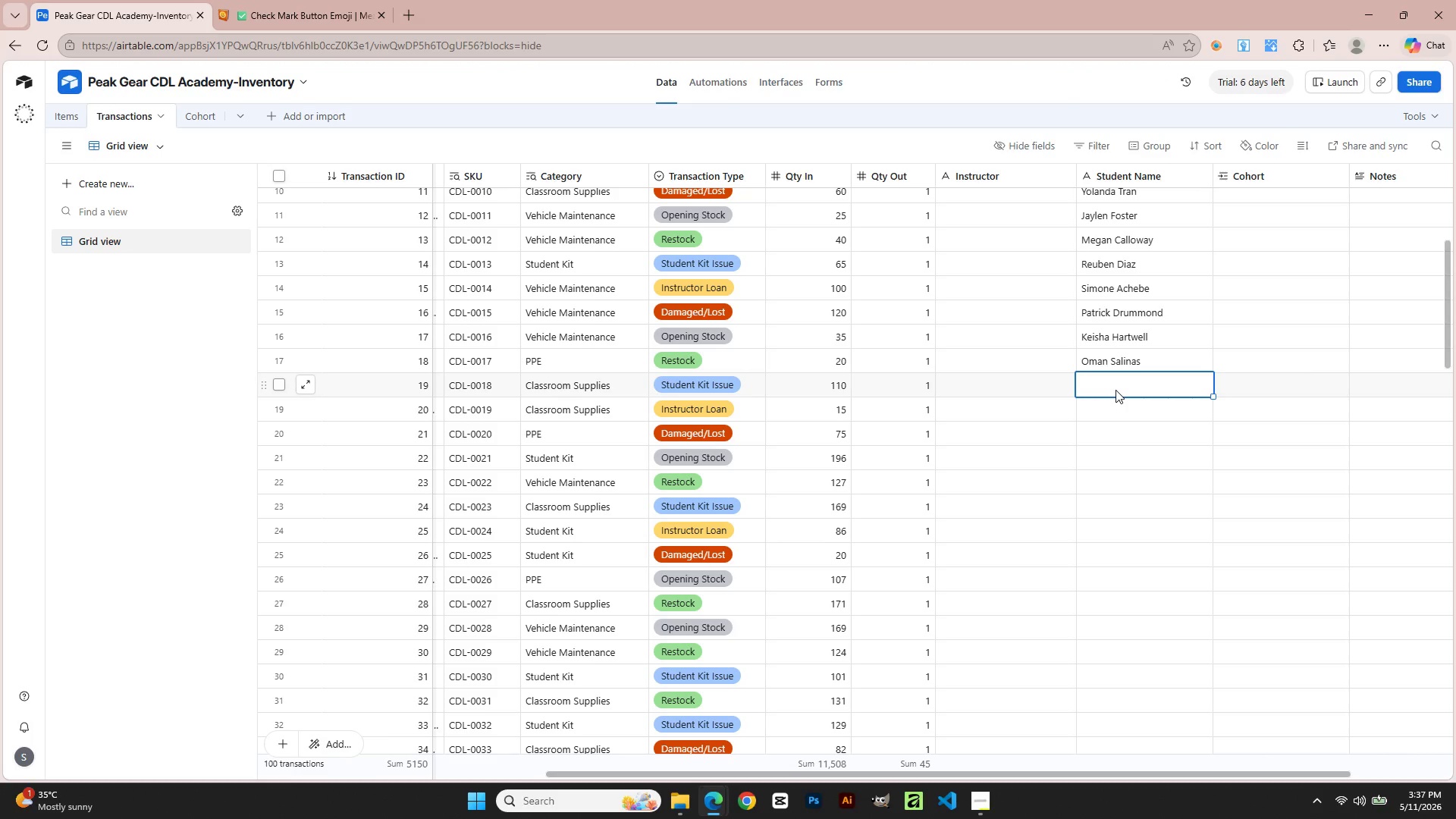 
double_click([1118, 366])
 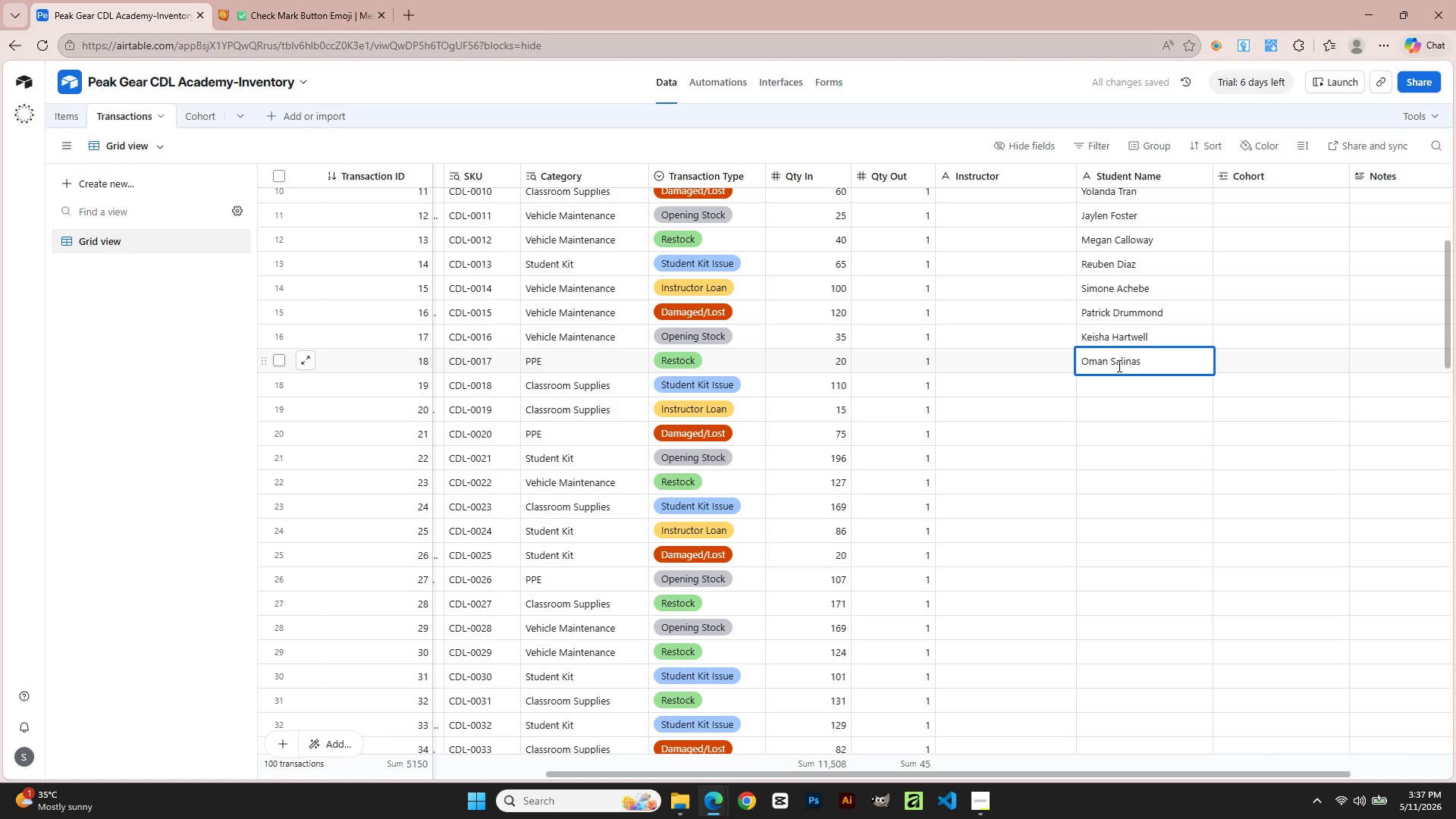 
key(ArrowLeft)
 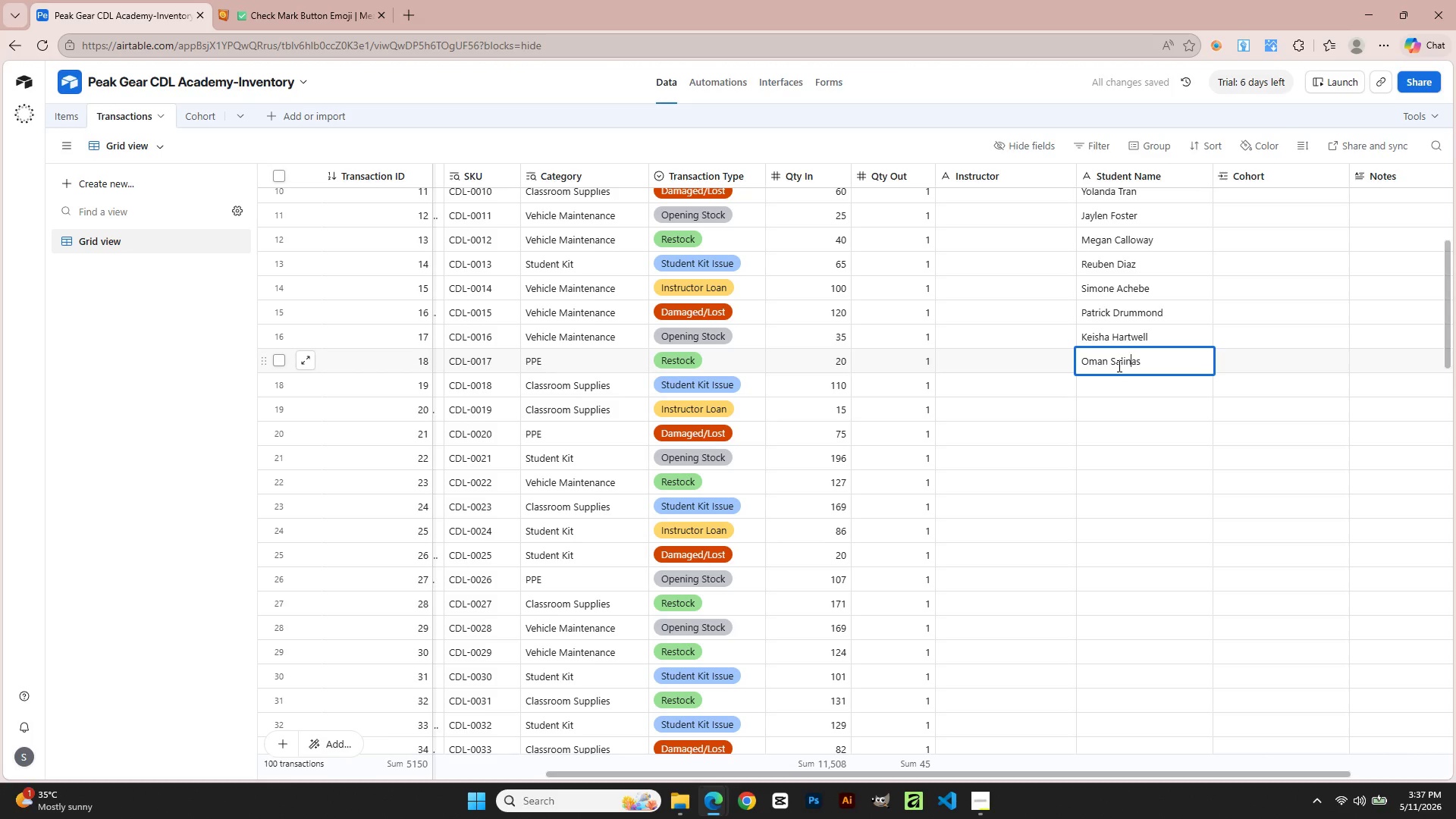 
key(ArrowLeft)
 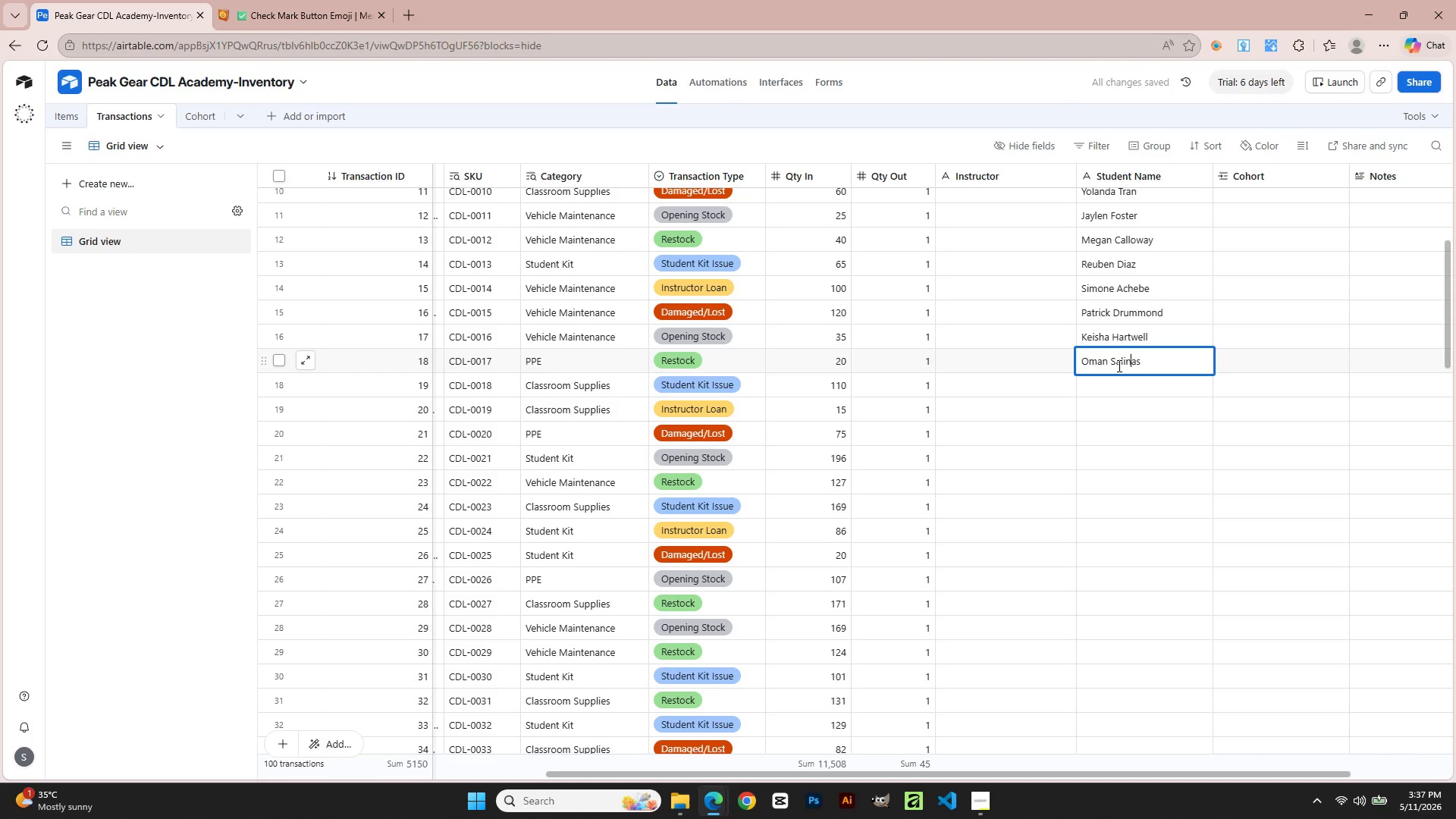 
key(ArrowLeft)
 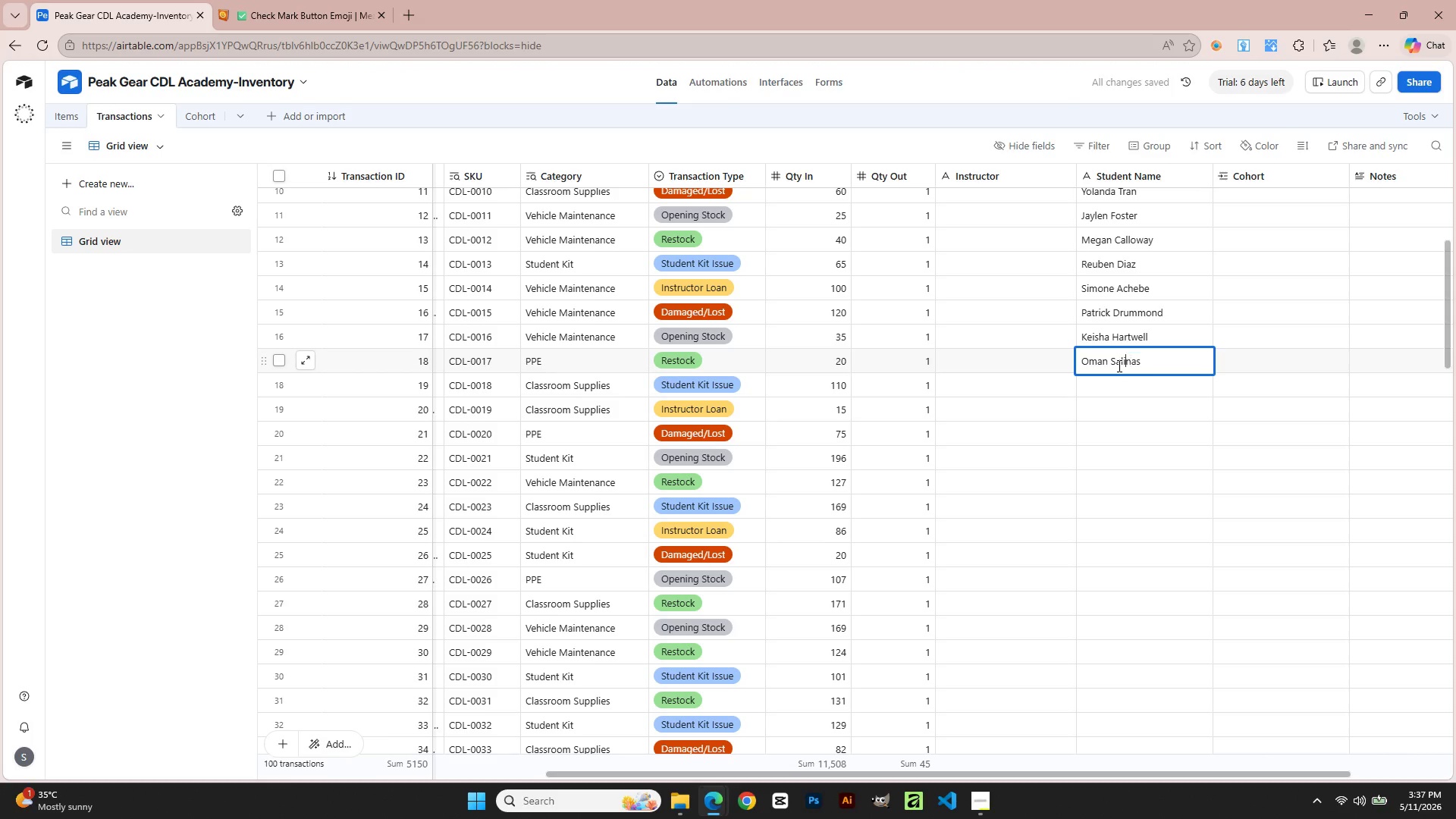 
key(ArrowLeft)
 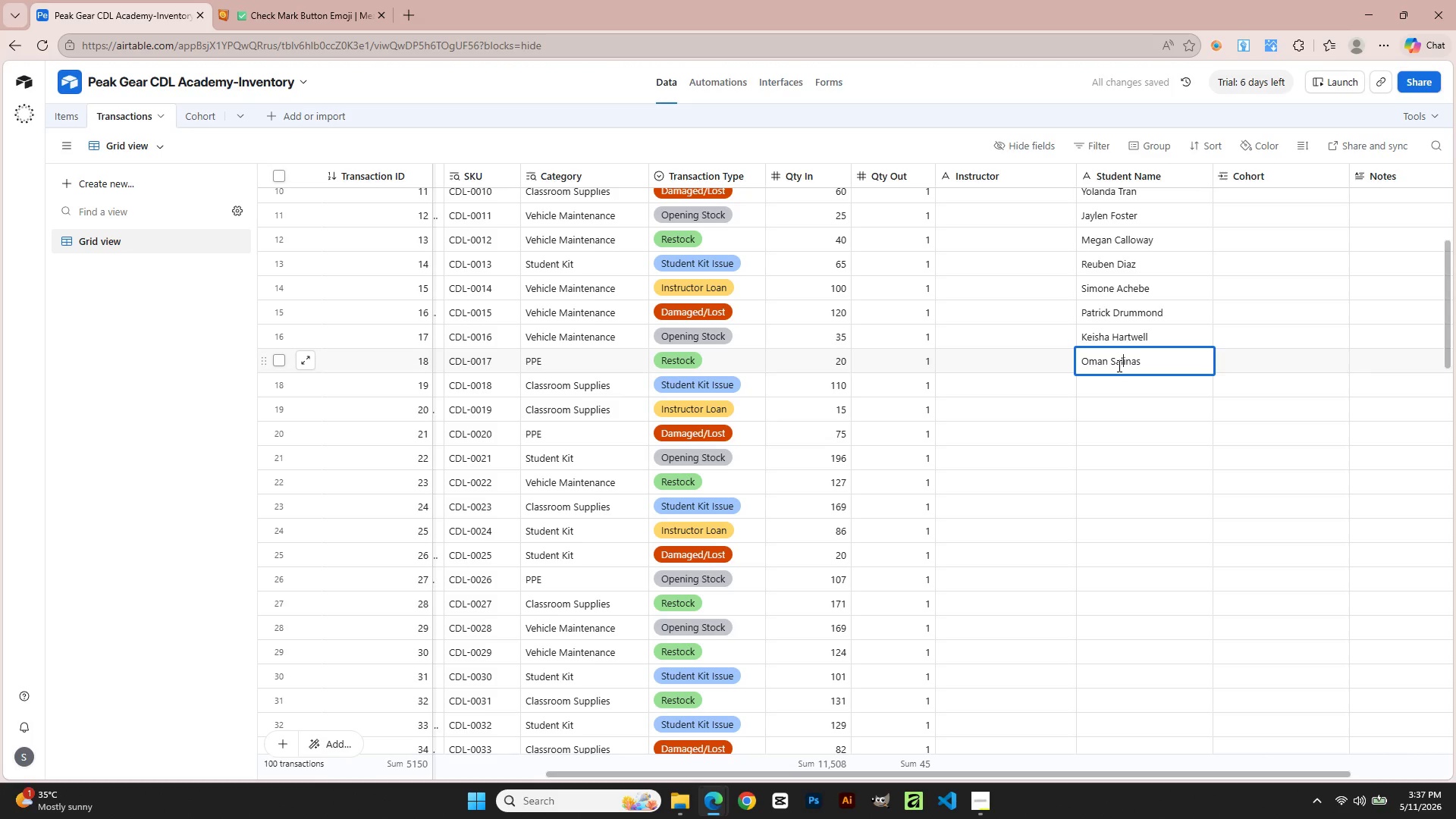 
key(ArrowLeft)
 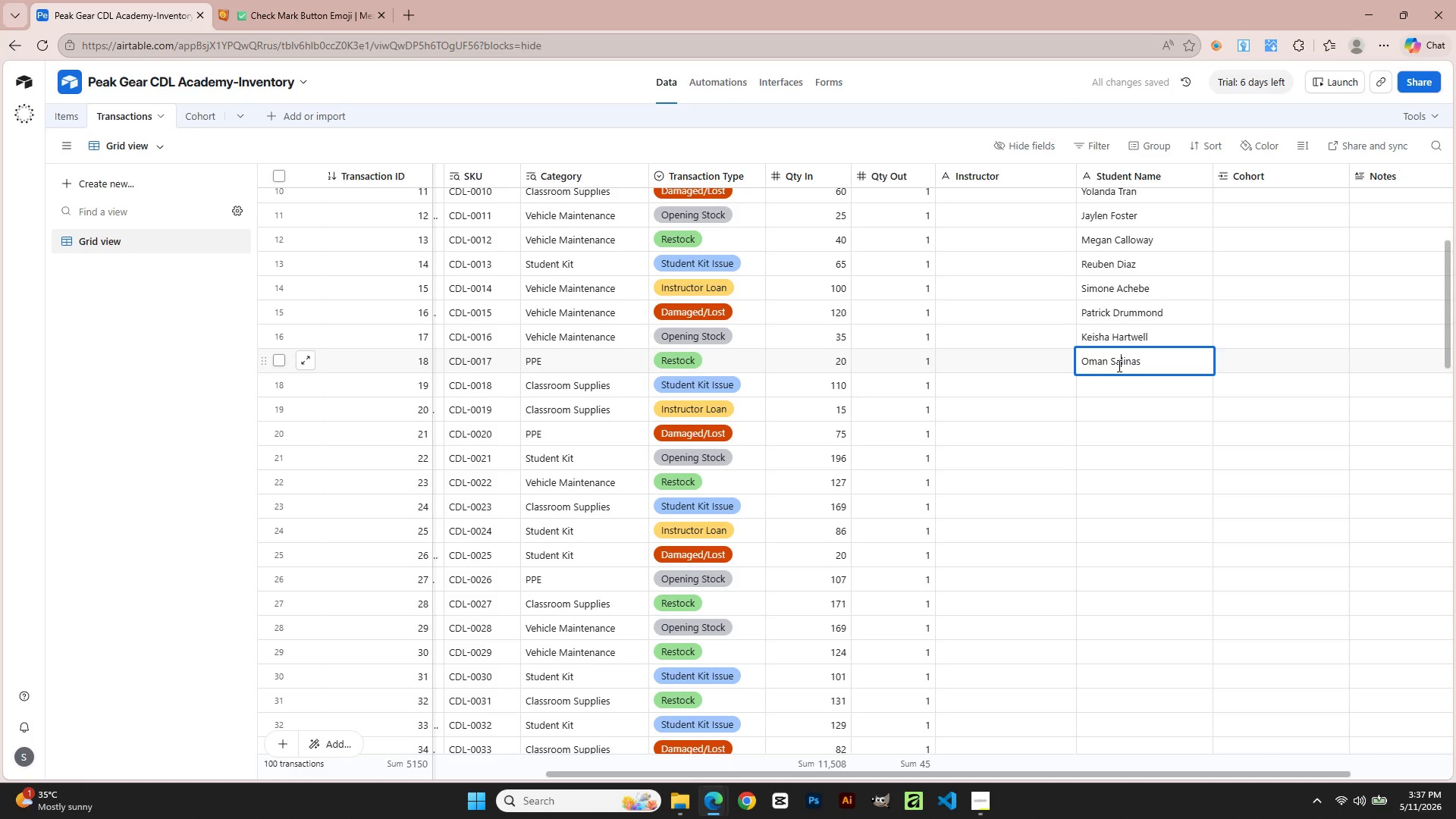 
key(ArrowLeft)
 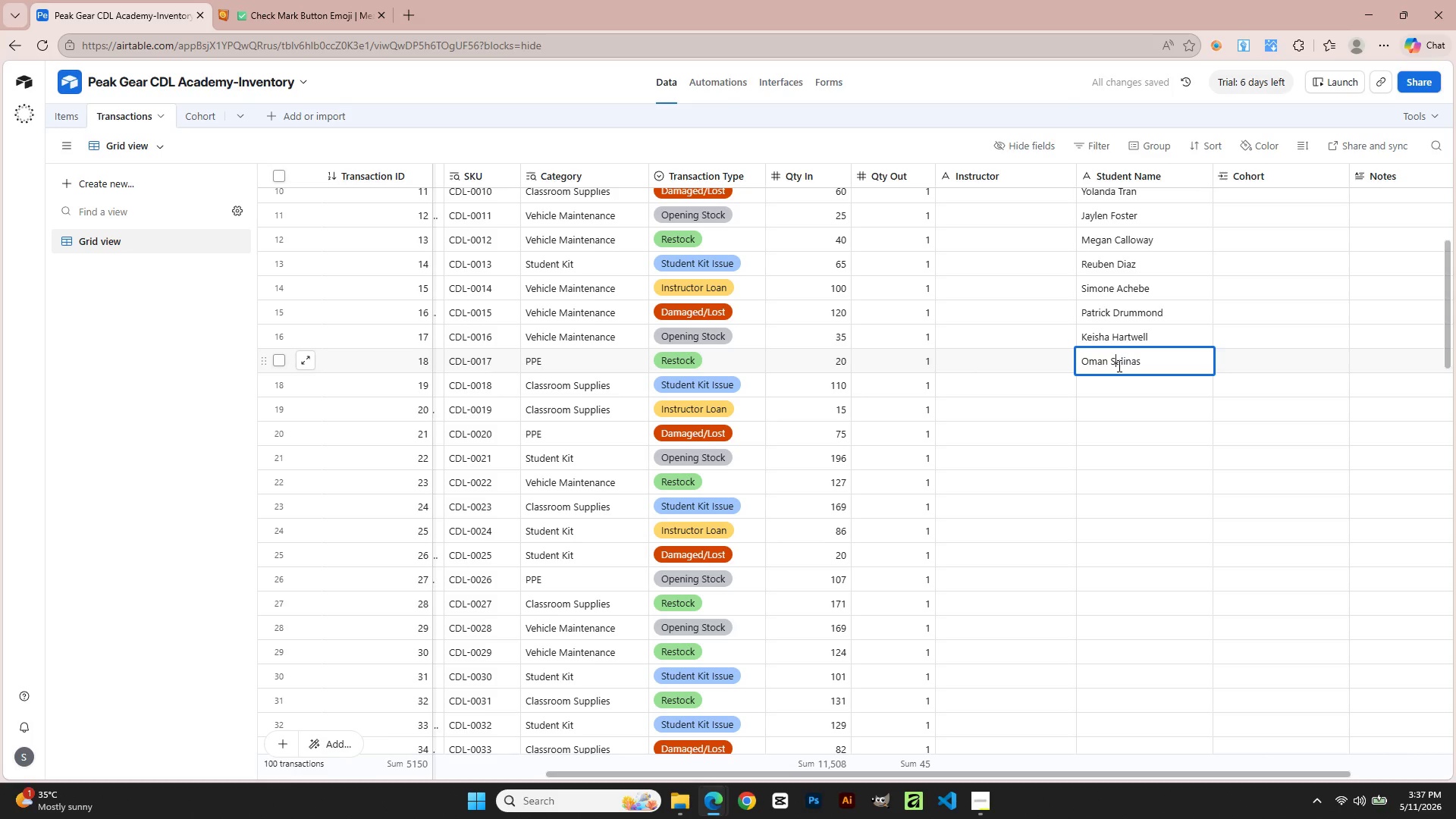 
key(ArrowLeft)
 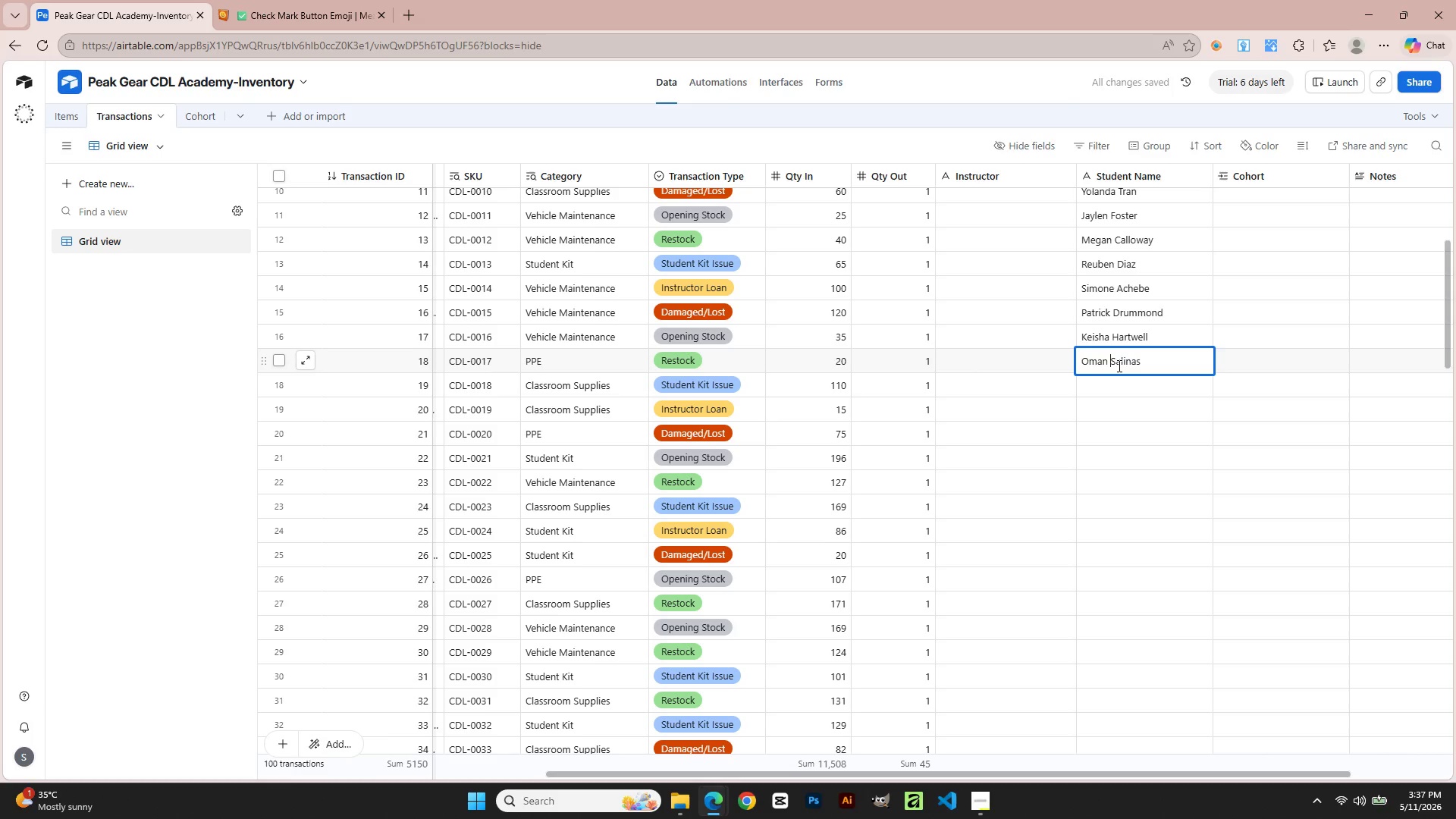 
key(ArrowLeft)
 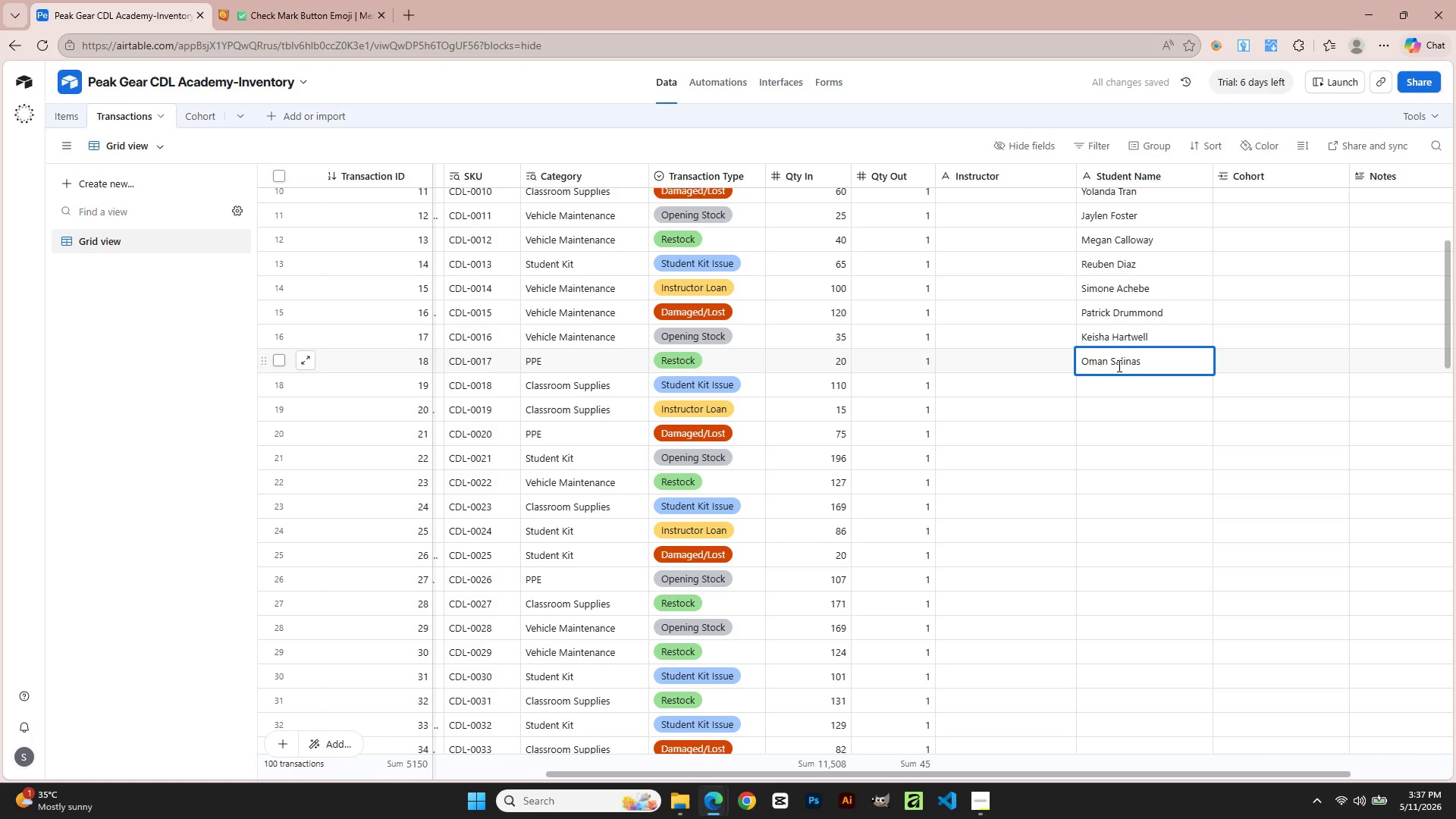 
key(Backspace)
 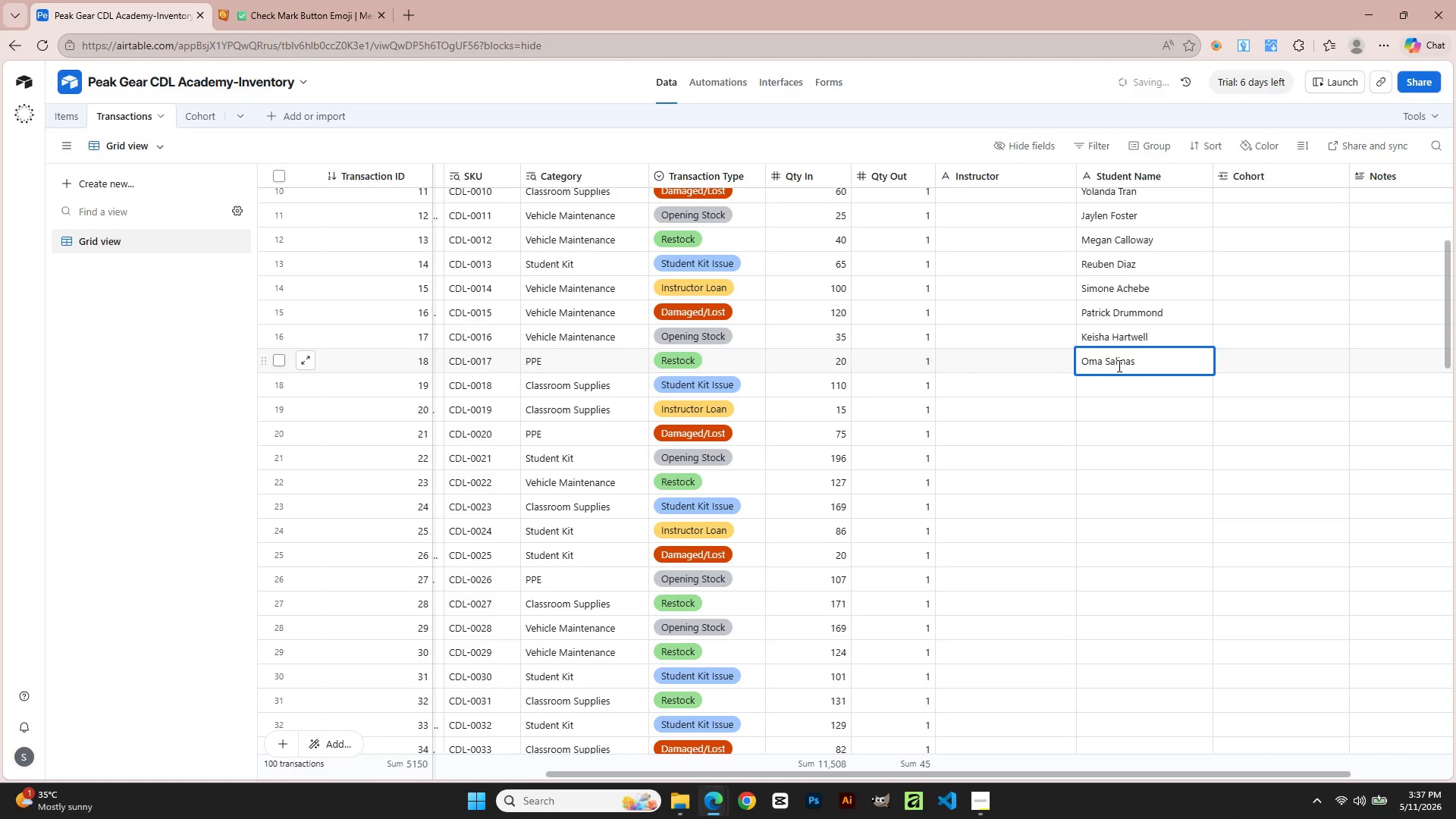 
key(R)
 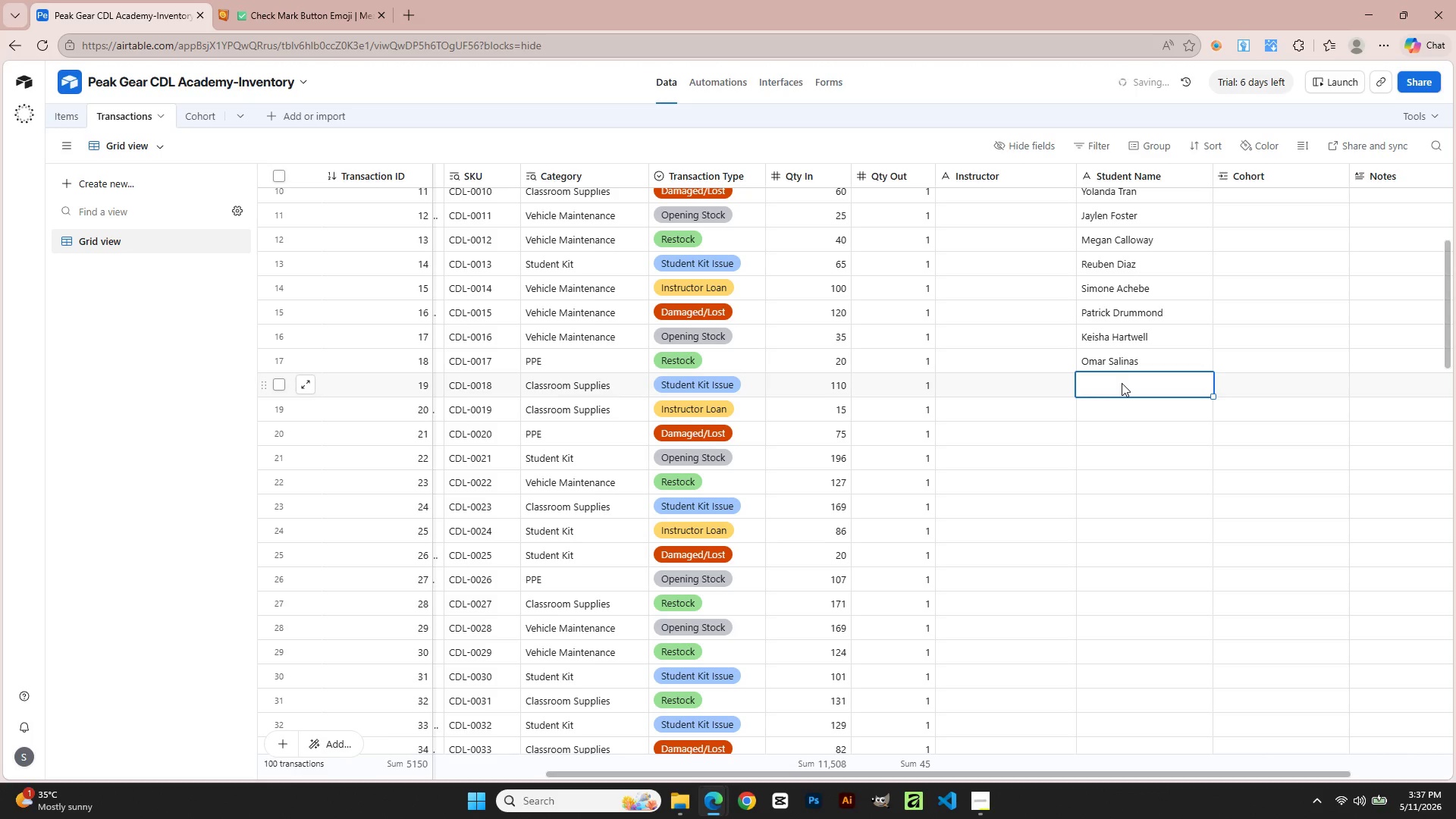 
type(Tanya Petrov)
 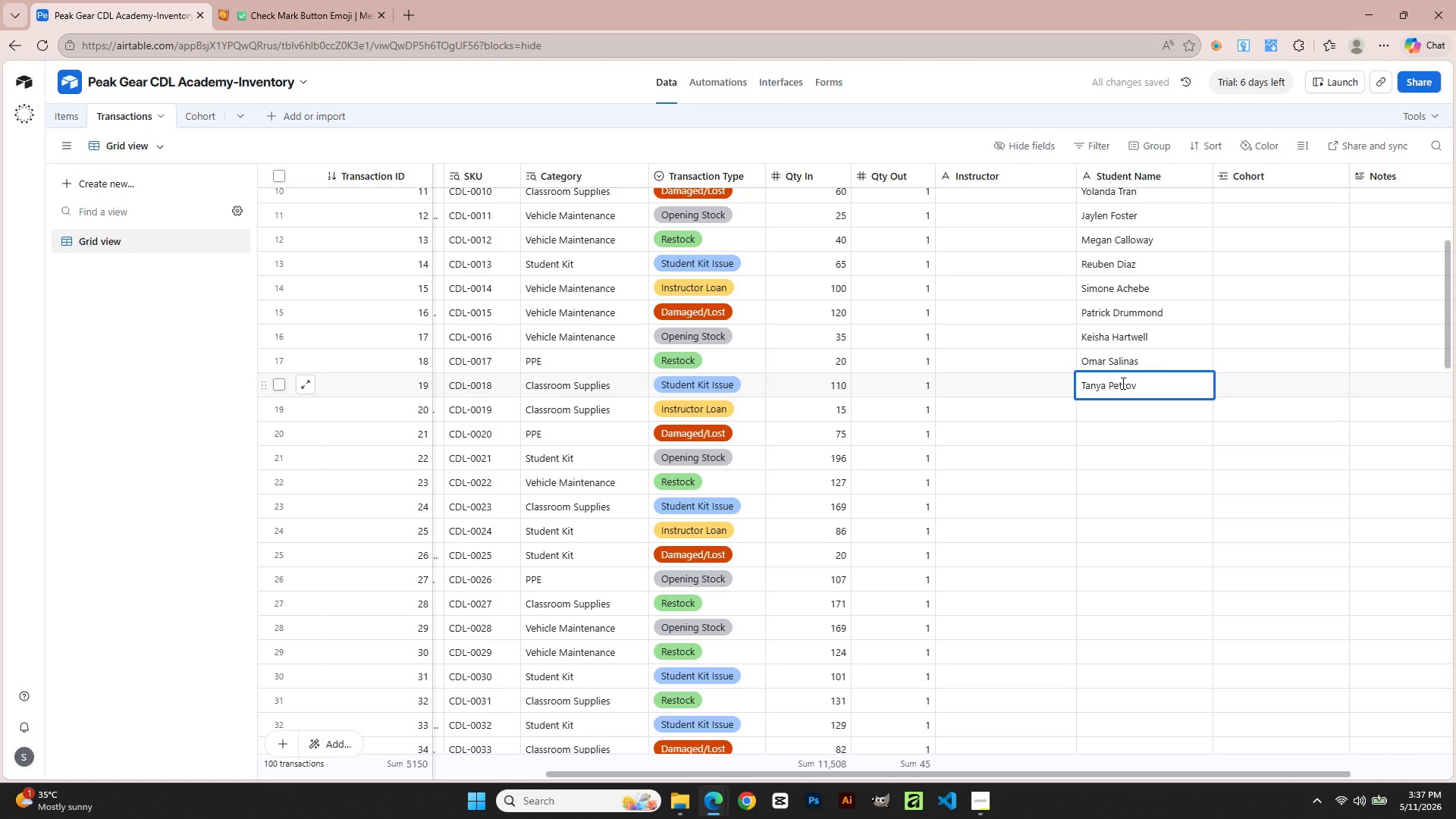 
left_click([1130, 413])
 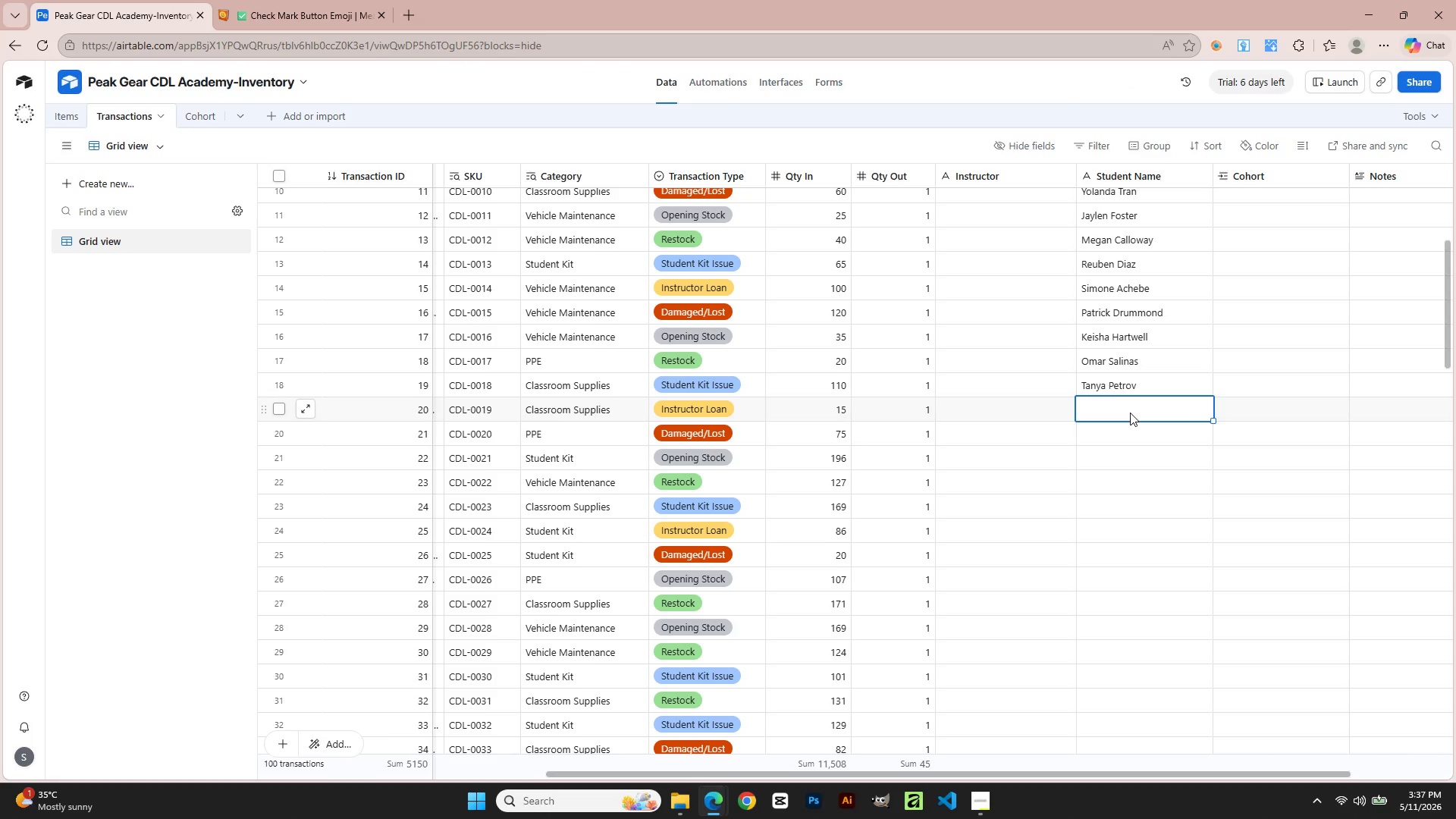 
type(Darnell Cross)
 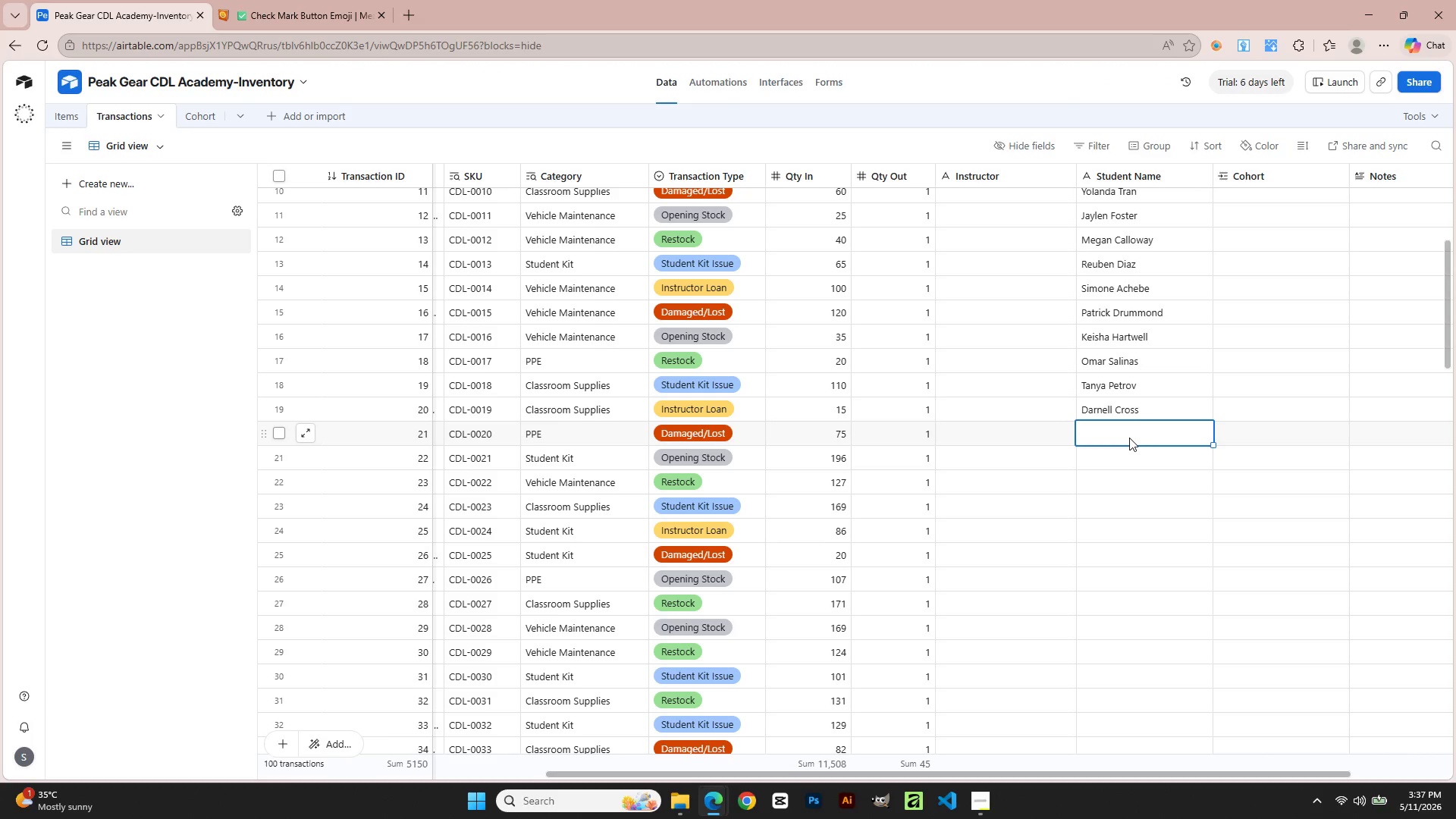 
type(Ingrid Vasquez)
 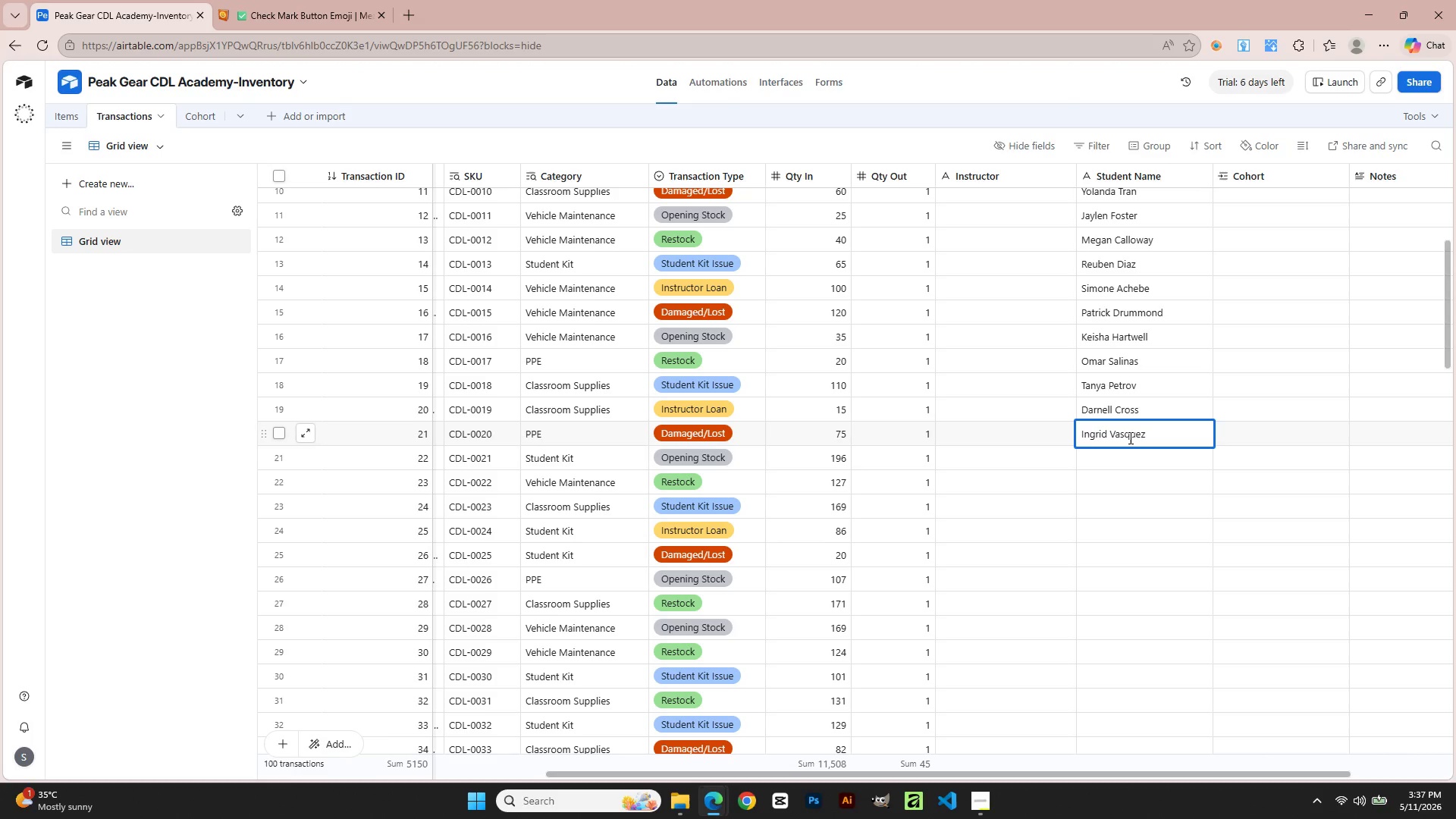 
wait(5.03)
 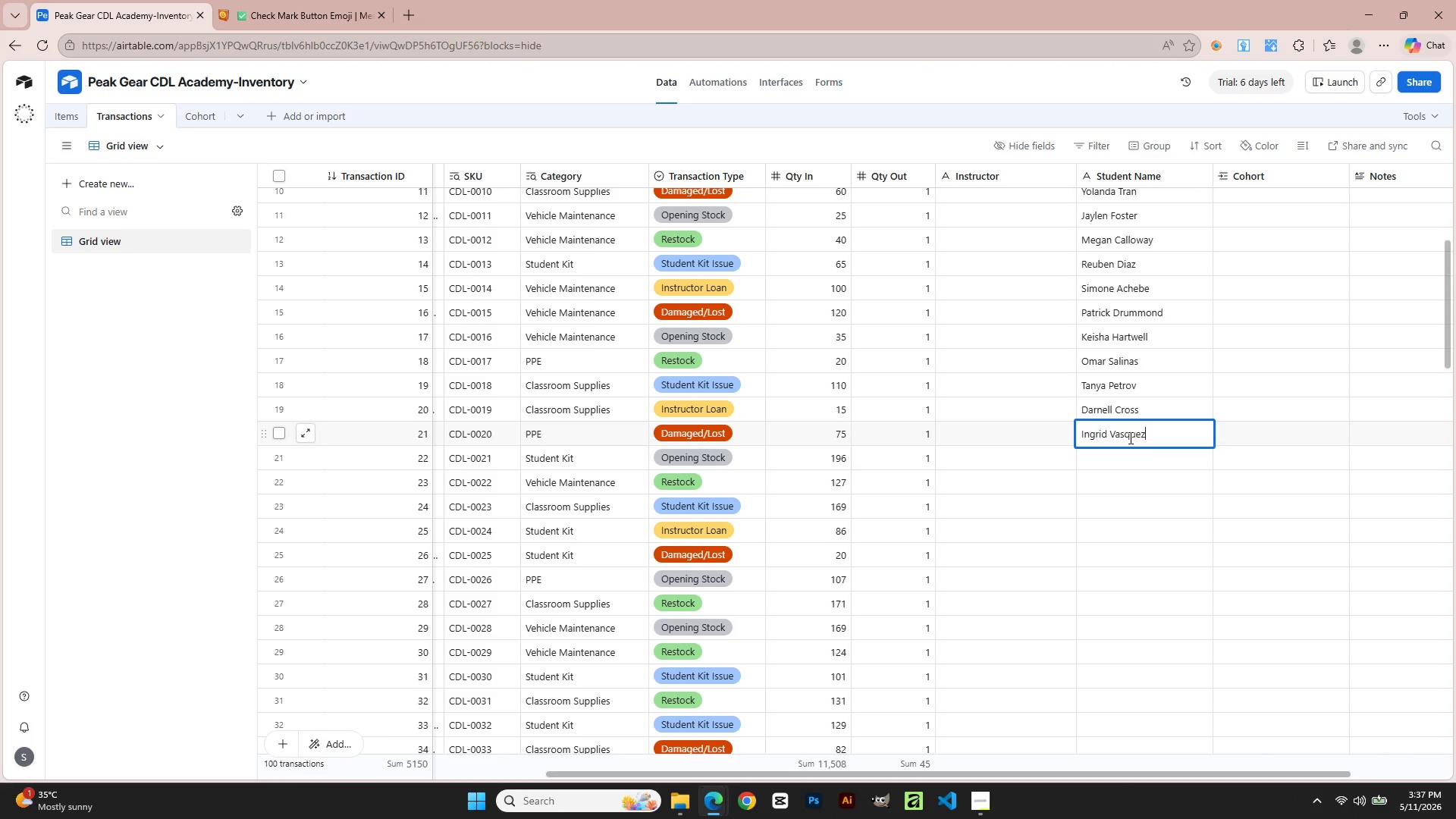 
left_click([1125, 460])
 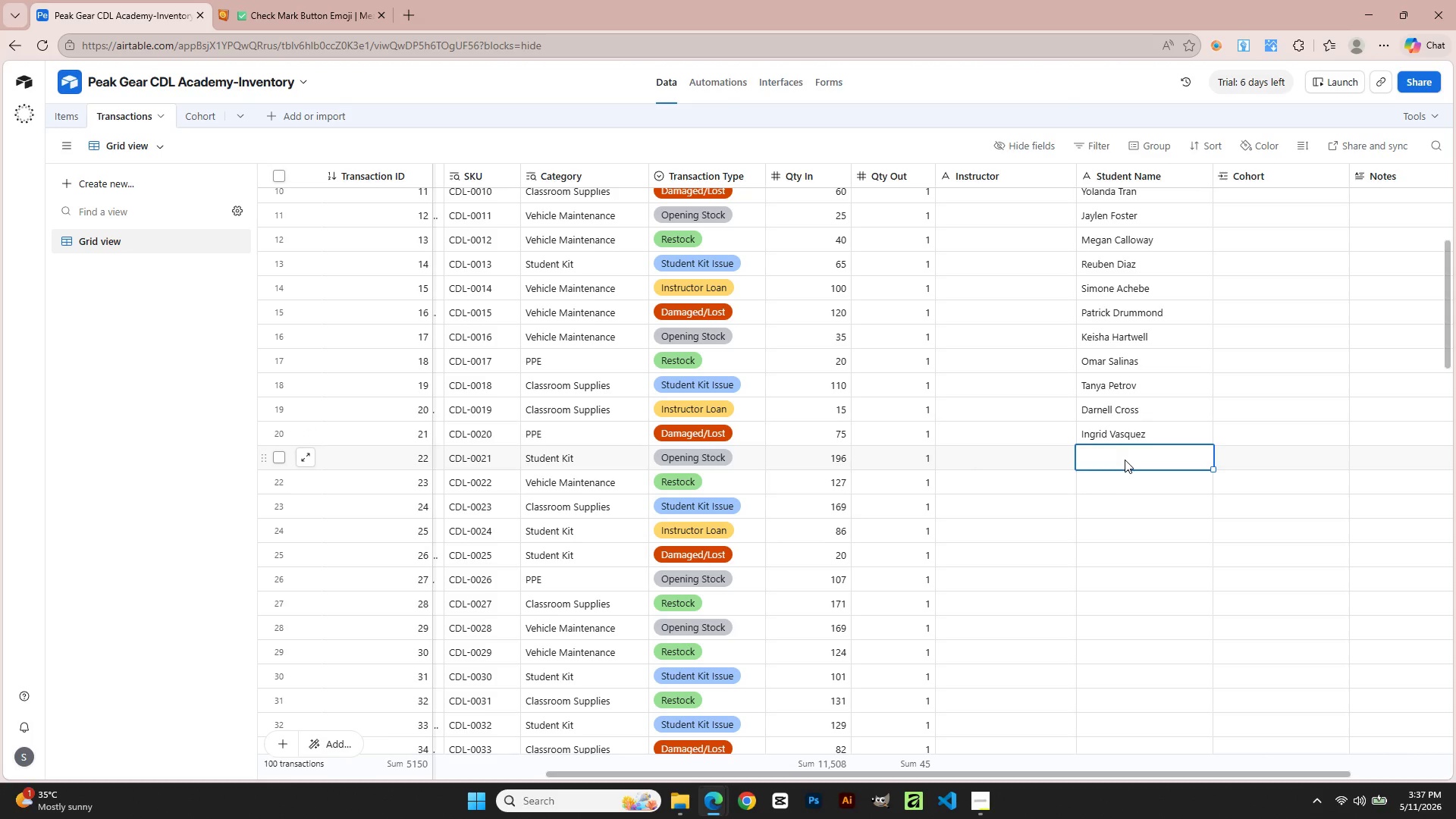 
type(Bobby )
 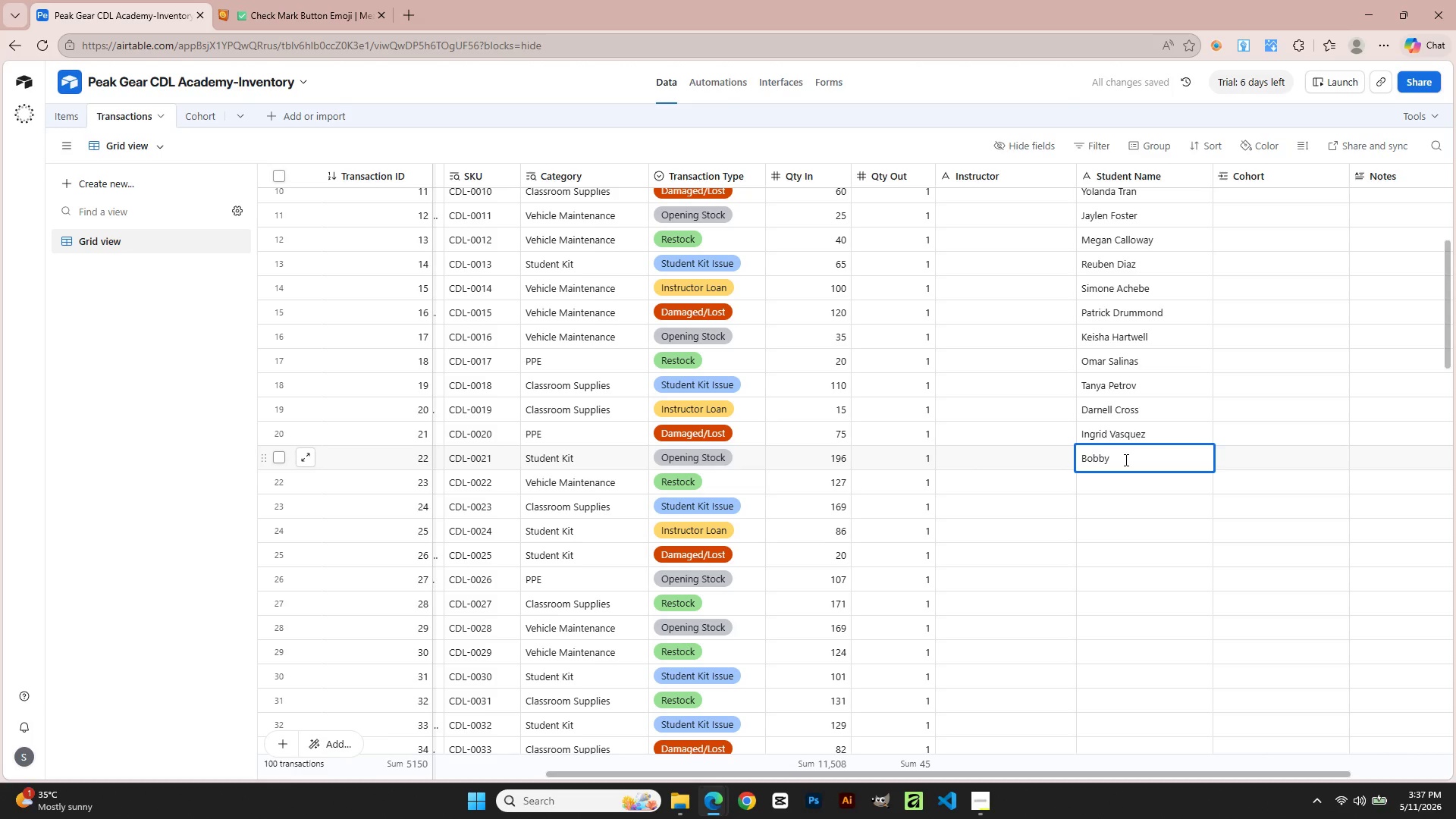 
type(Nkemdirim)
 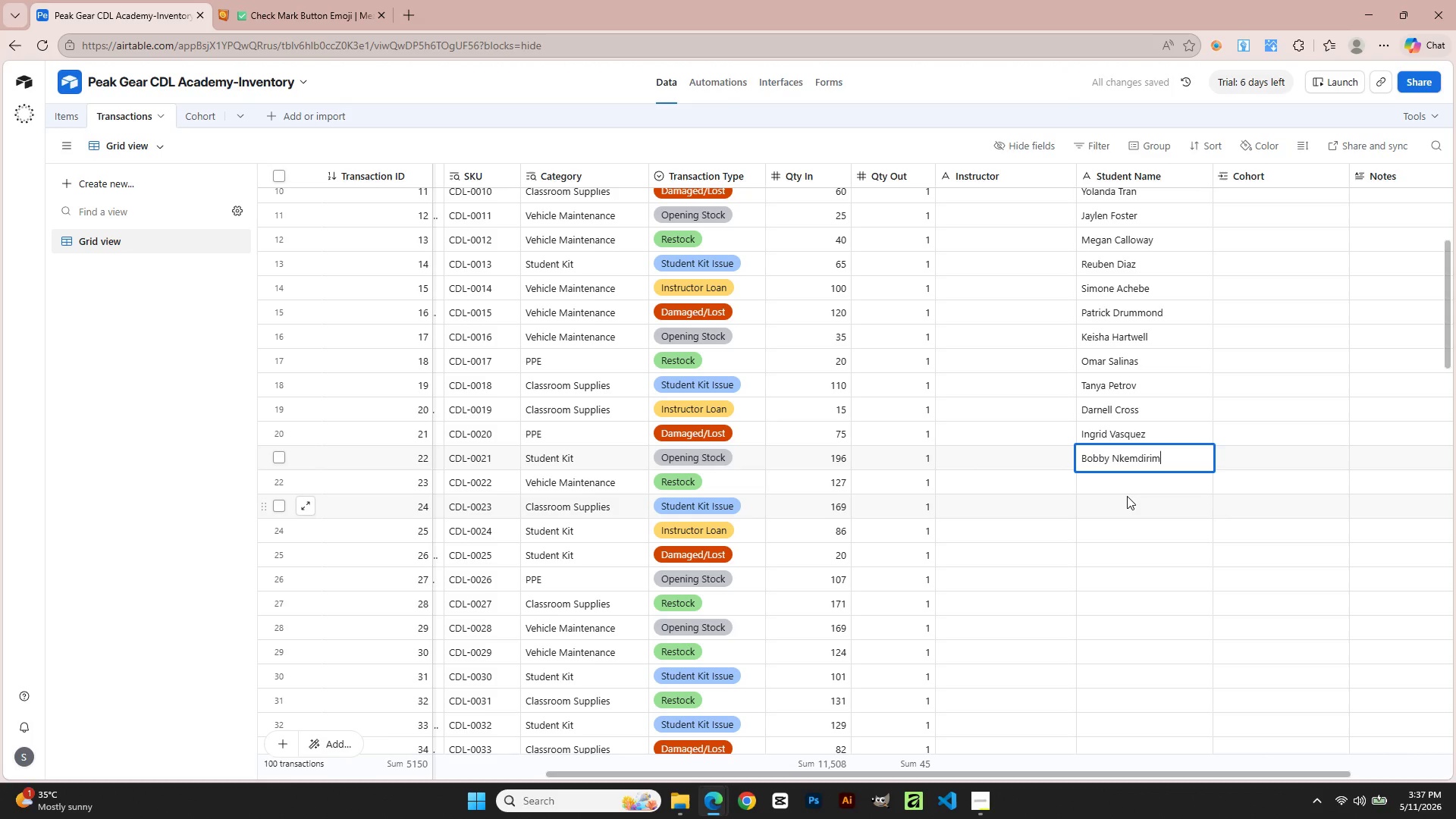 
left_click([1128, 491])
 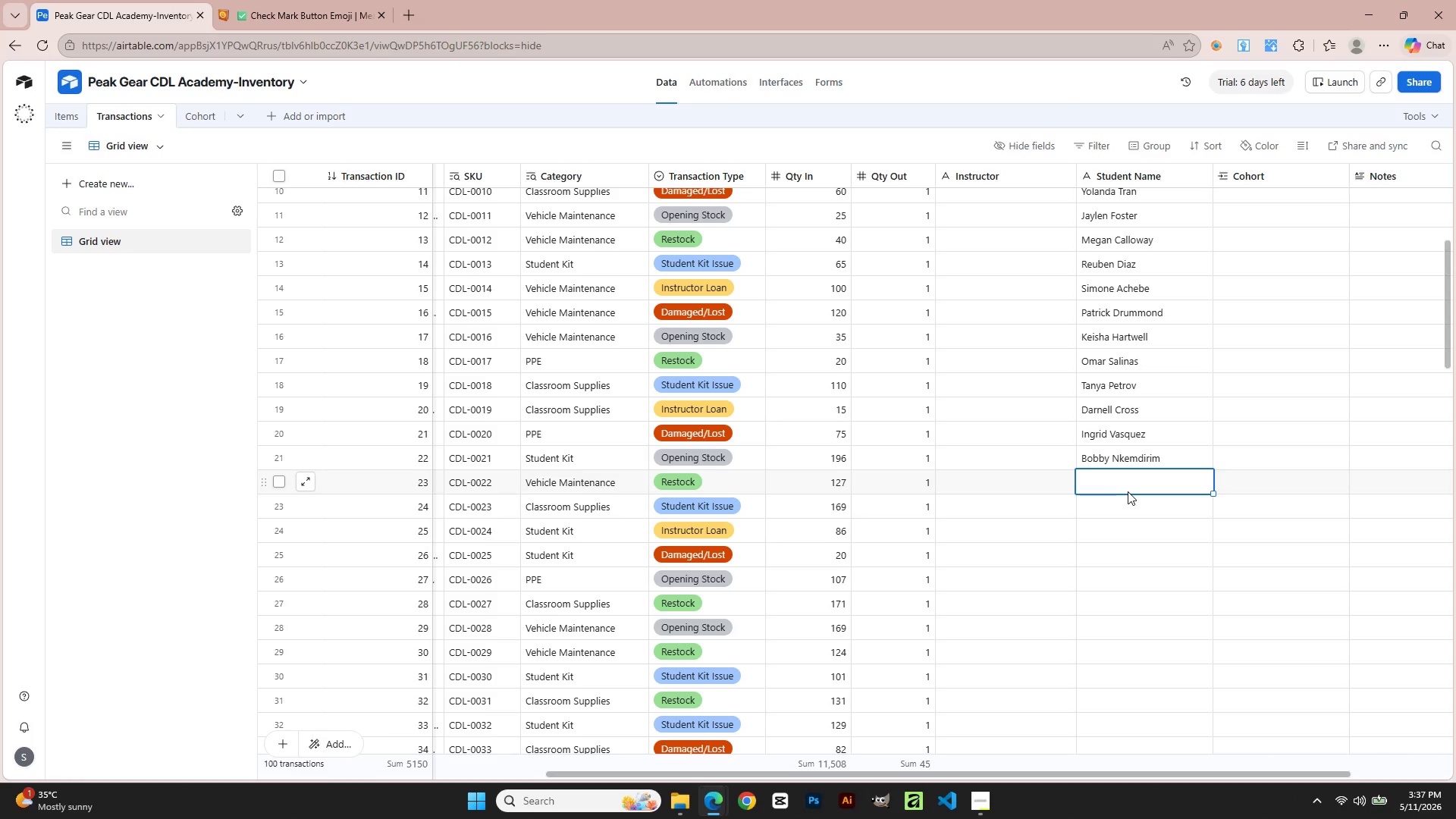 
type(Laurie Stanton)
 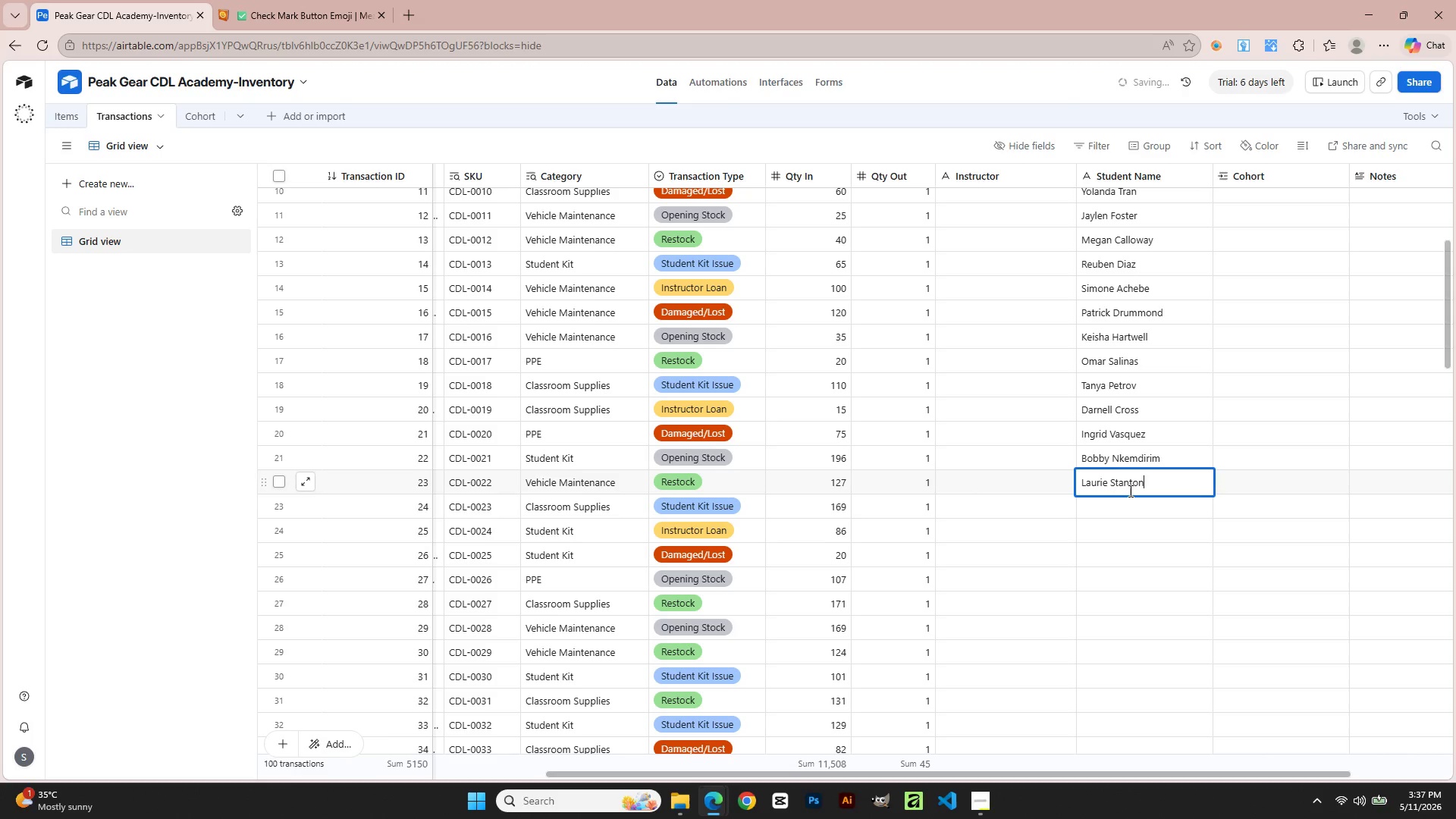 
left_click([1113, 505])
 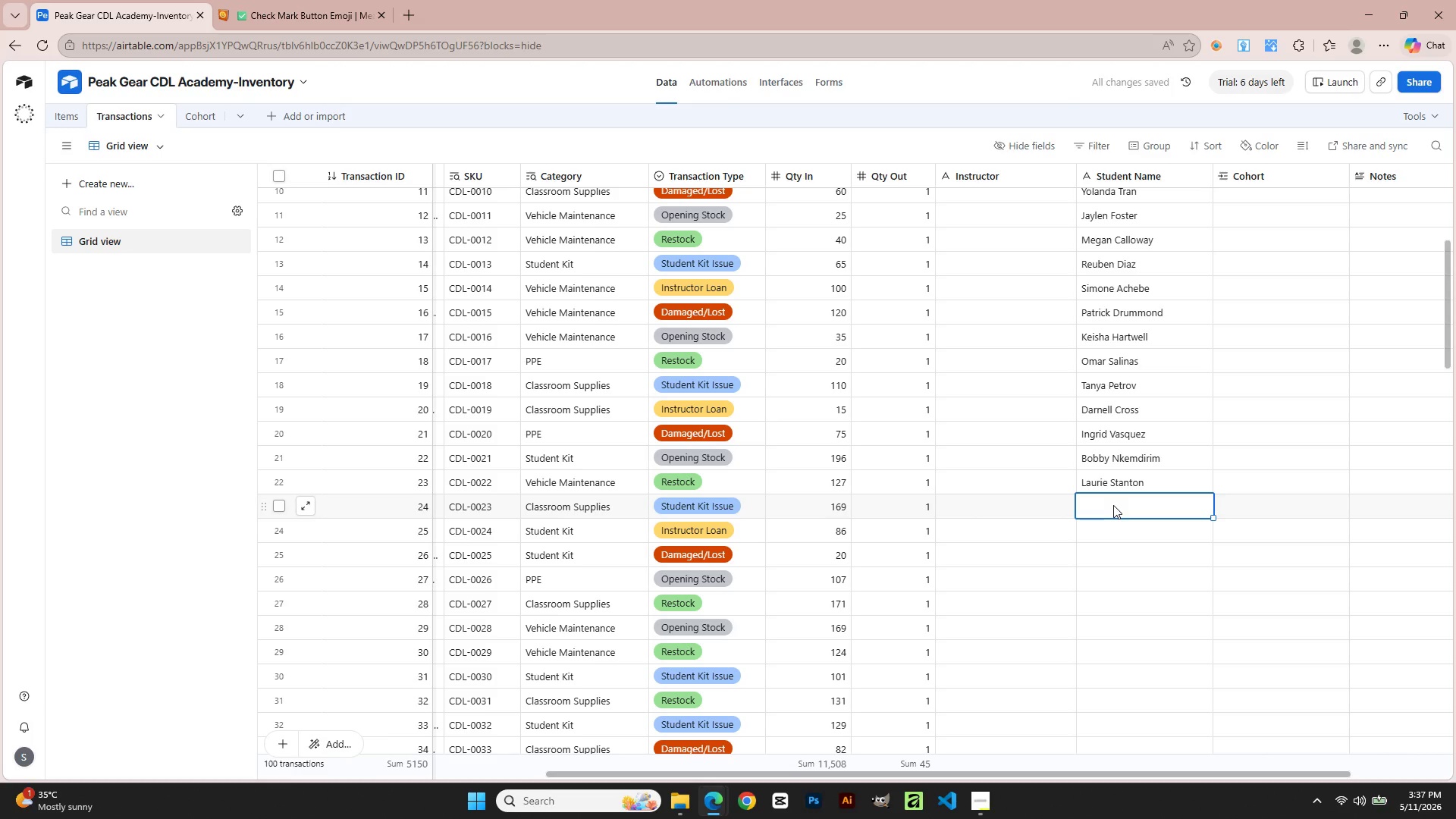 
type(Felix )
 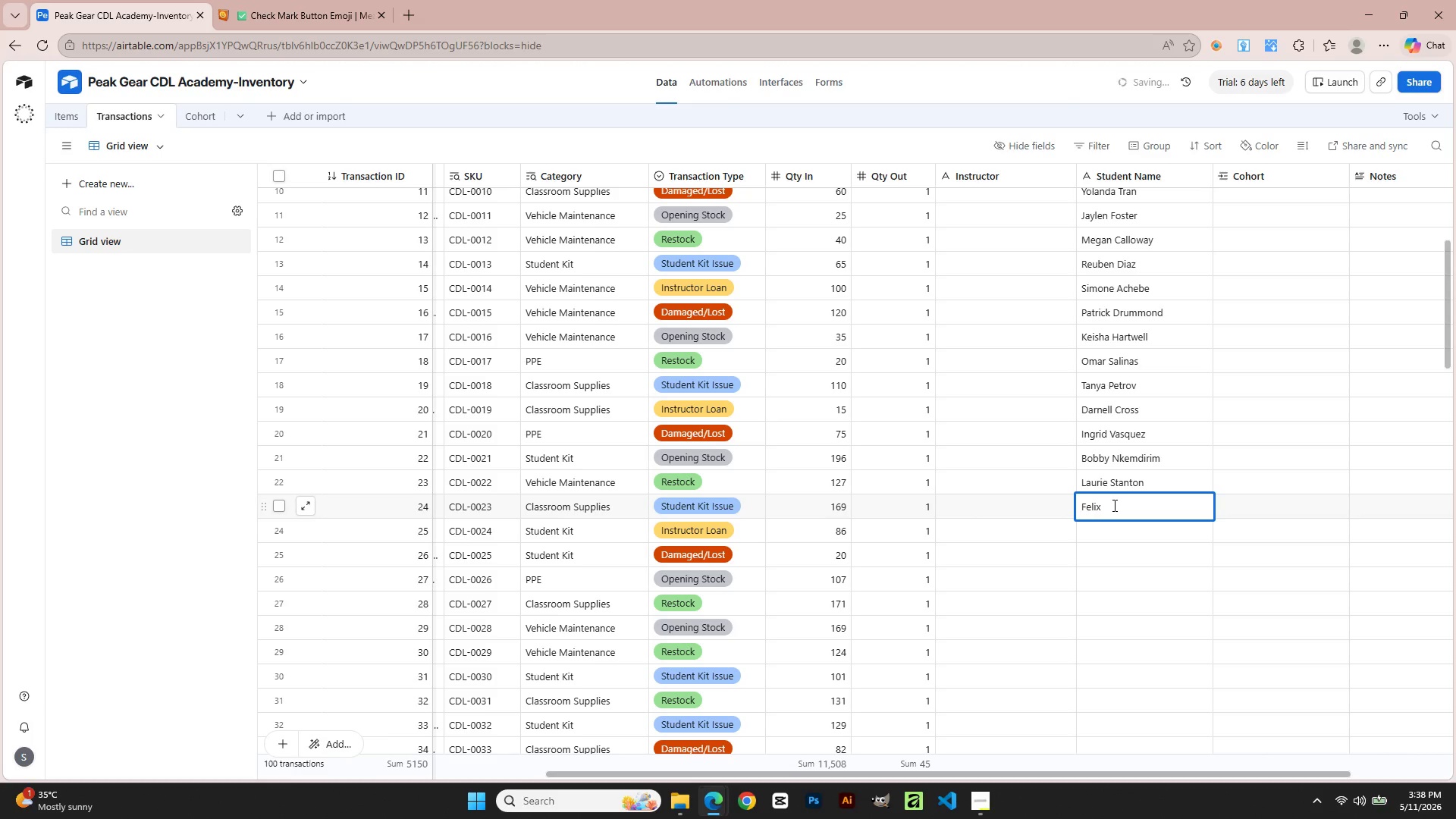 
type(Oduya)
 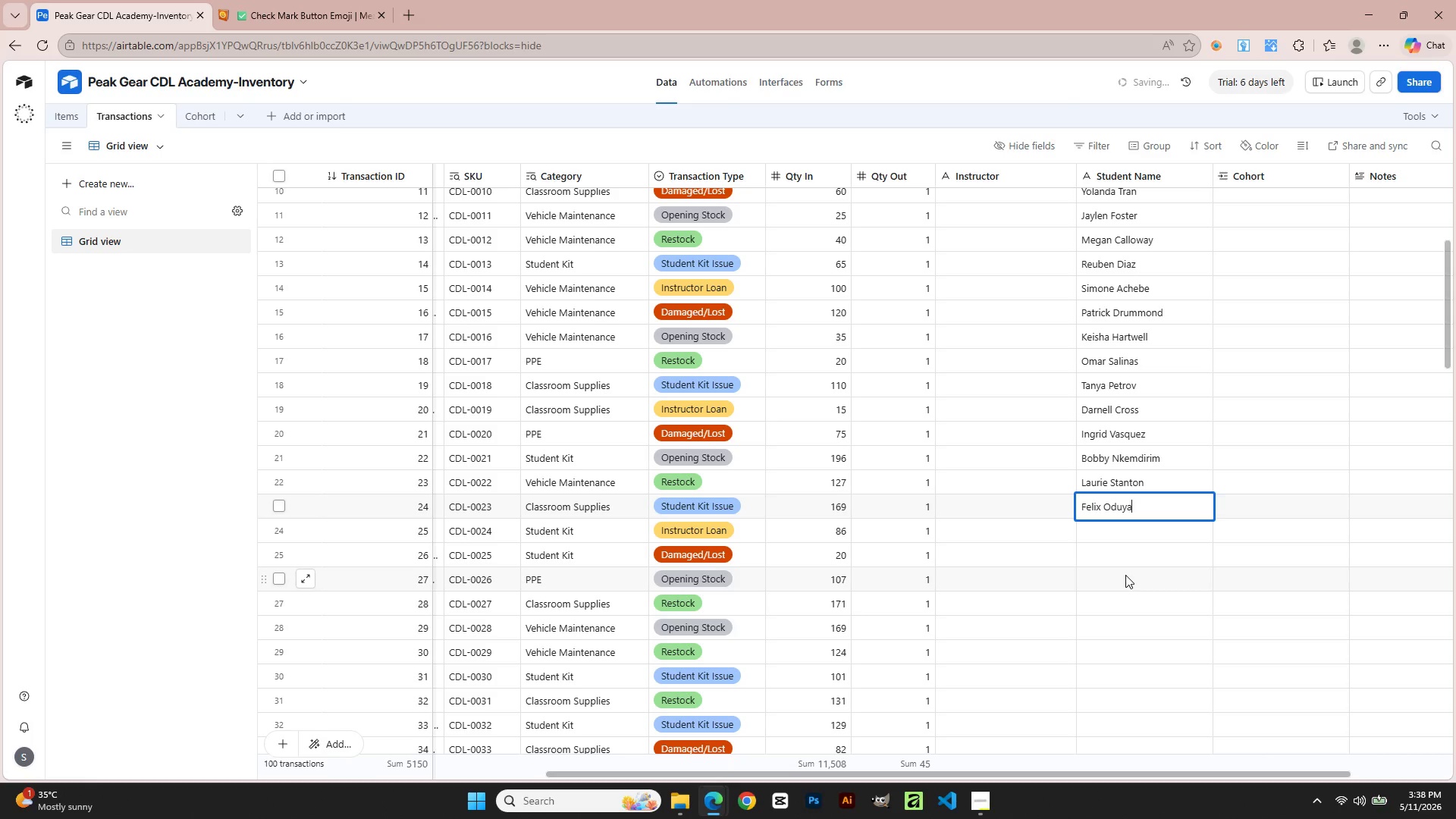 
left_click([1130, 526])
 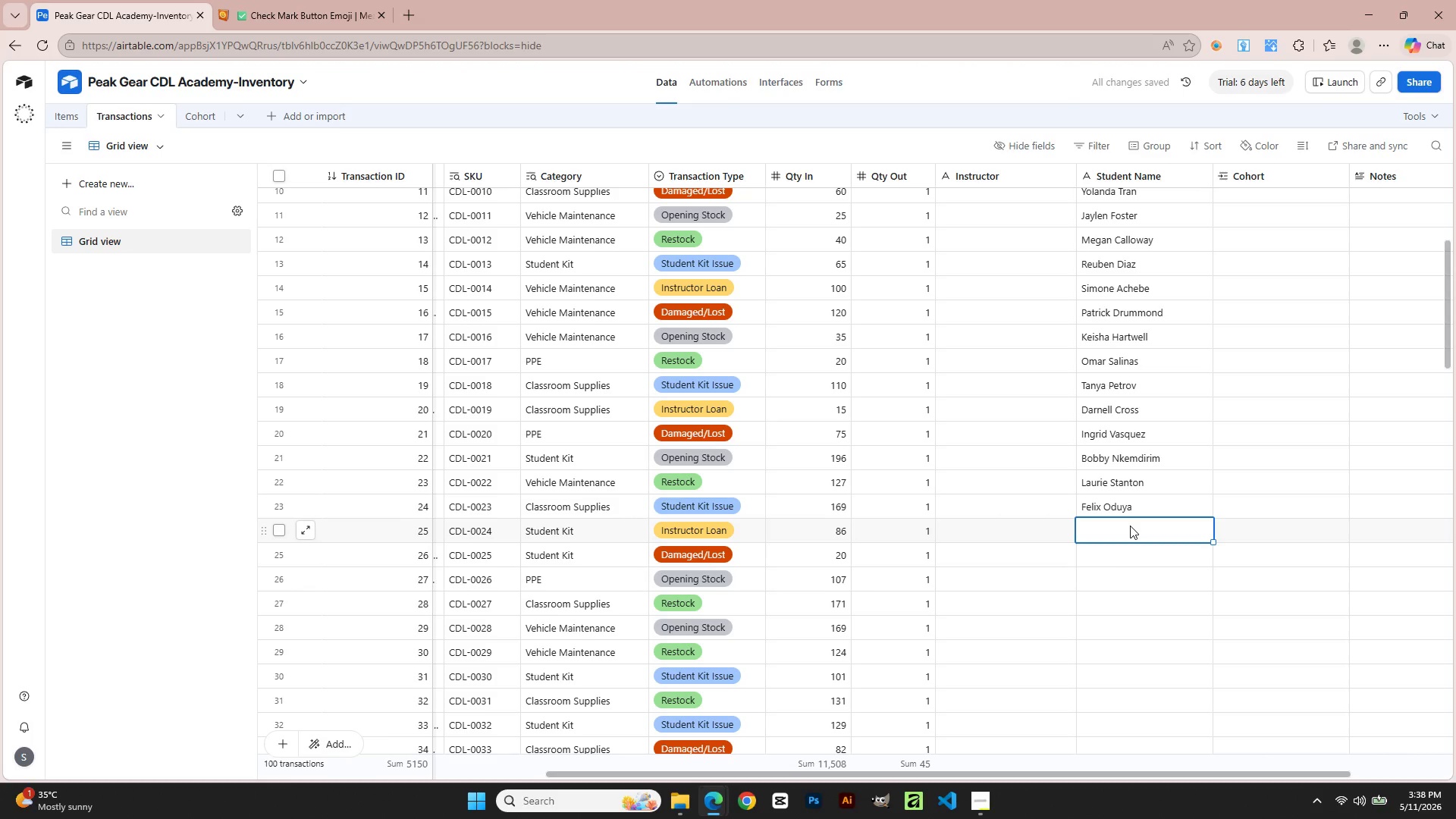 
type(Priscill Moon)
 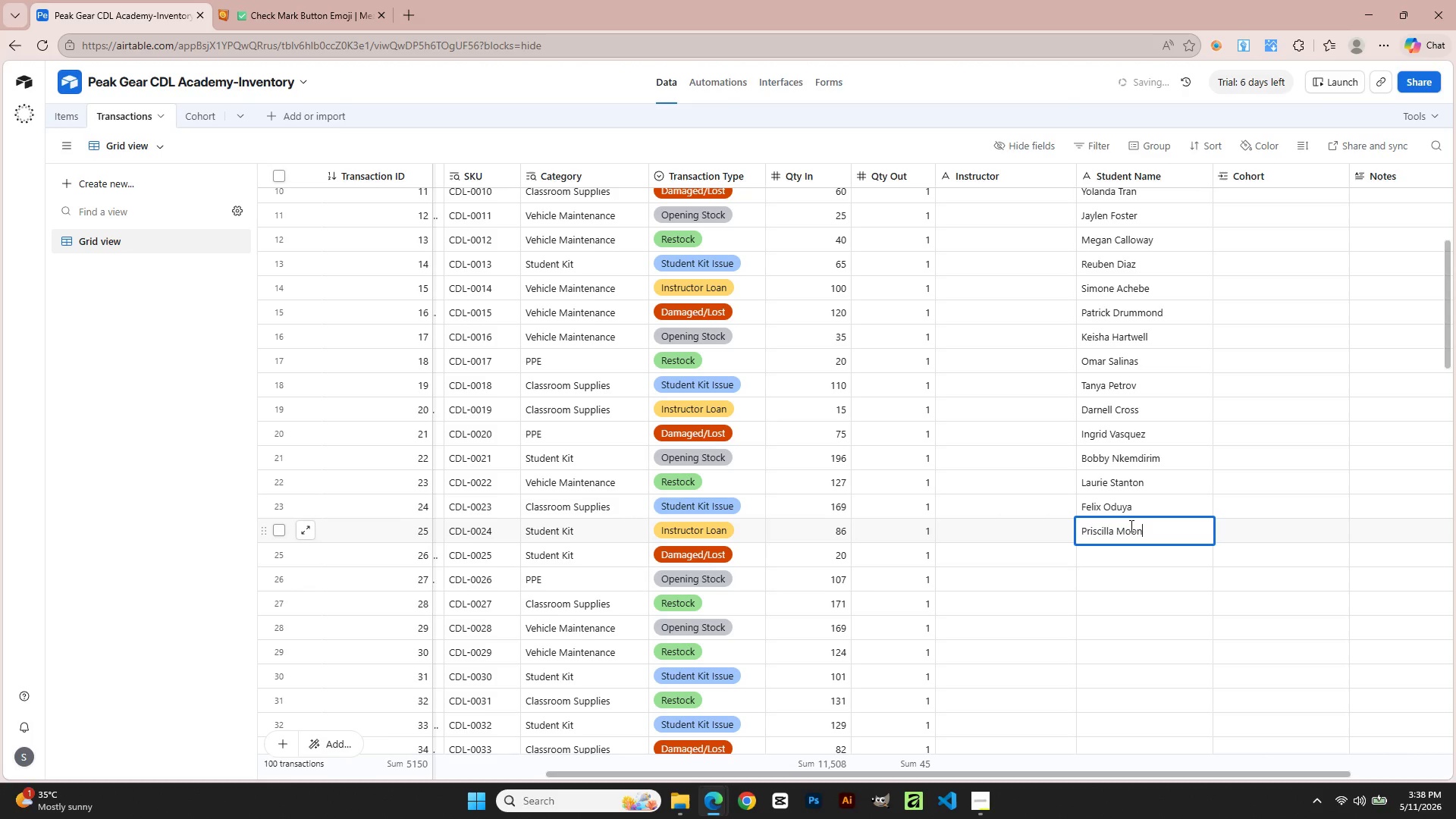 
left_click([1118, 558])
 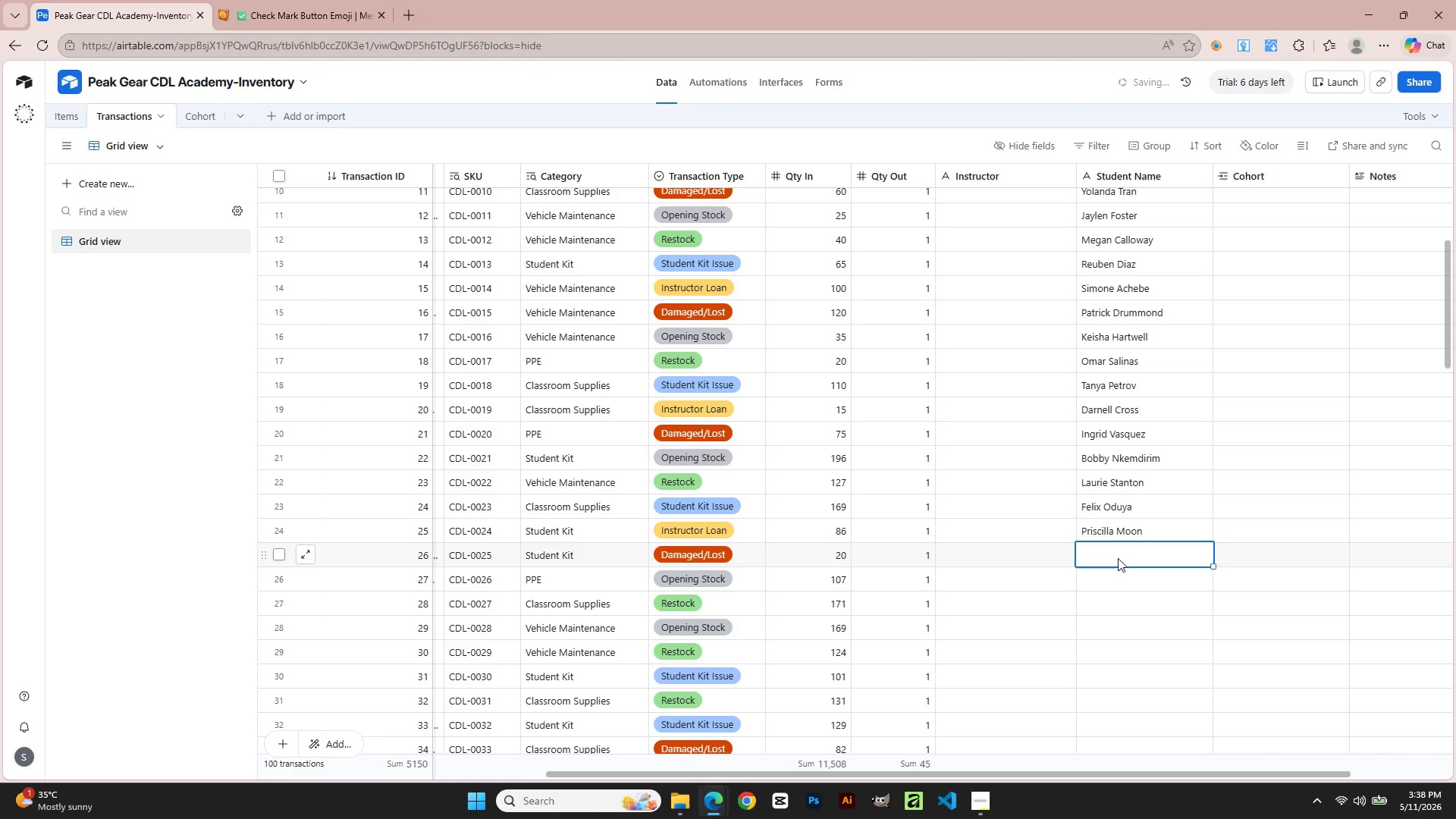 
type(Andre Thibodeau)
 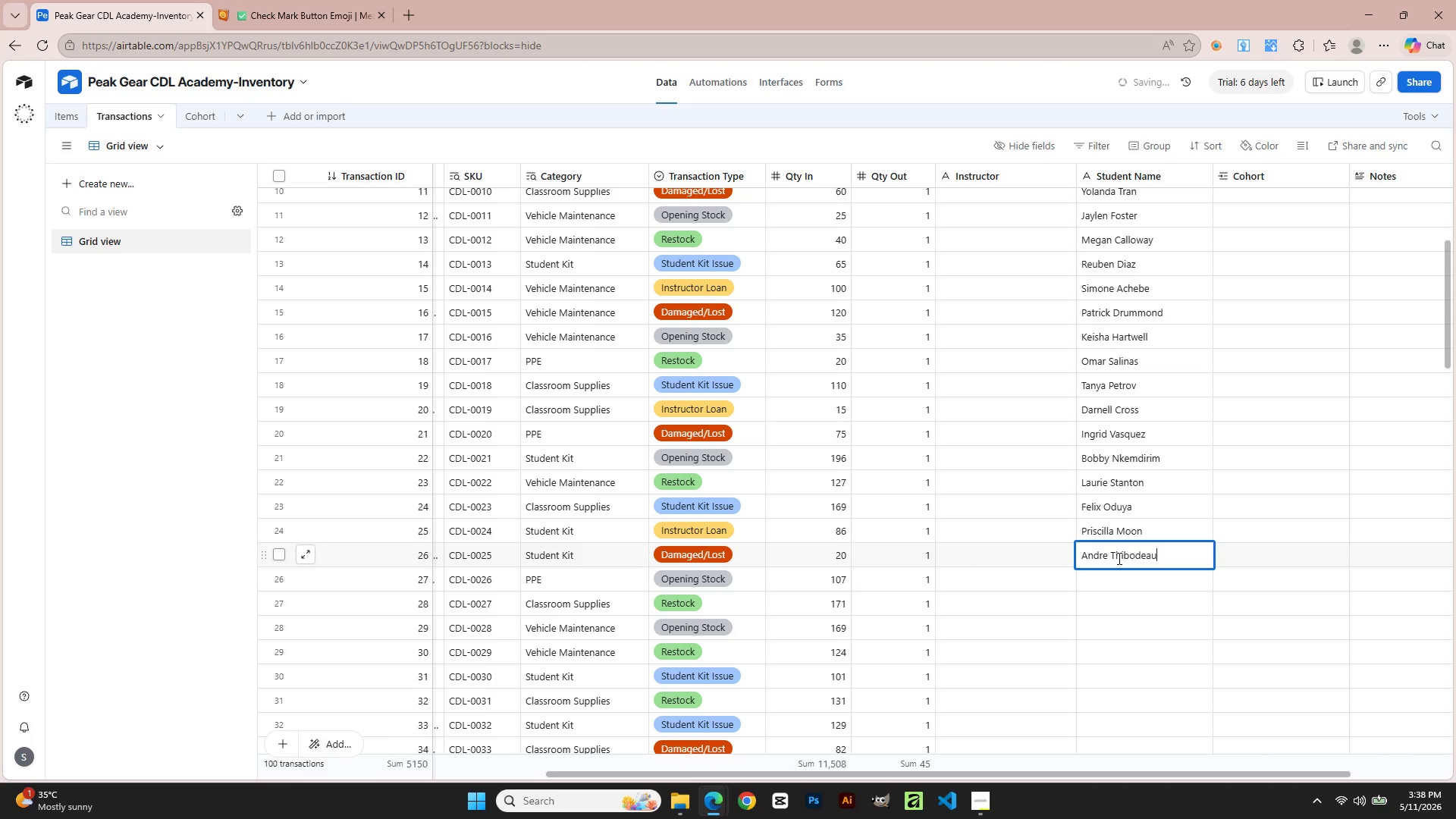 
left_click([1153, 583])
 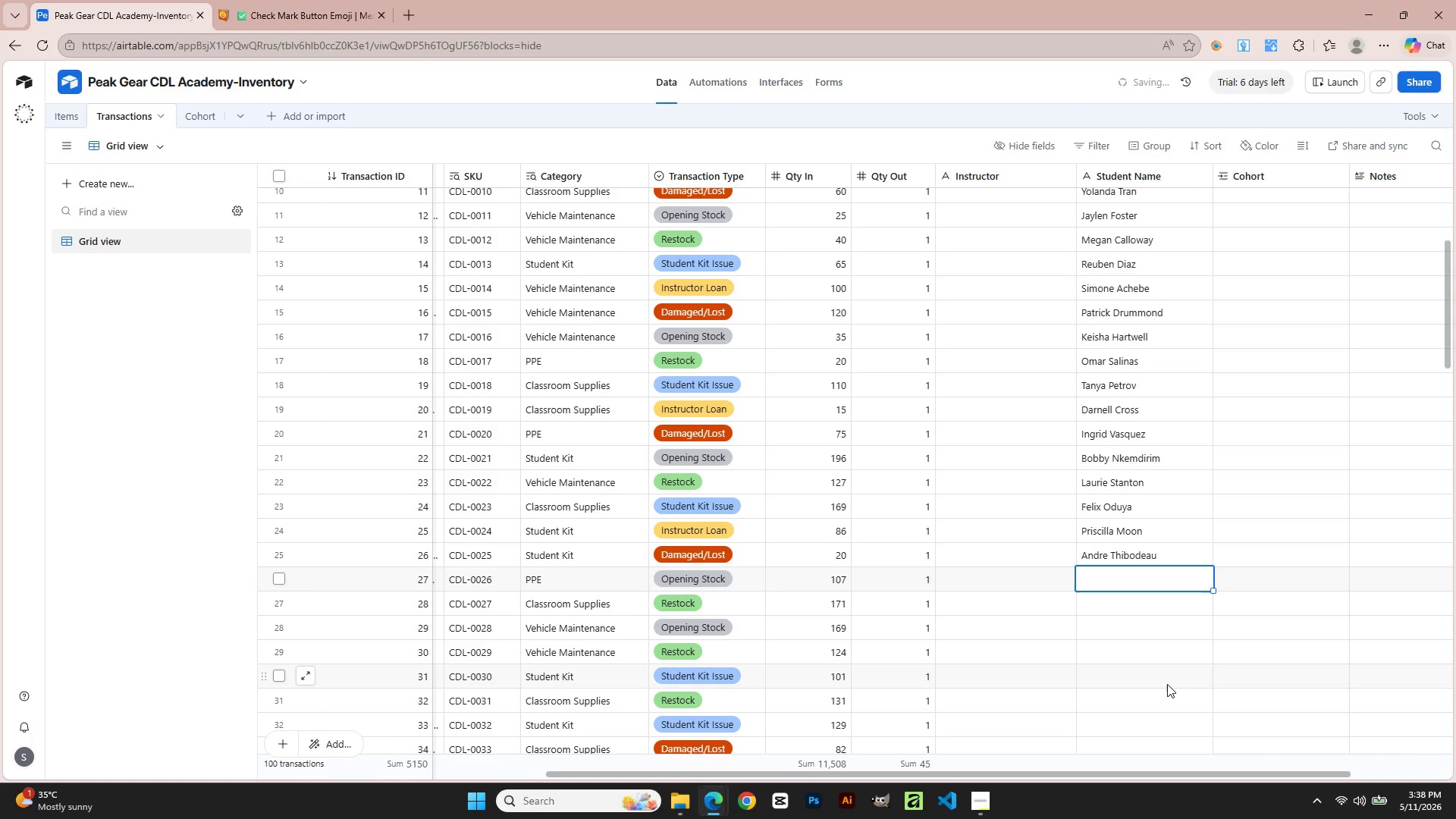 
type(Shanice Graves)
 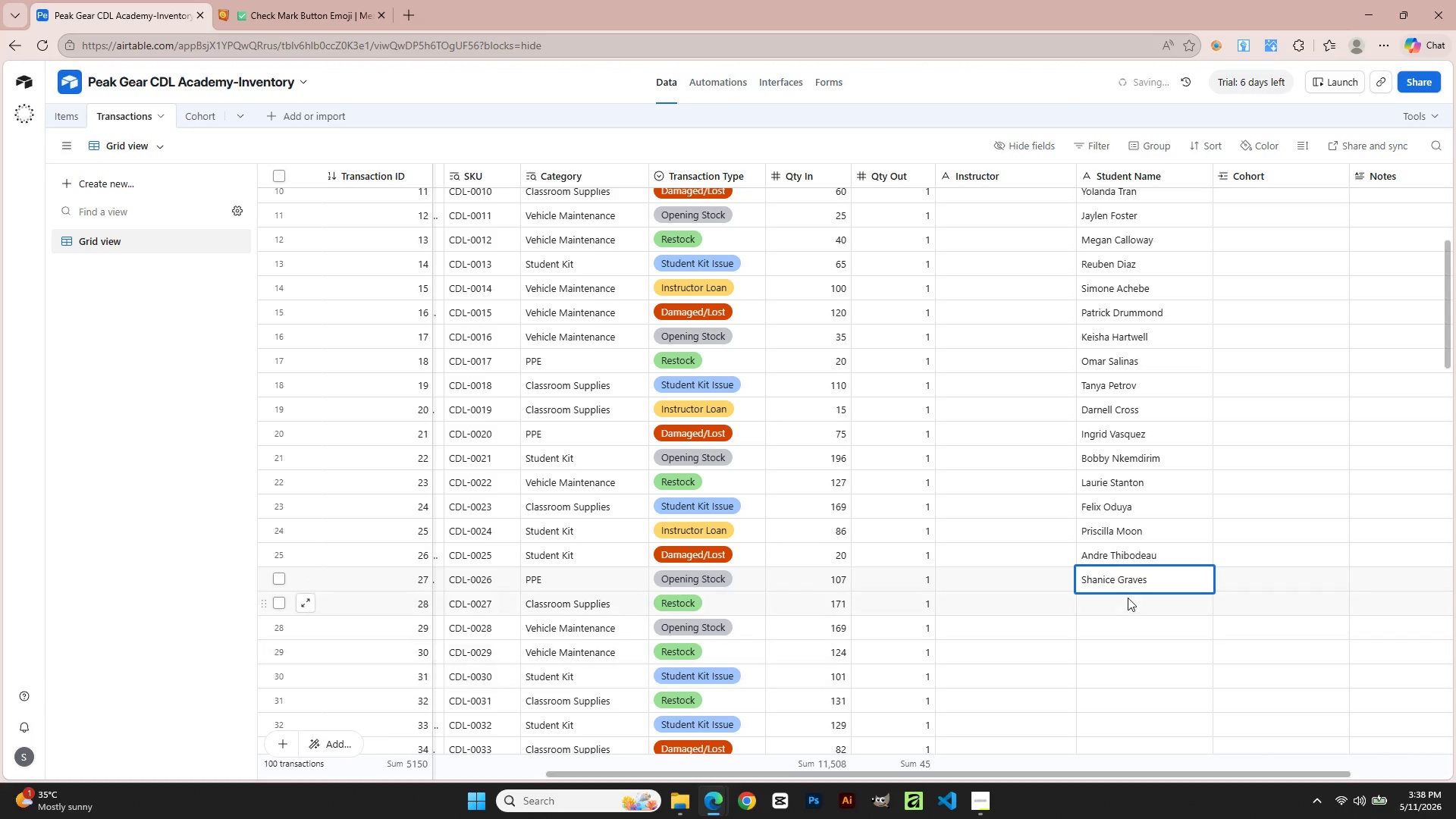 
left_click([1128, 598])
 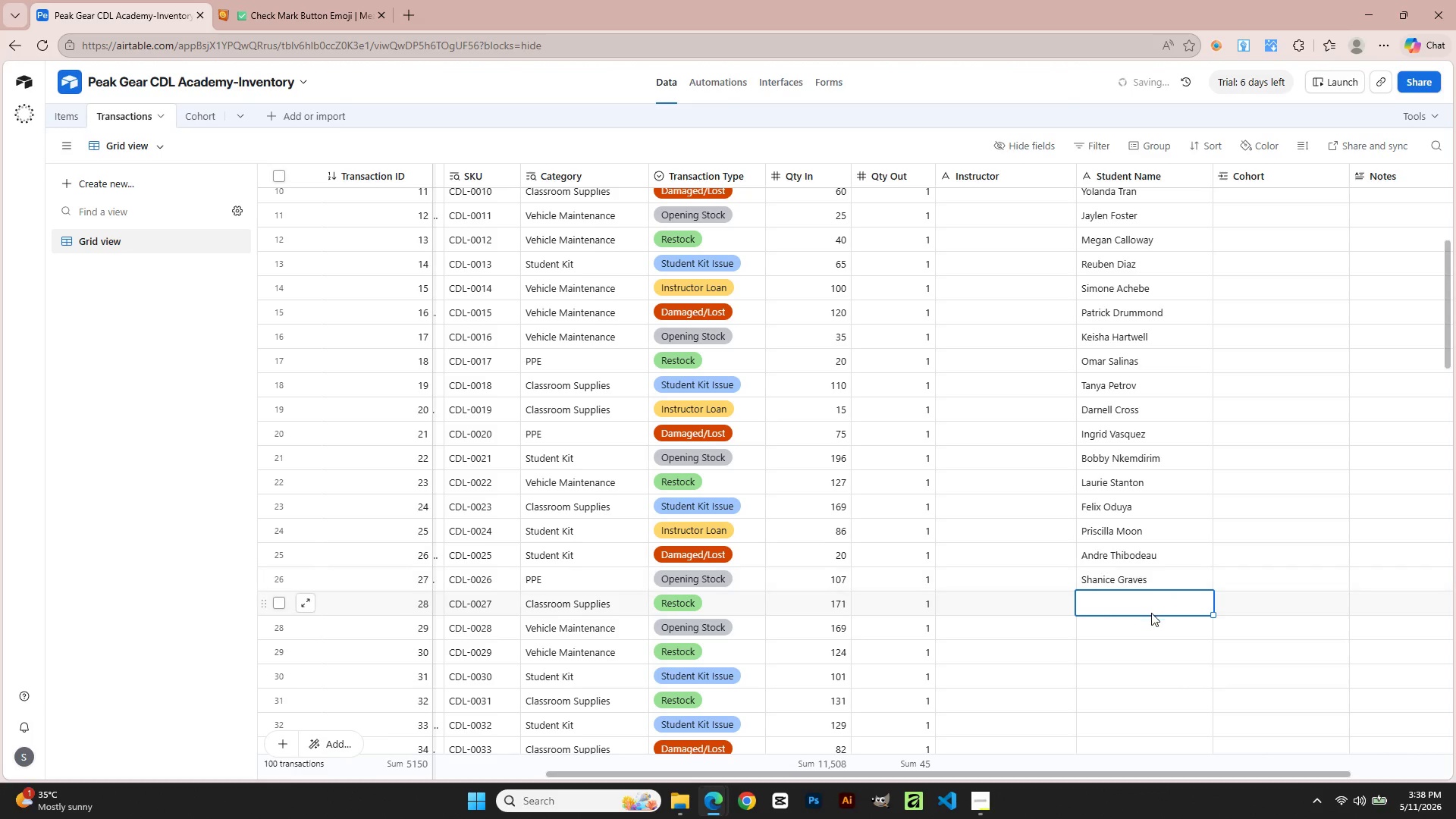 
type(Wendel P)
key(Backspace)
key(Backspace)
type(l Park)
 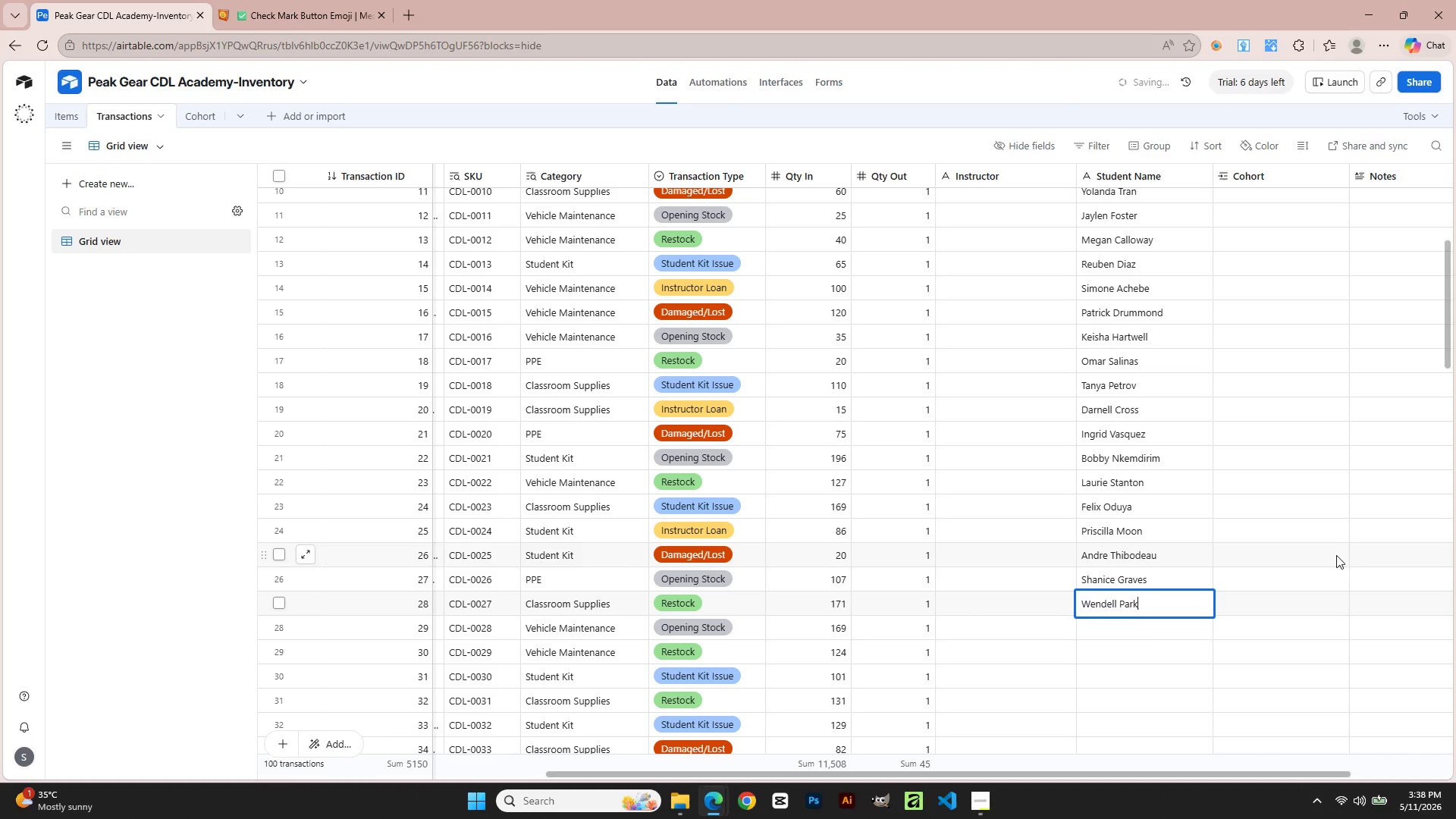 
scroll: coordinate [1145, 620], scroll_direction: down, amount: 3.0
 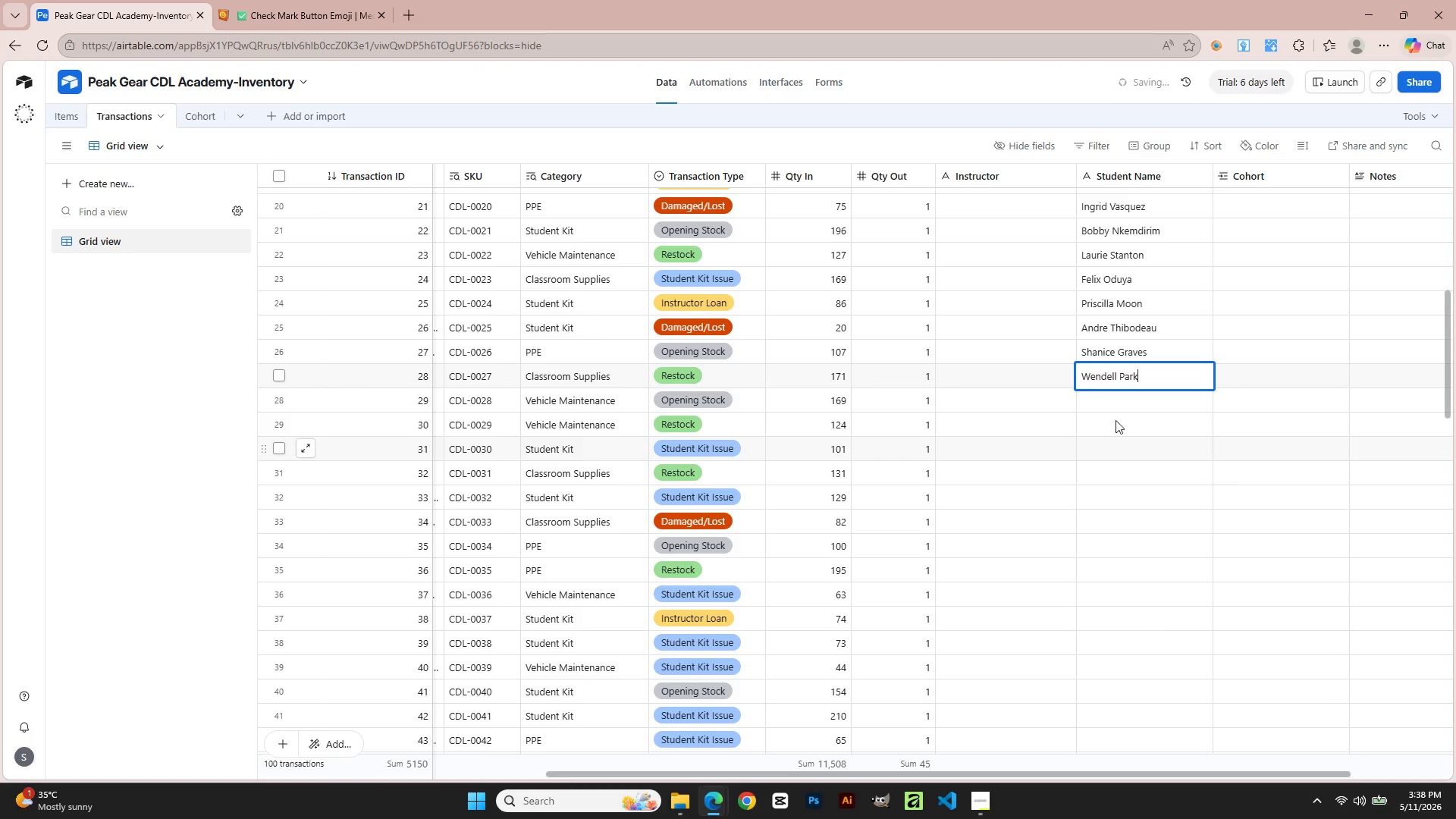 
left_click([1113, 403])
 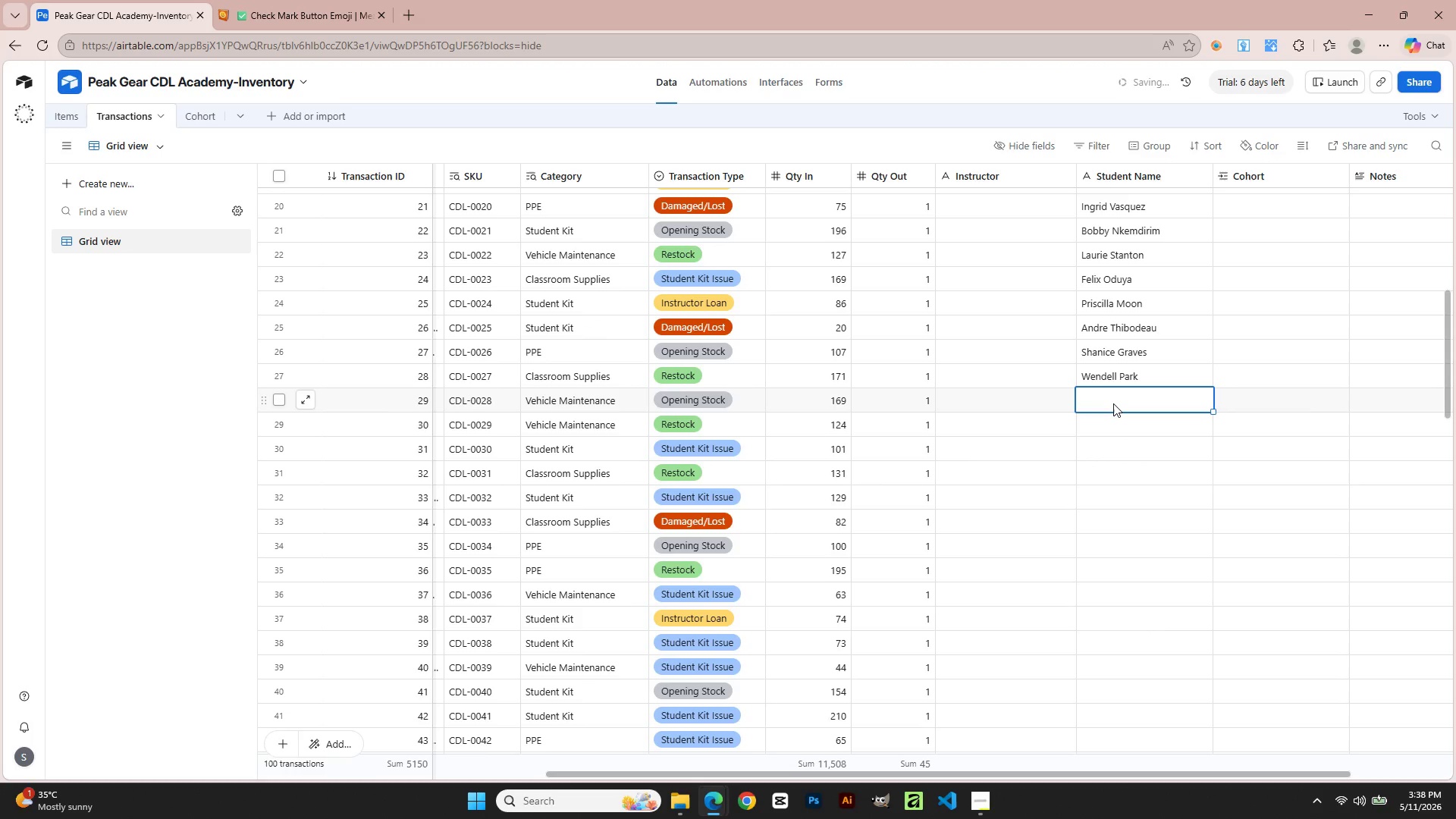 
type(Claudisa)
key(Backspace)
type(a)
key(Backspace)
key(Backspace)
type(a Reeves)
 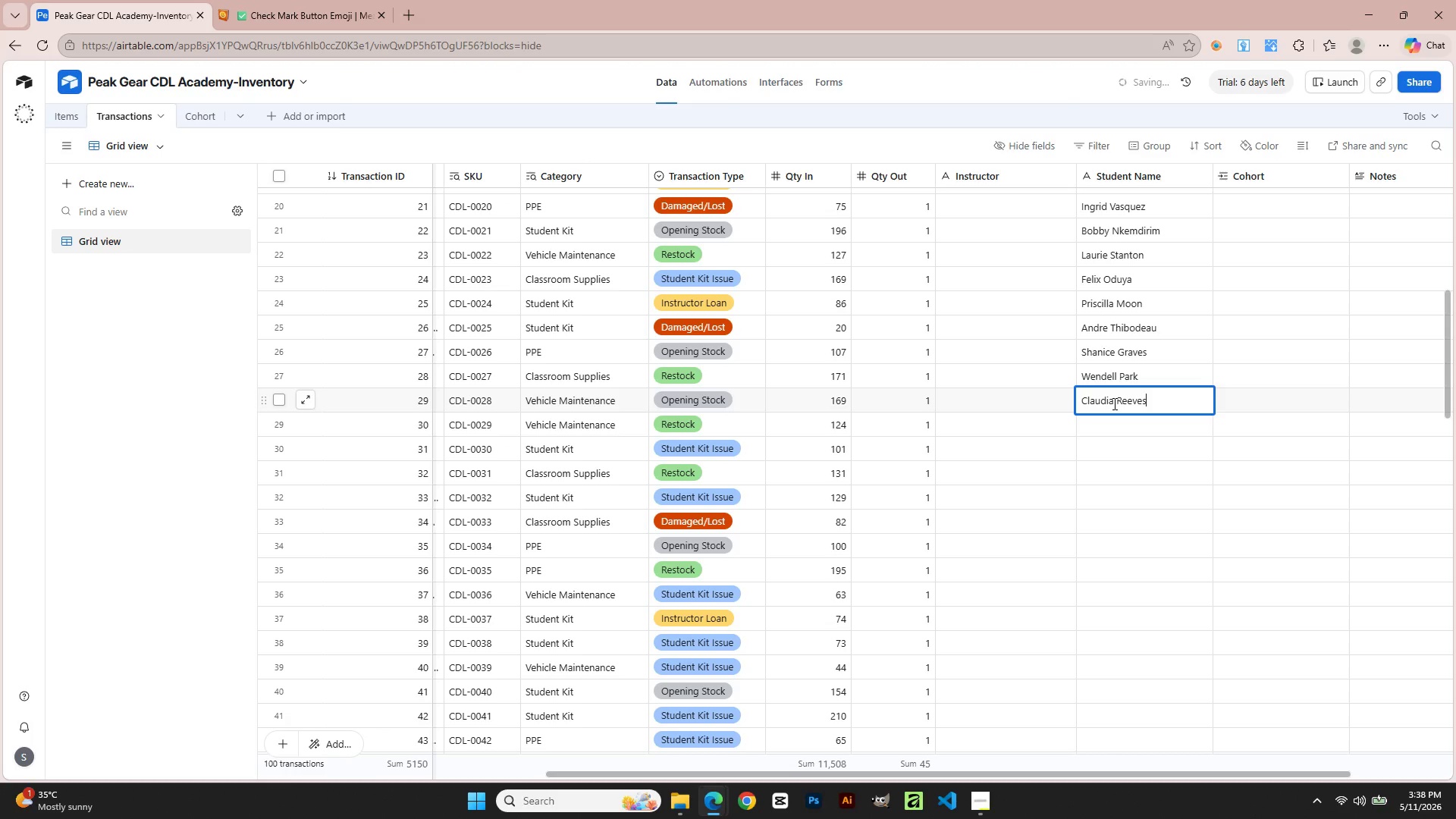 
left_click([1128, 432])
 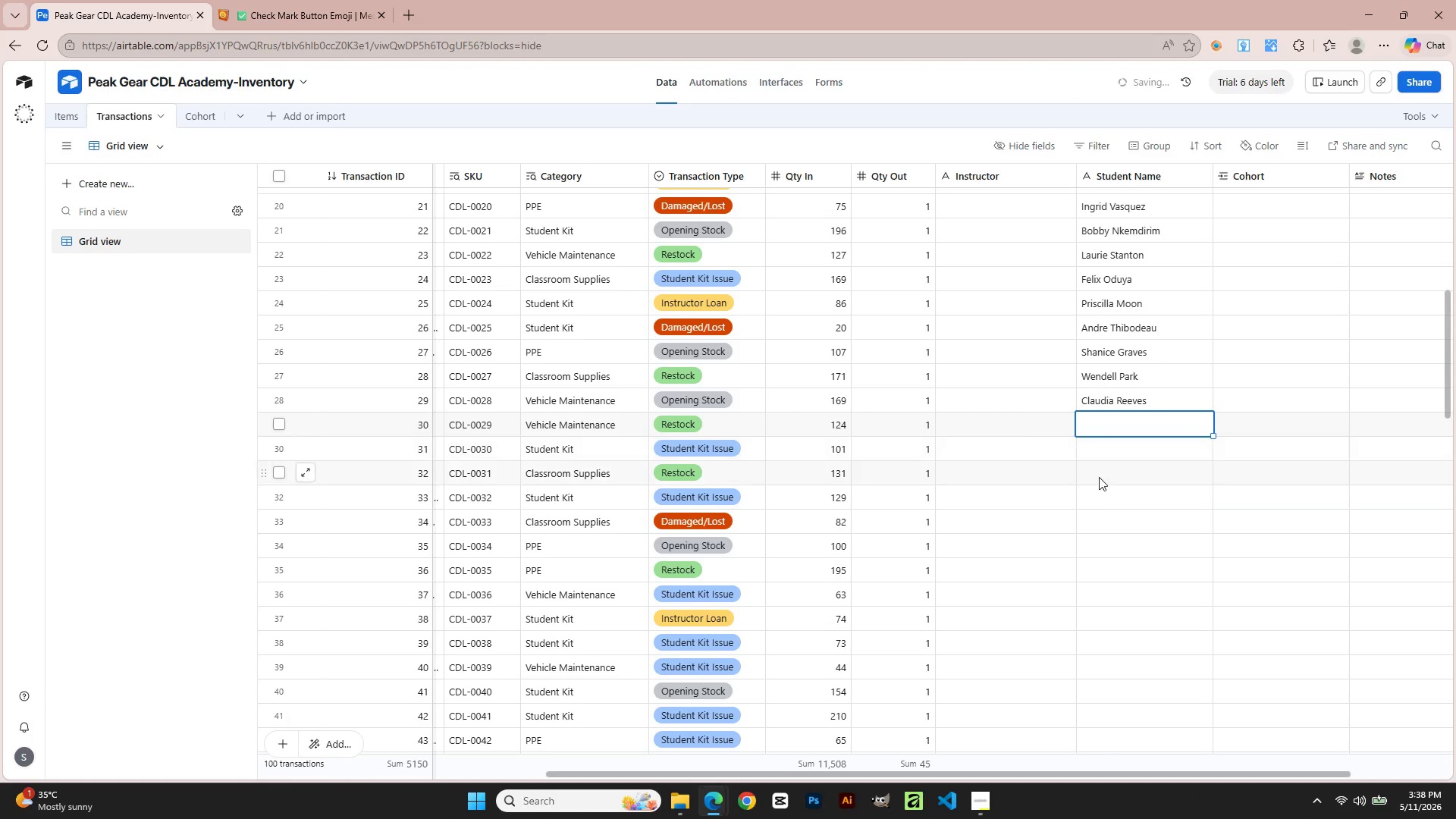 
scroll: coordinate [1094, 502], scroll_direction: down, amount: 2.0
 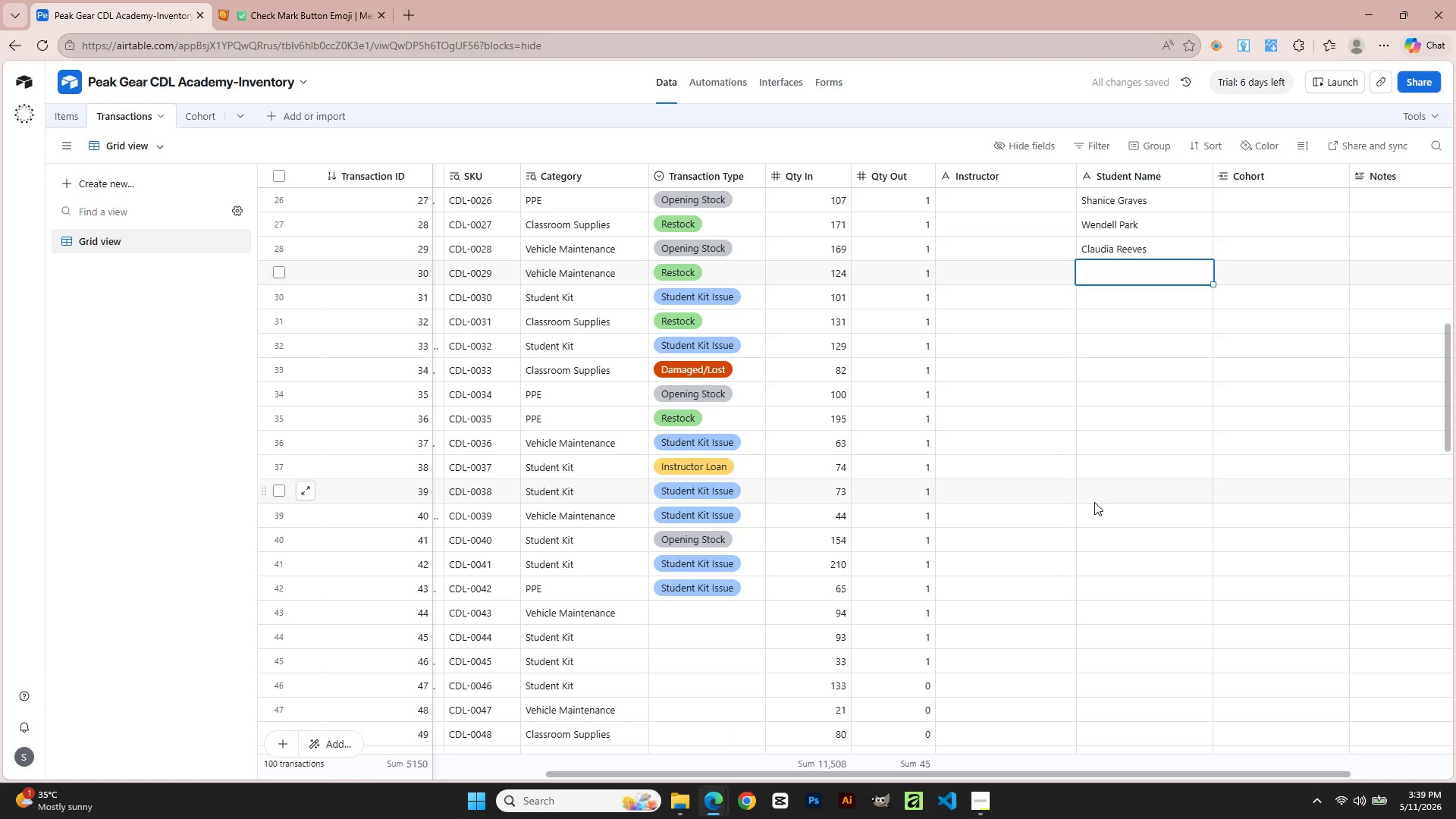 
type(Yrone )
key(Backspace)
key(Backspace)
key(Backspace)
key(Backspace)
key(Backspace)
key(Backspace)
type(yronr)
key(Backspace)
type(e Burges)
 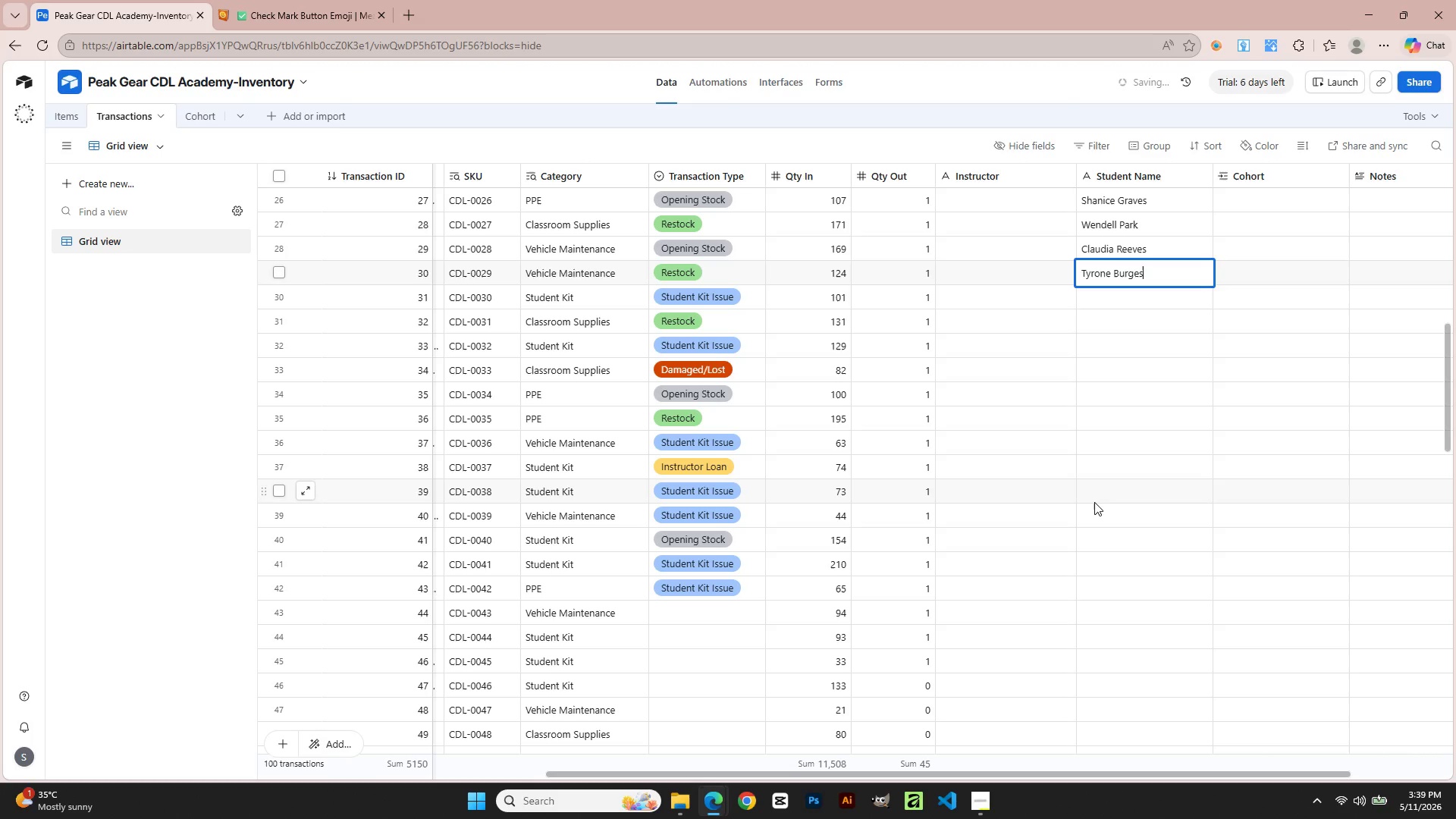 
left_click([1100, 306])
 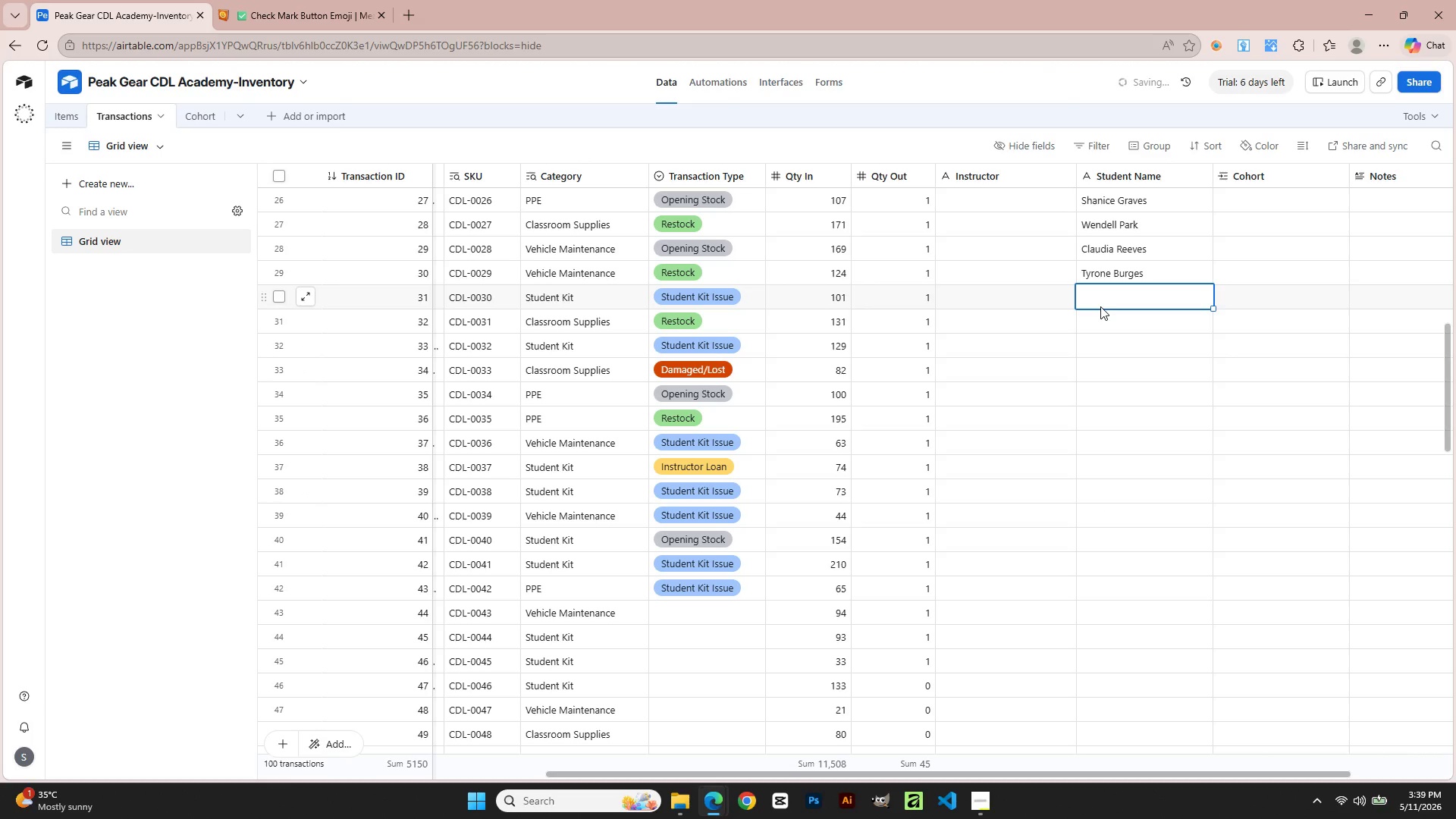 
type(Nadia Kowalski)
 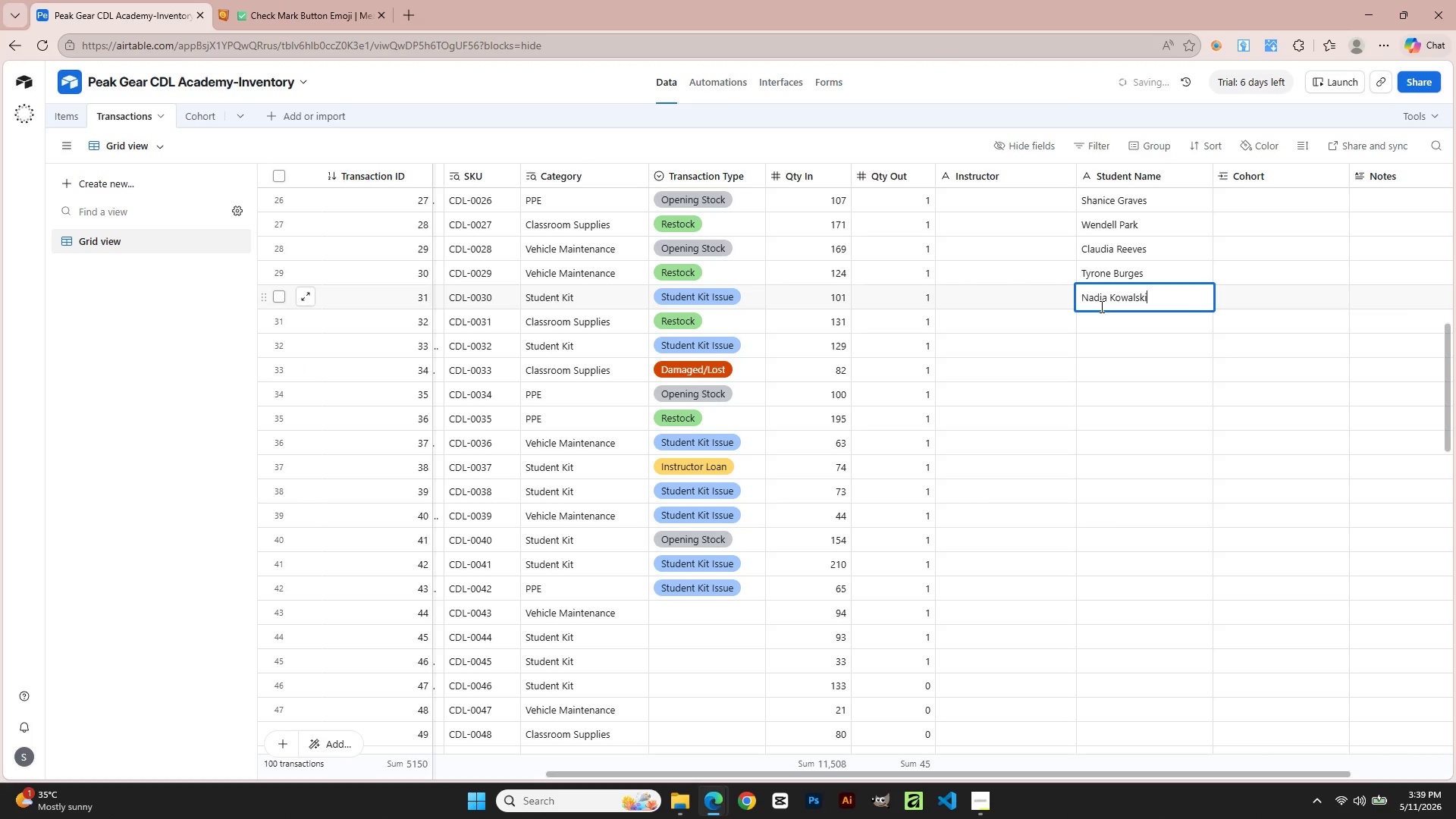 
left_click([1146, 315])
 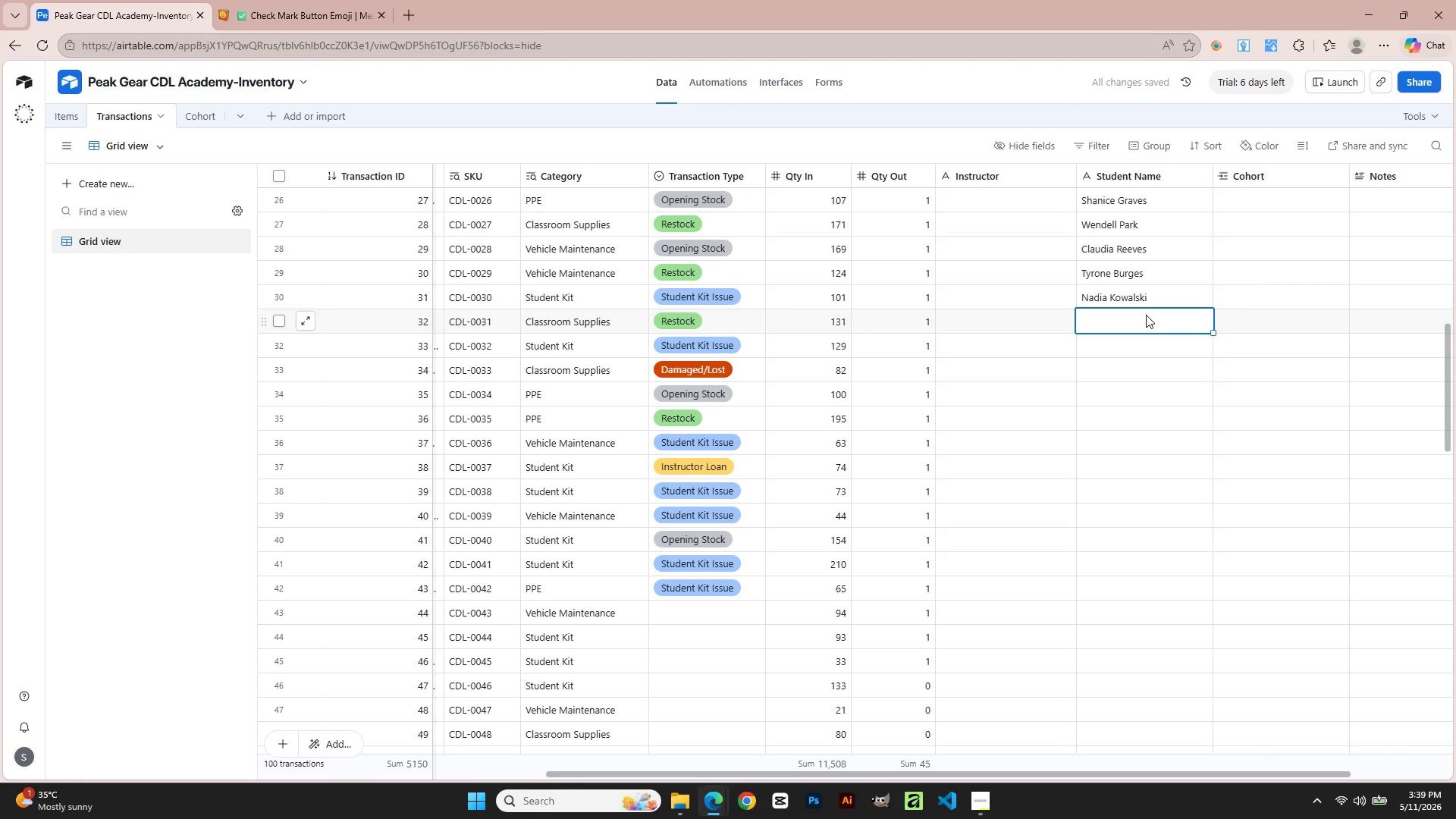 
type(ELijah)
 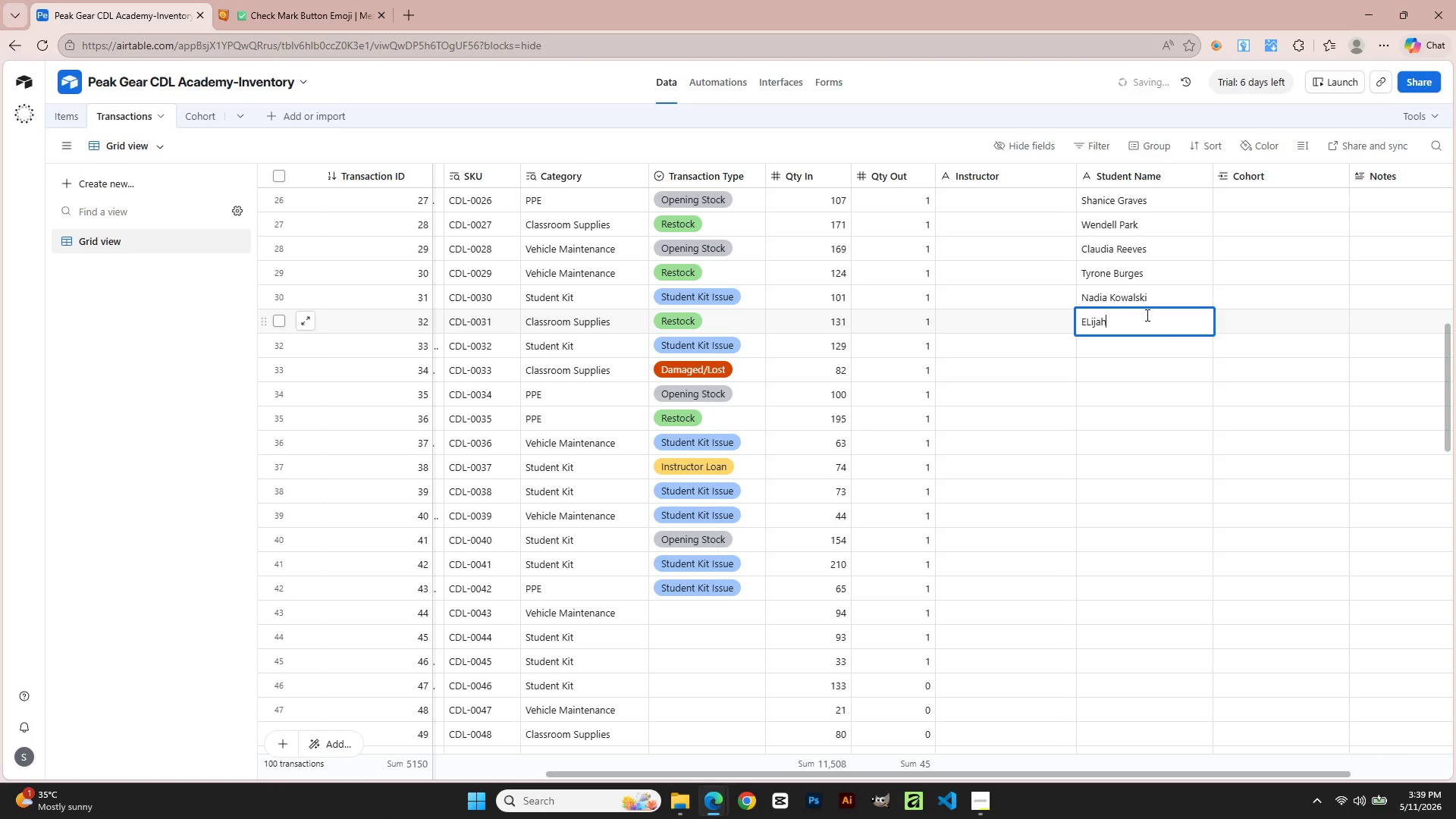 
wait(9.78)
 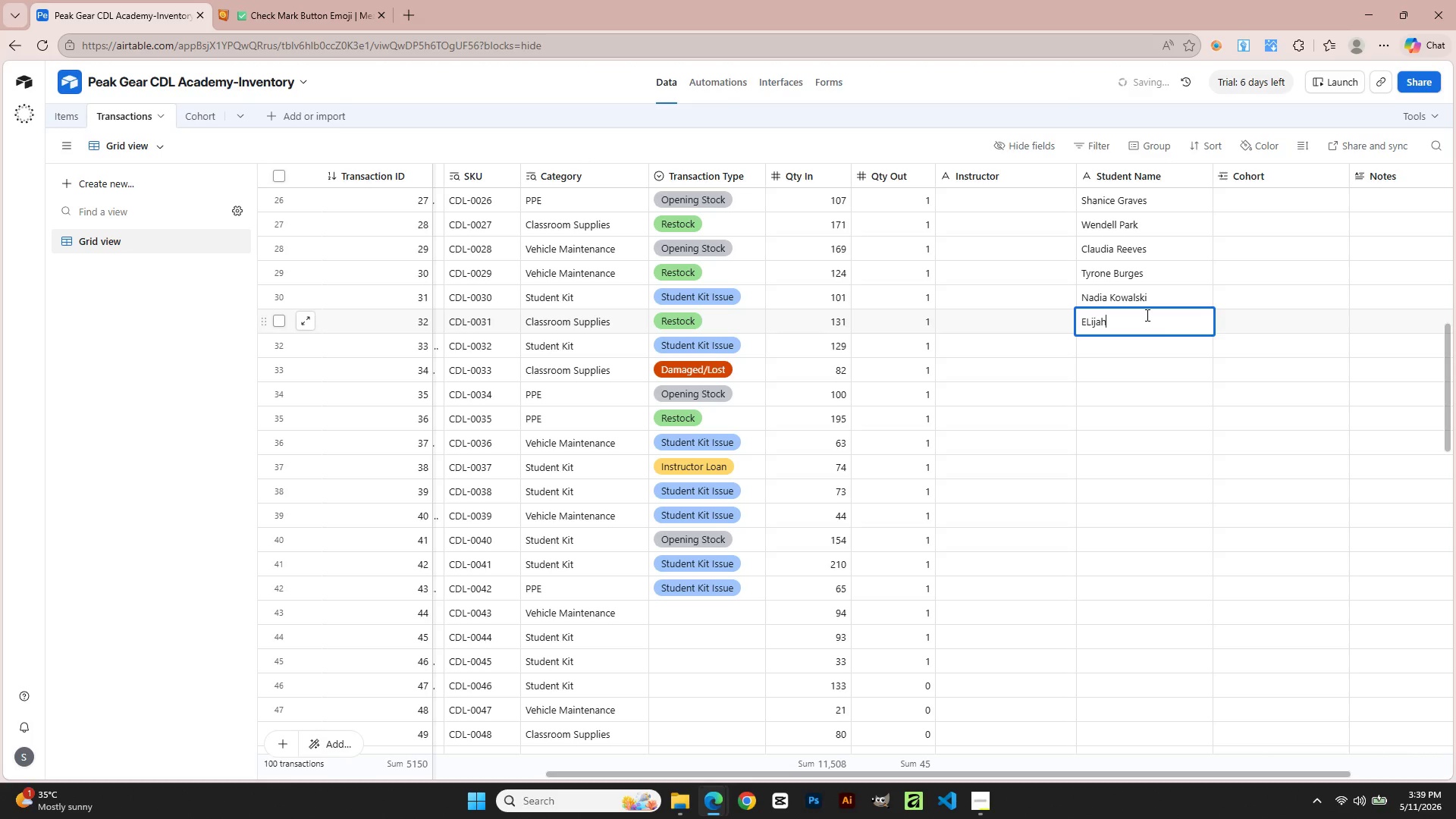 
key(Backspace)
key(Backspace)
key(Backspace)
key(Backspace)
key(Backspace)
key(Backspace)
type(Elija Soto)
key(Backspace)
key(Backspace)
key(Backspace)
key(Backspace)
key(Backspace)
type(h Soto)
 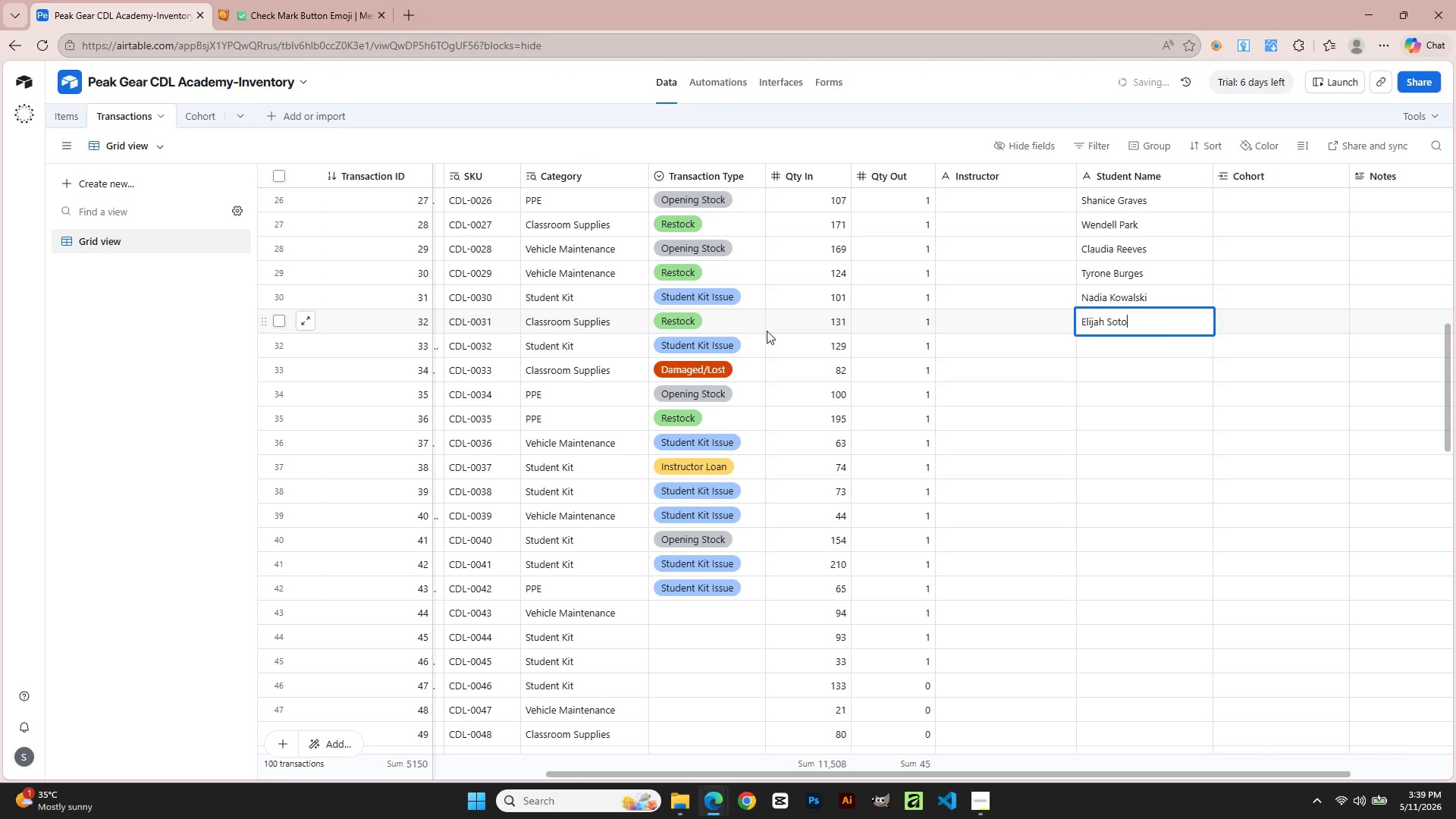 
wait(5.44)
 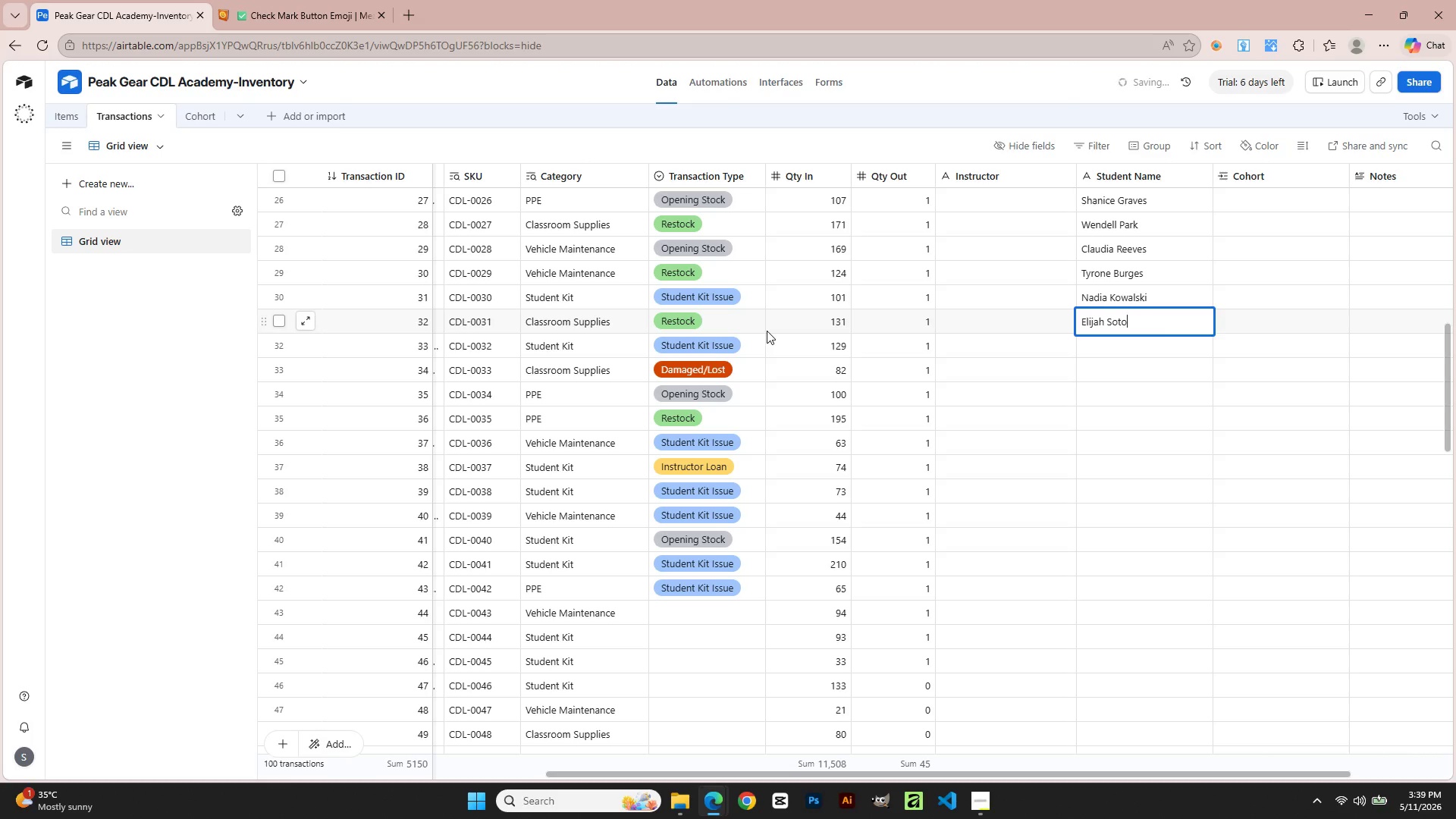 
left_click([1126, 347])
 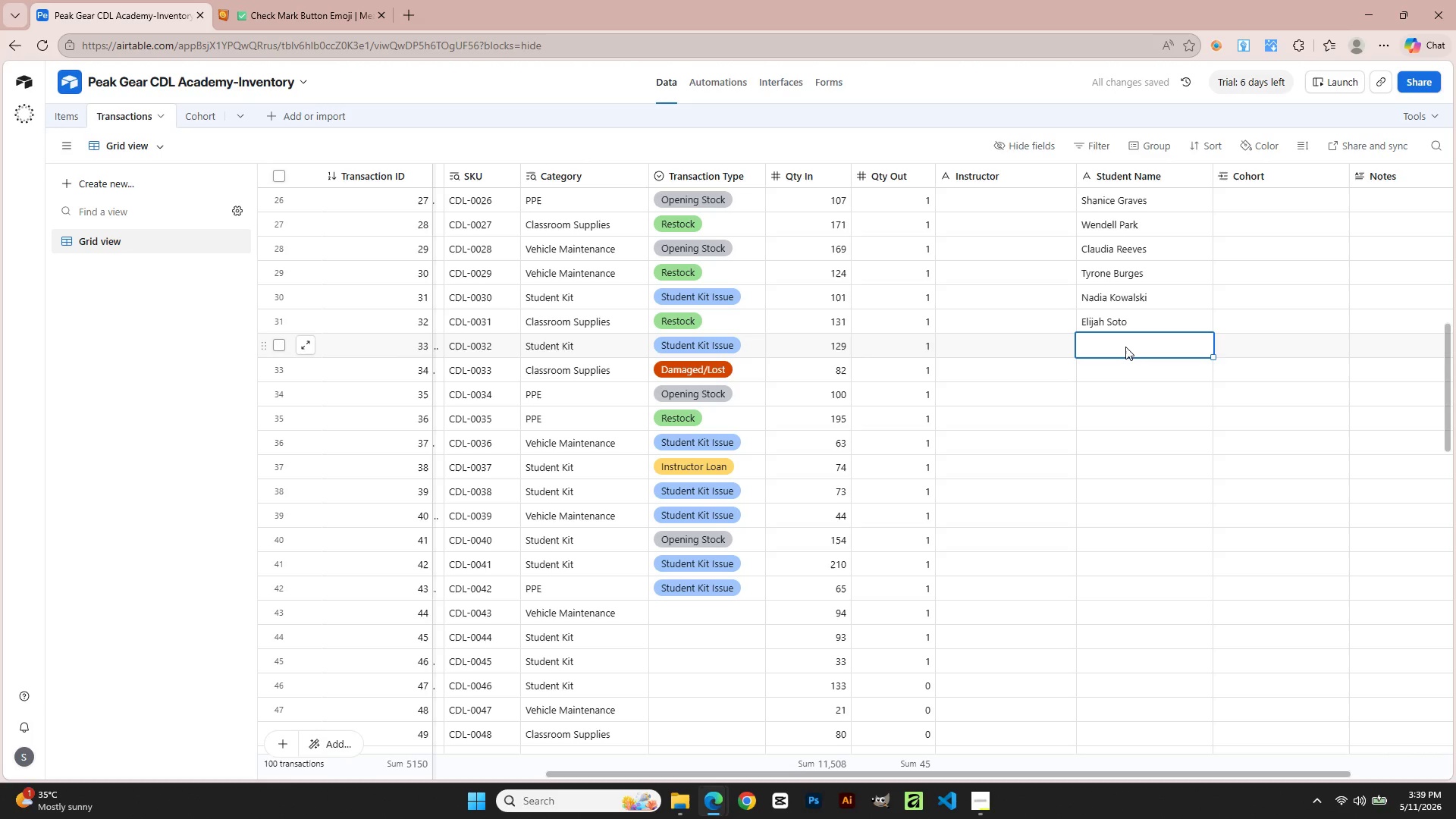 
type(Tamara Obi)
 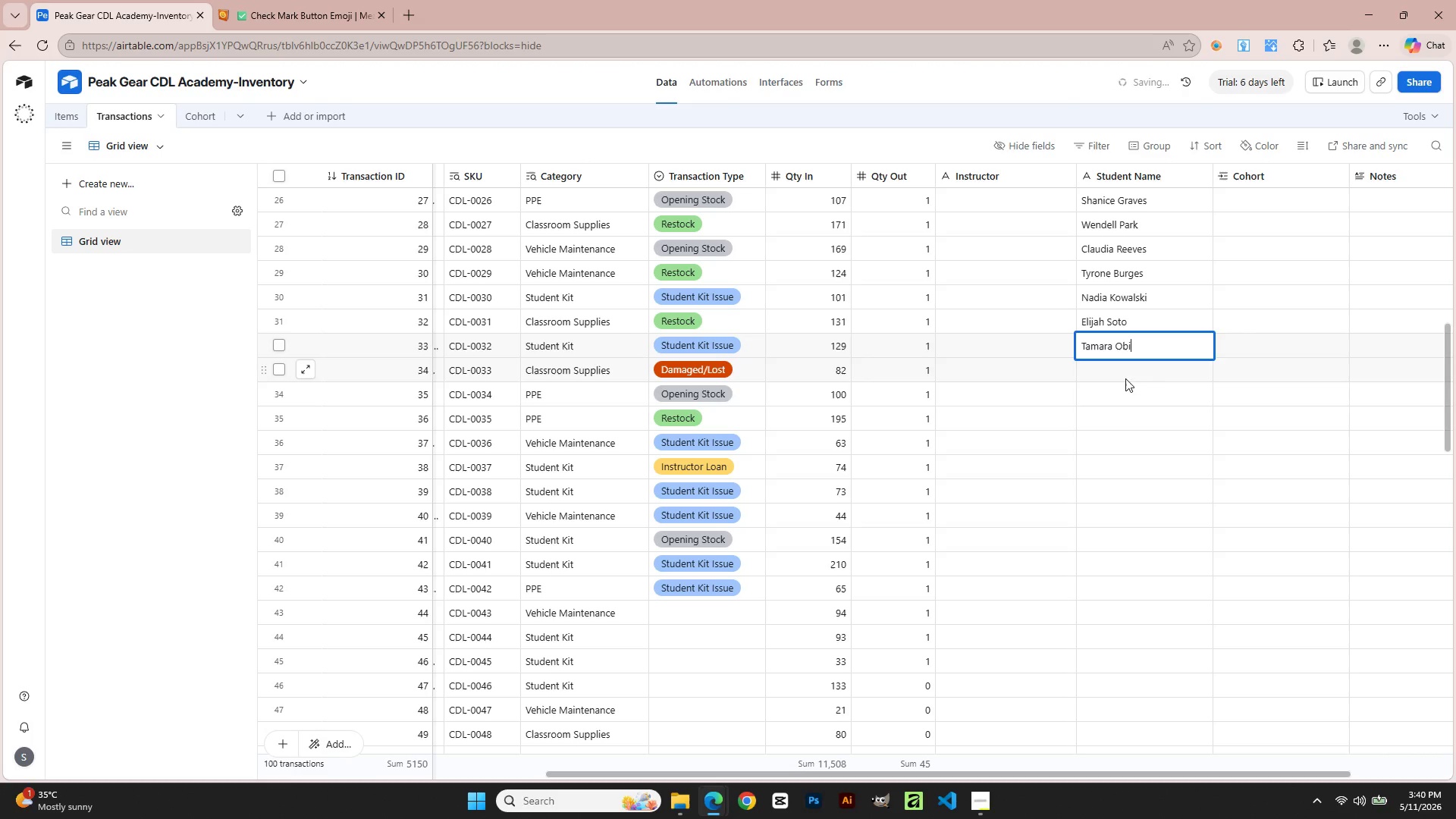 
left_click([1119, 378])
 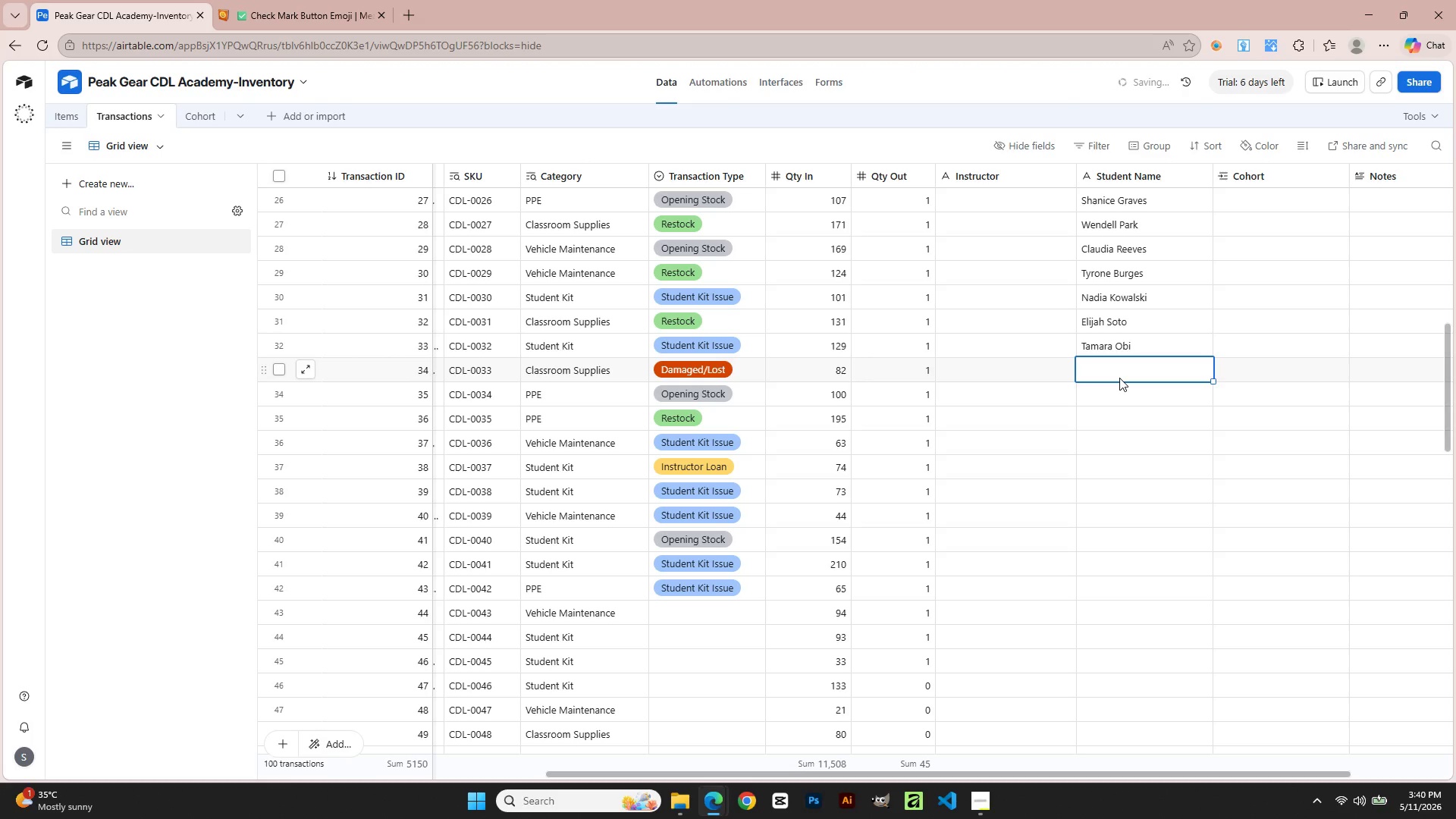 
type(Garrett Flynn)
 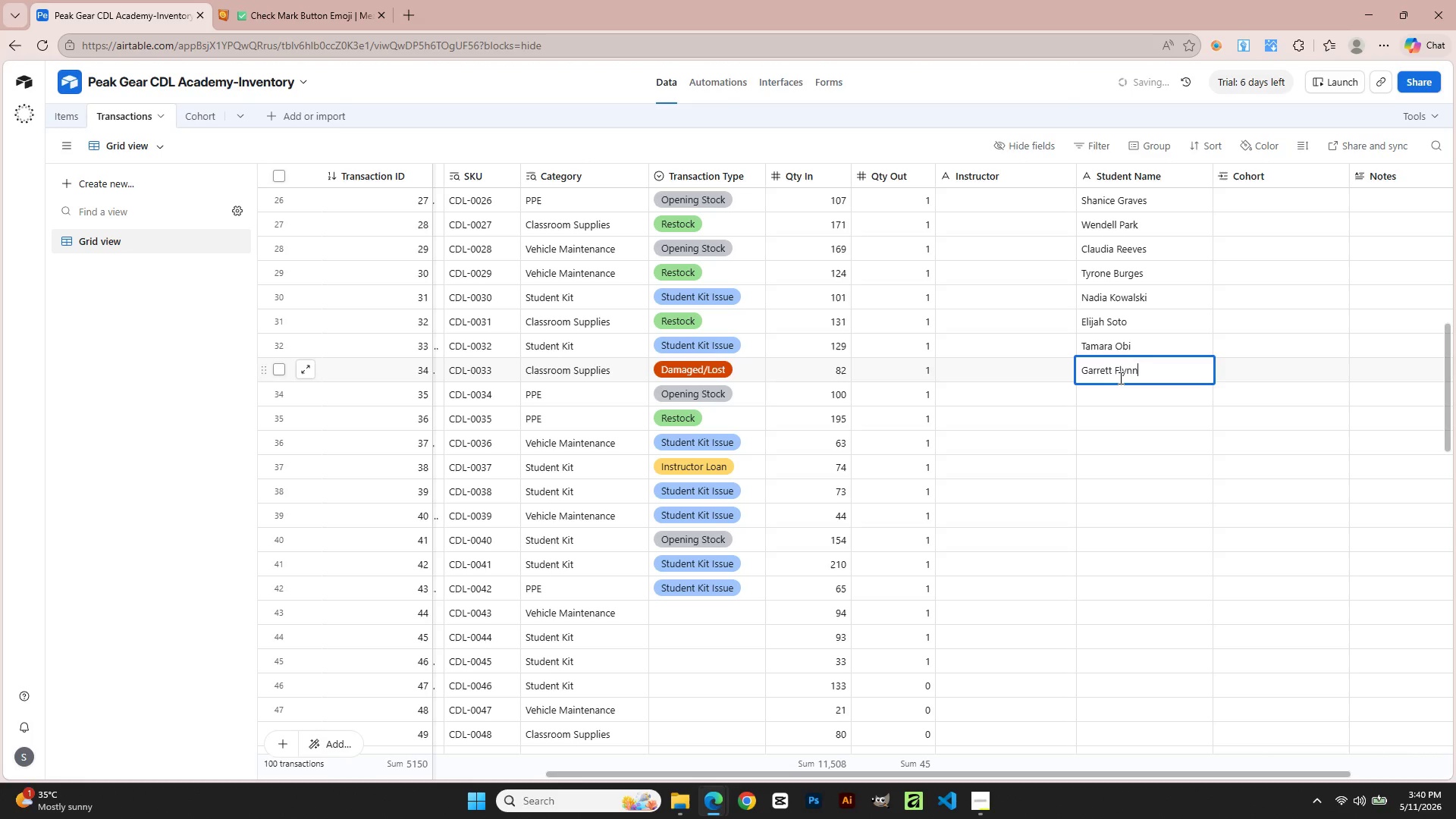 
left_click([1122, 396])
 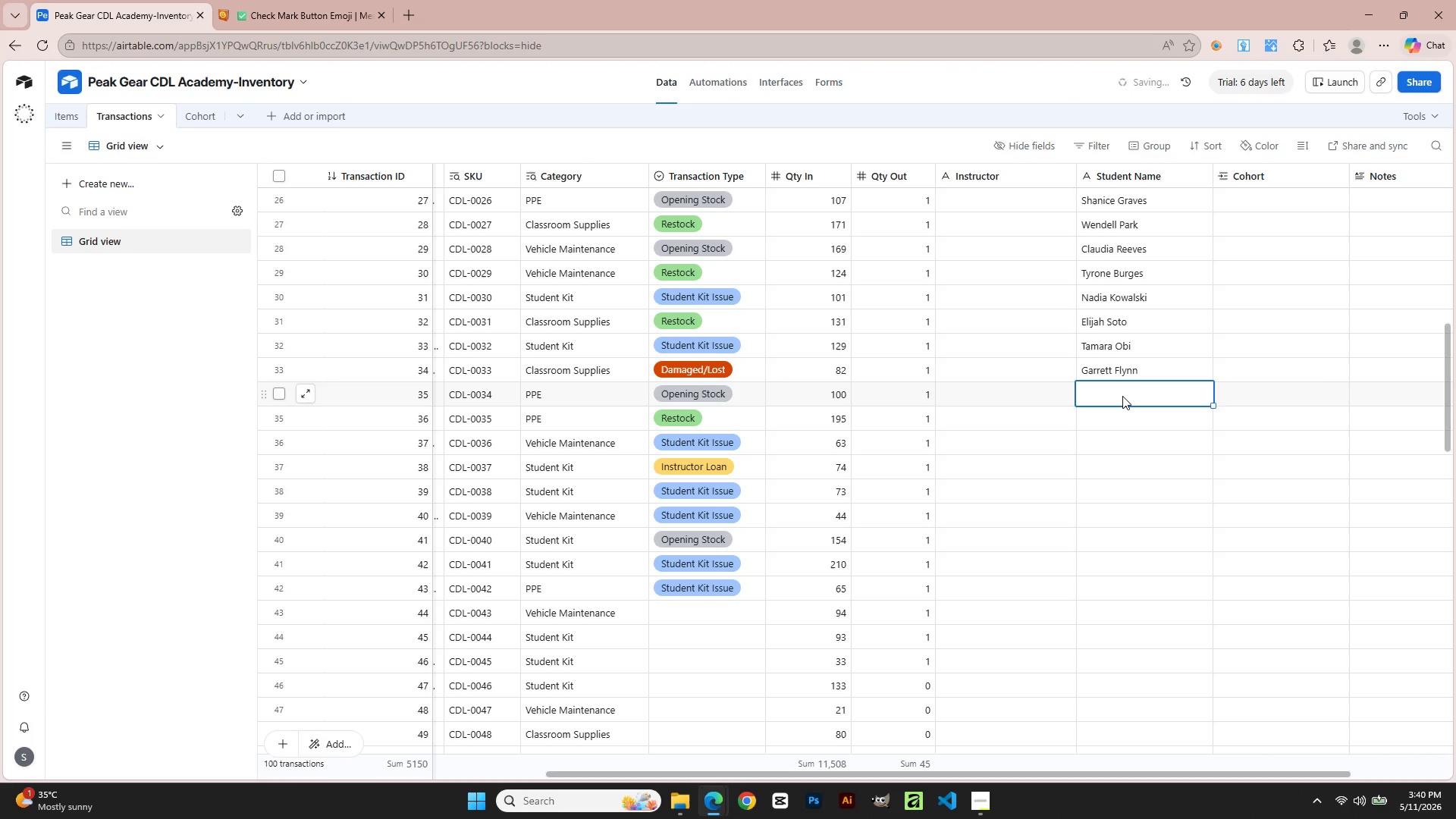 
type(Vanessa Okoro)
 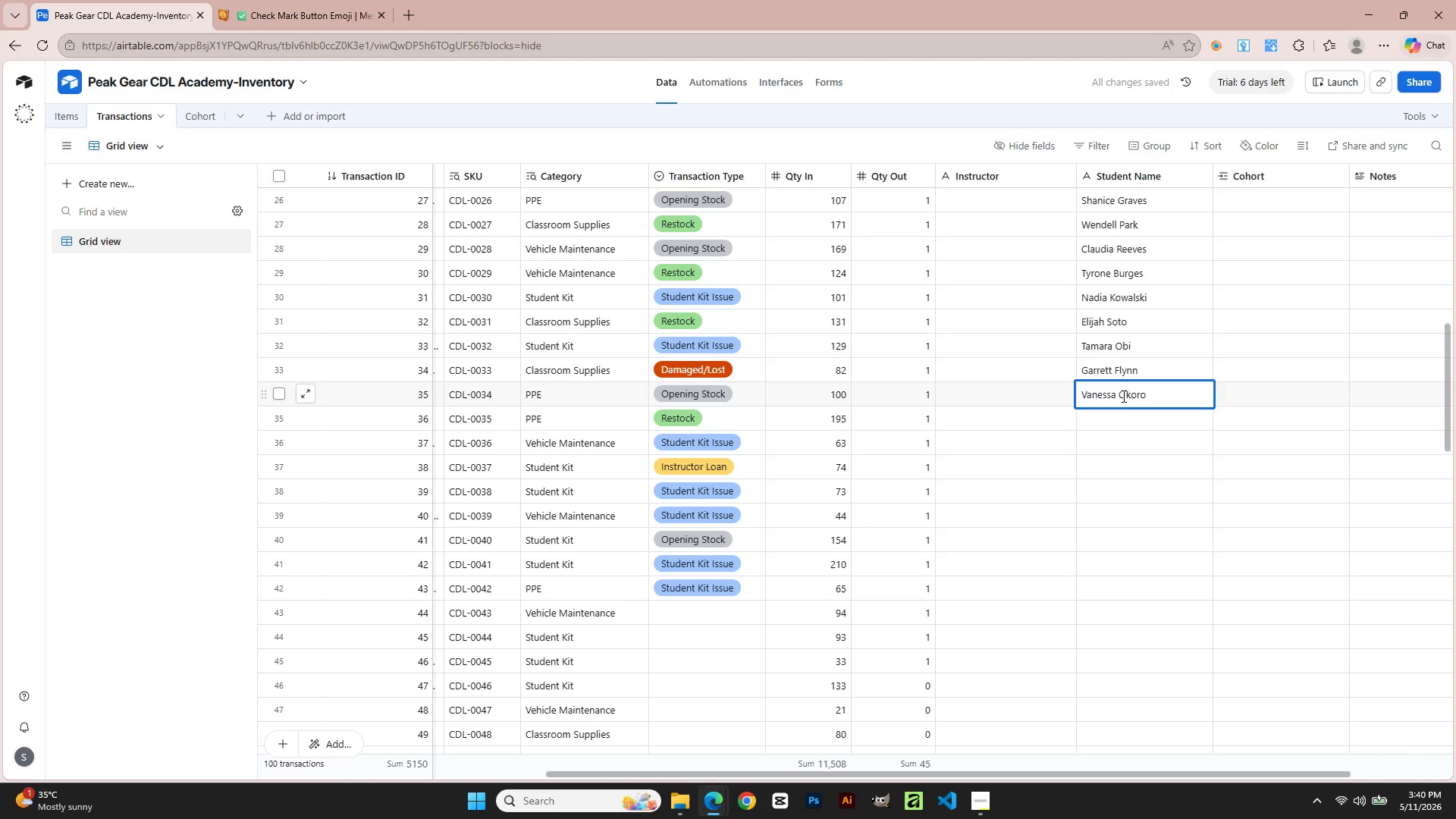 
left_click([1146, 422])
 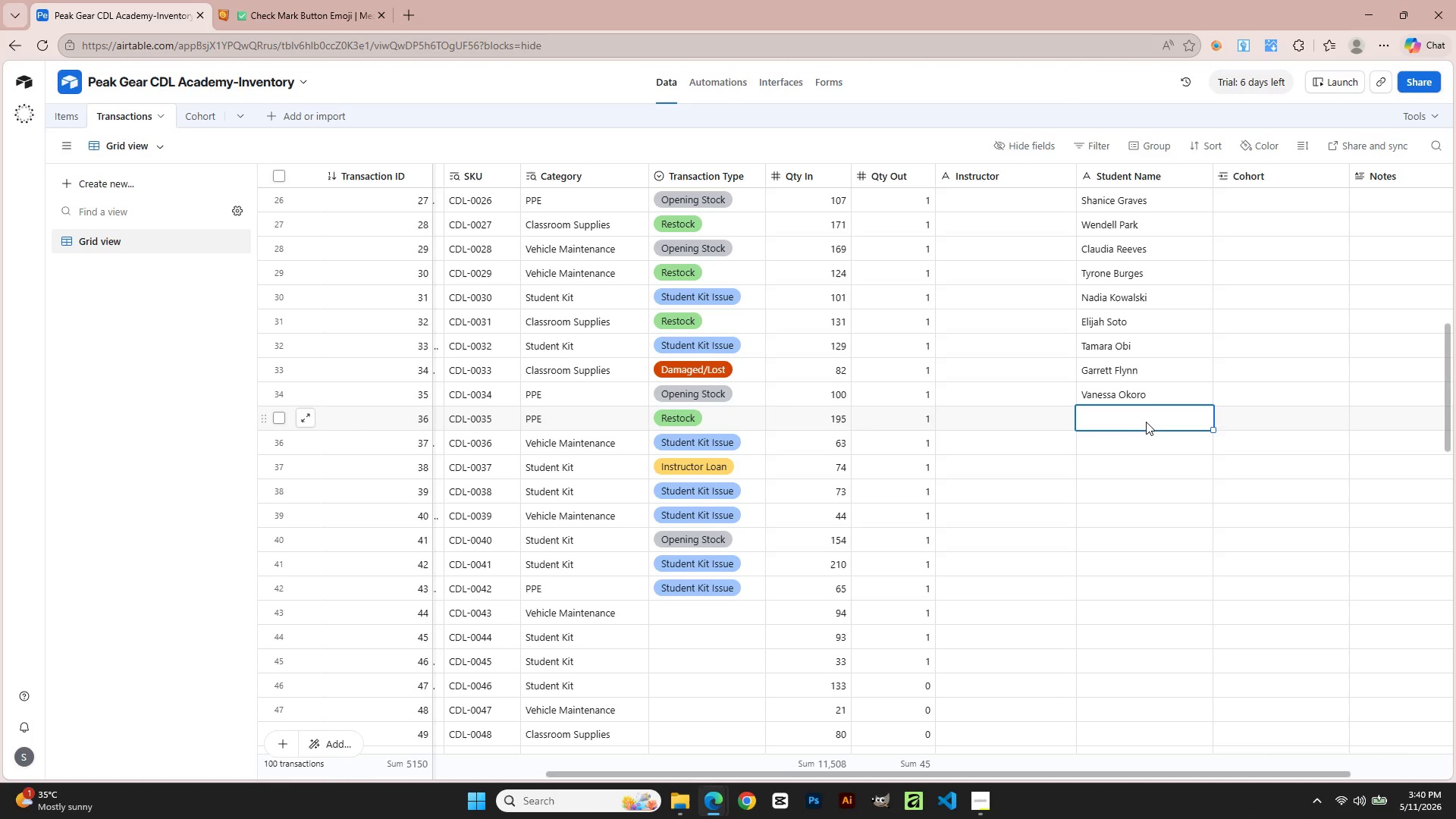 
type(Mtchell Crane)
 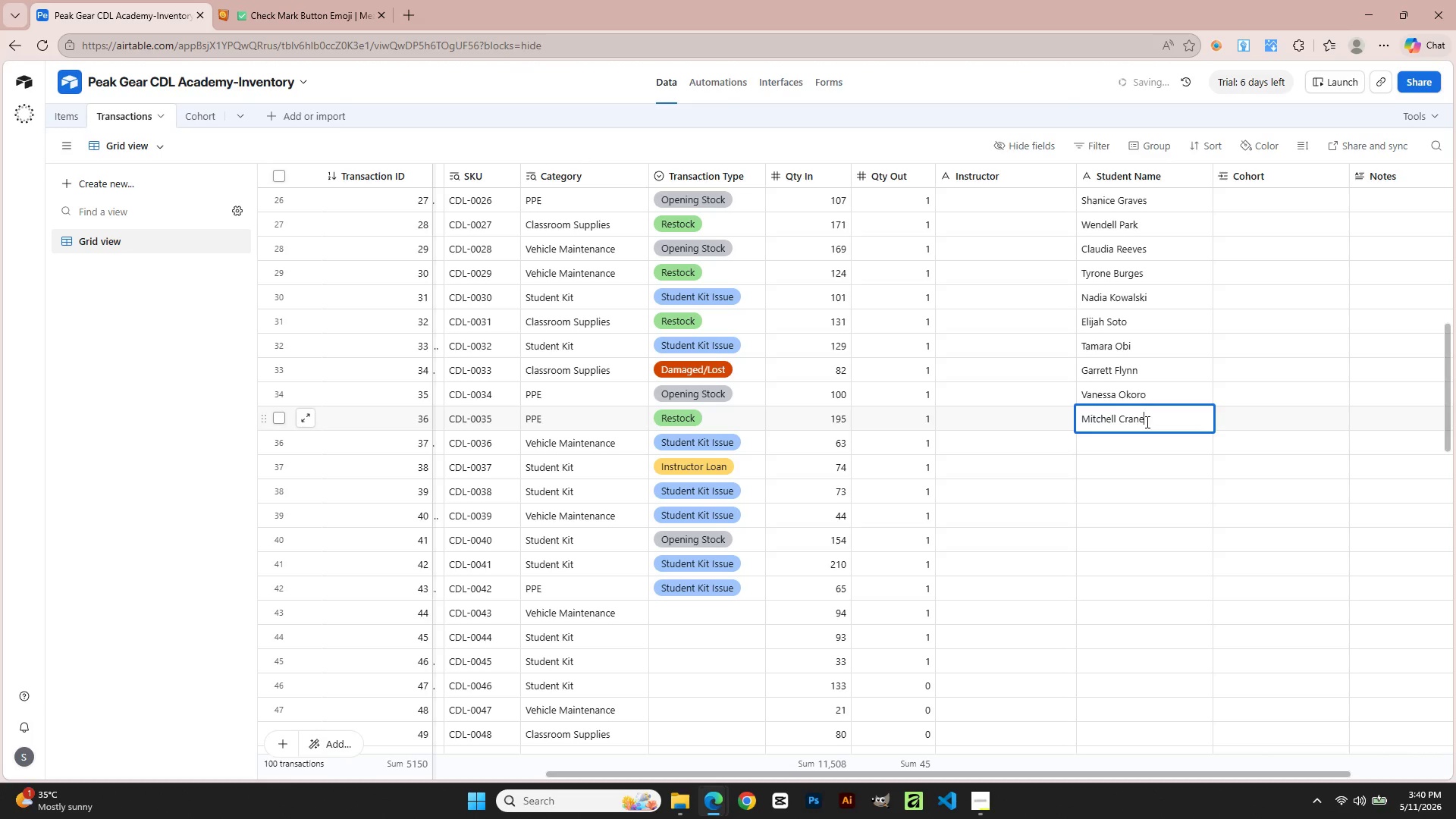 
wait(5.39)
 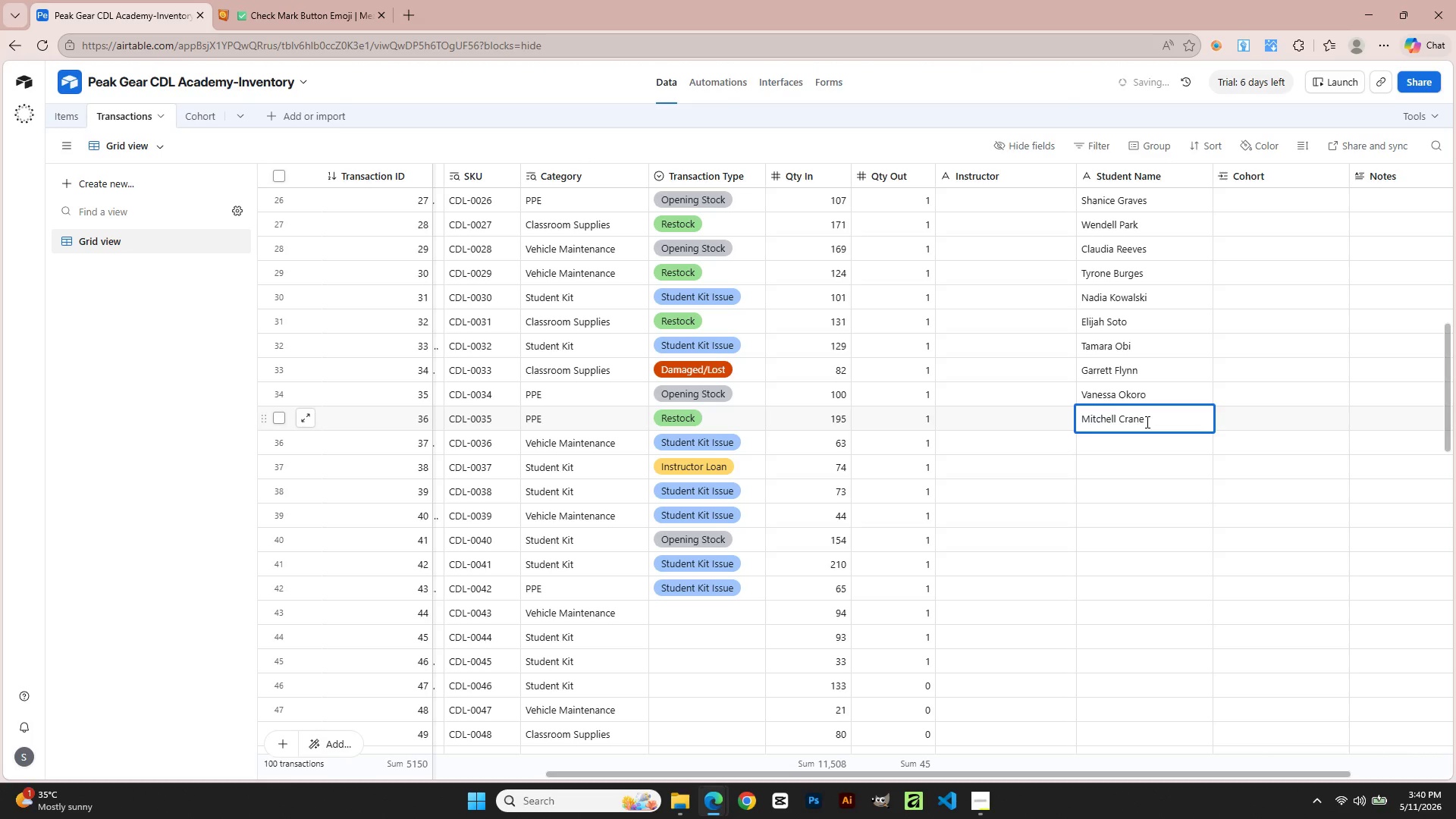 
left_click([1143, 532])
 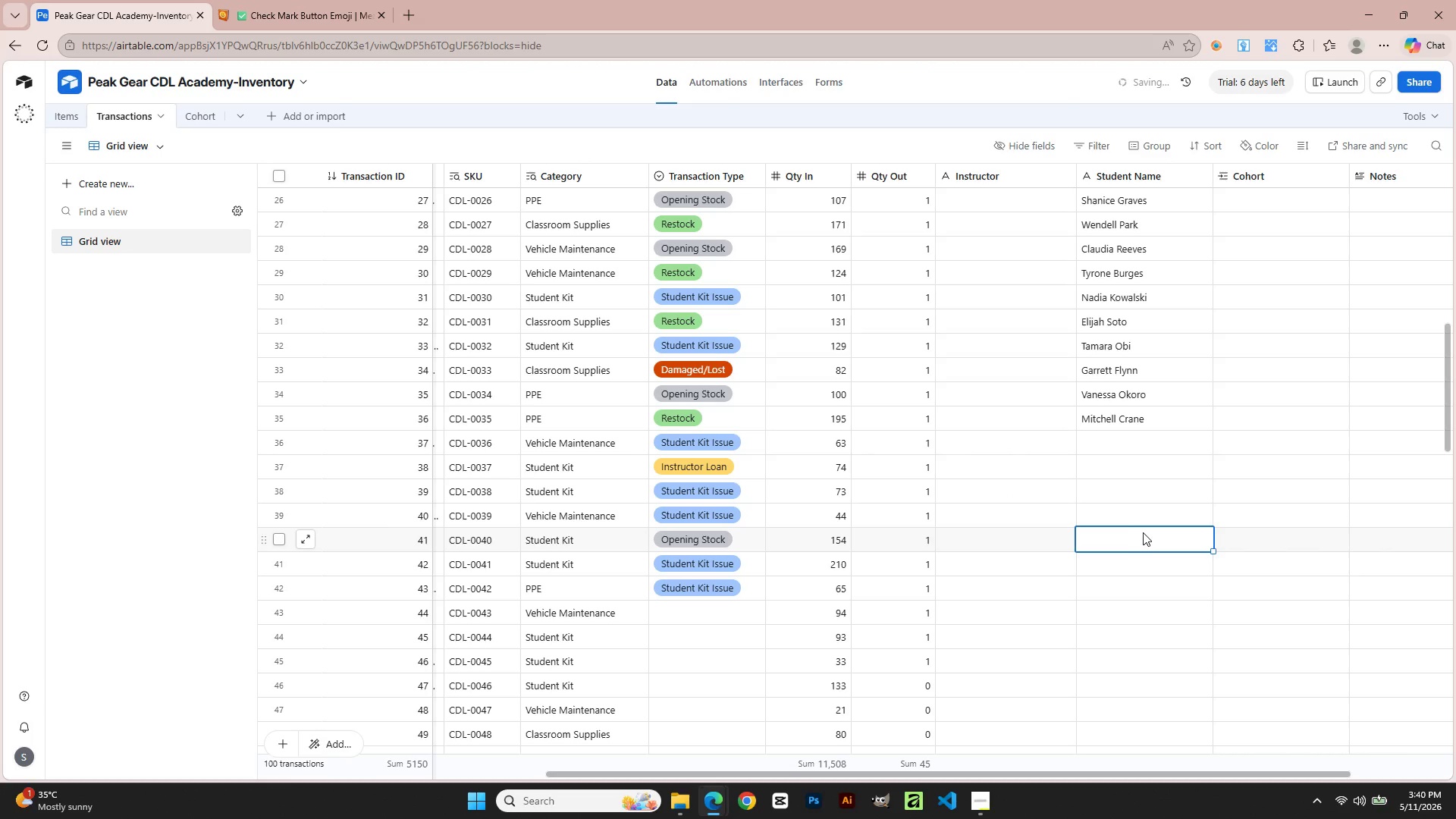 
scroll: coordinate [1183, 522], scroll_direction: up, amount: 21.0
 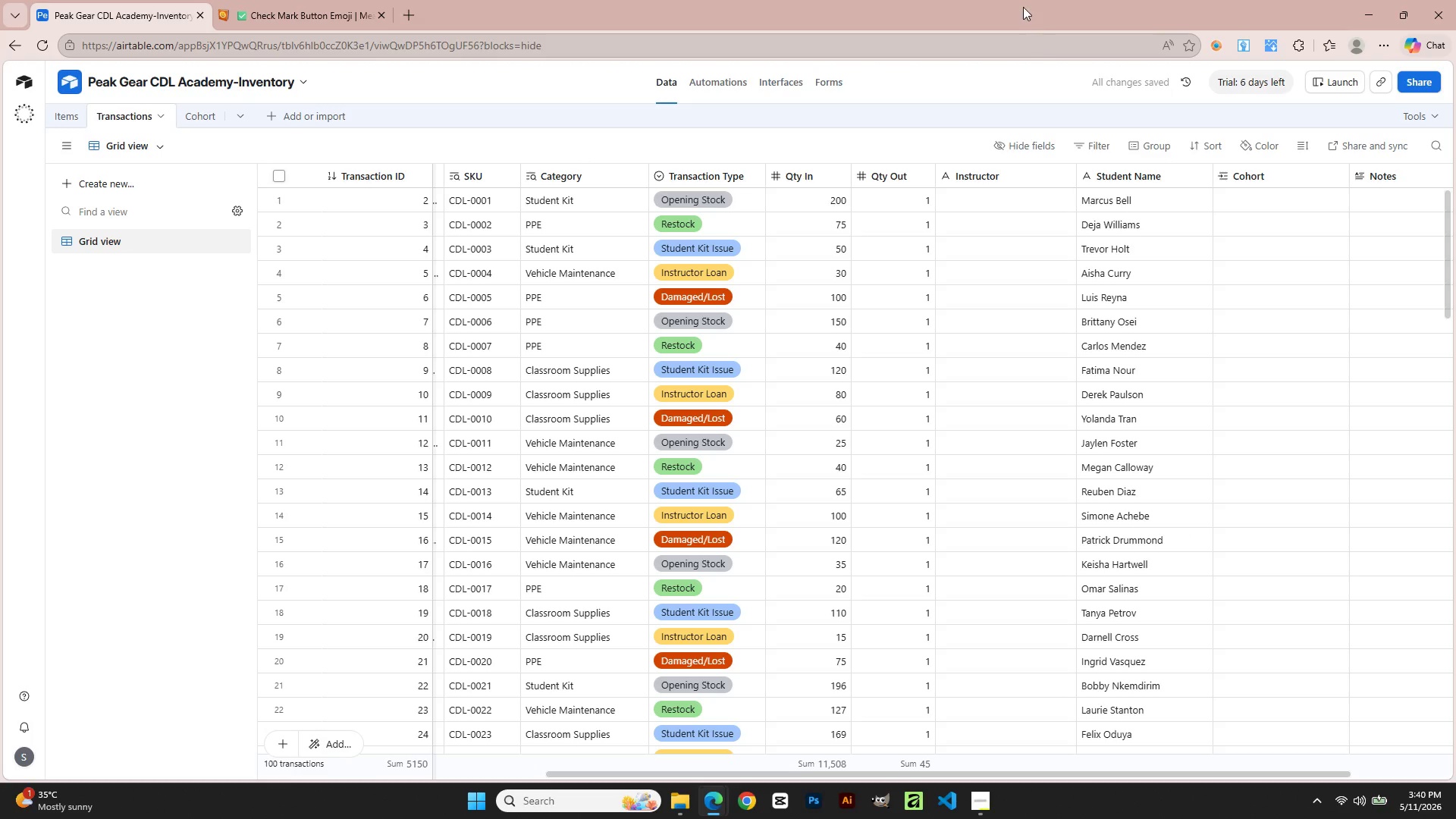 
wait(6.99)
 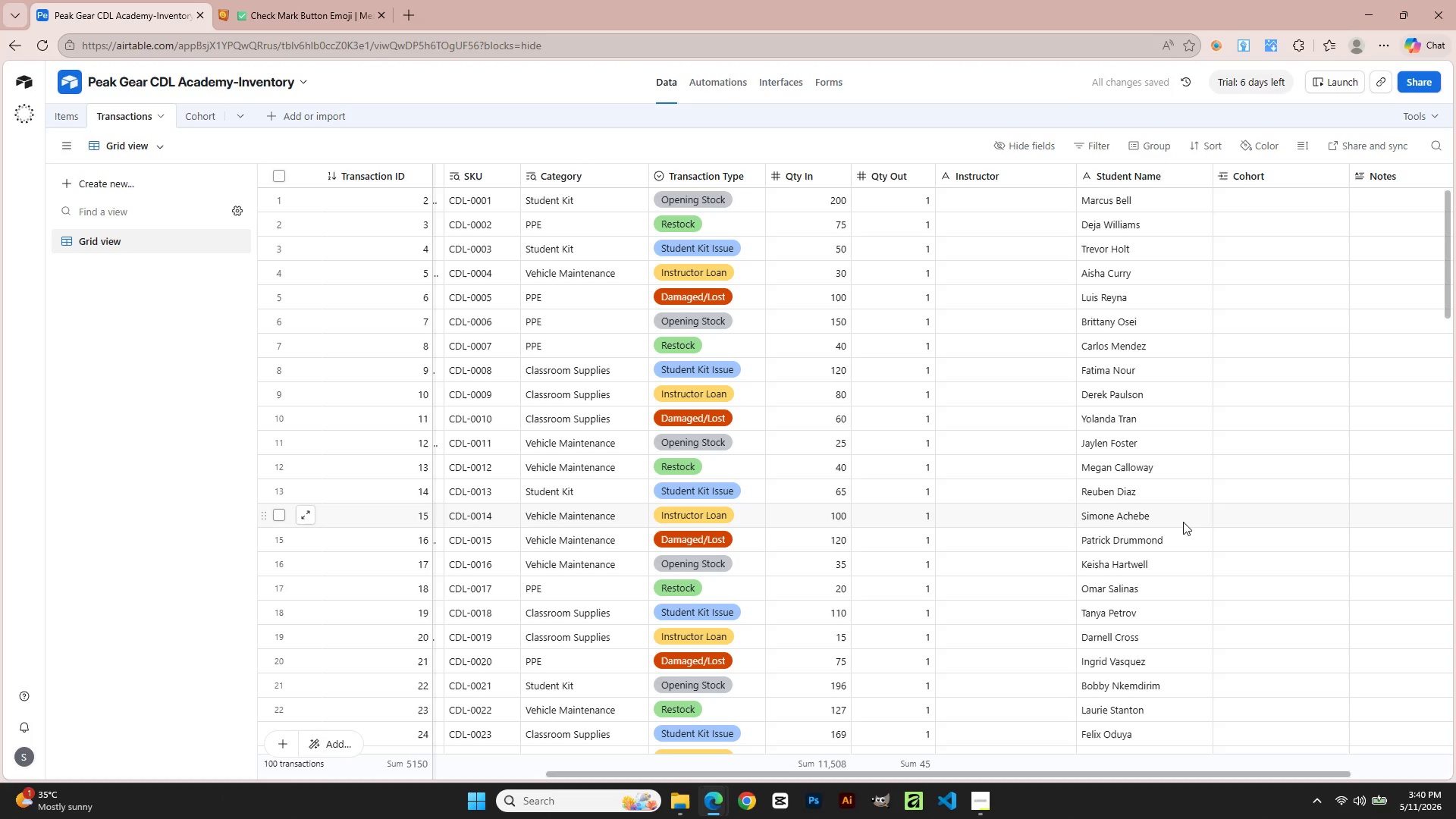 
scroll: coordinate [1291, 215], scroll_direction: up, amount: 12.0
 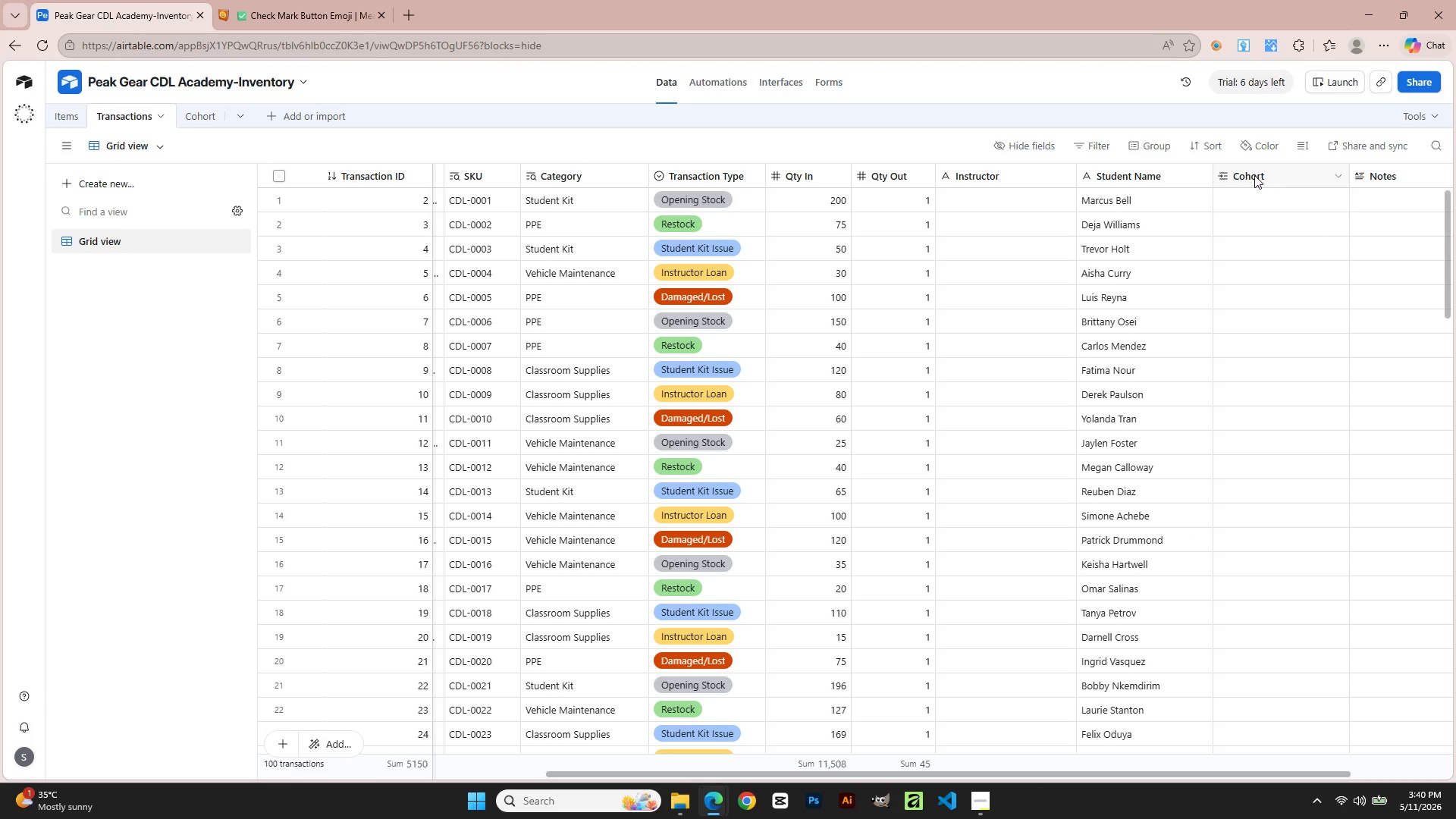 
left_click([1254, 175])
 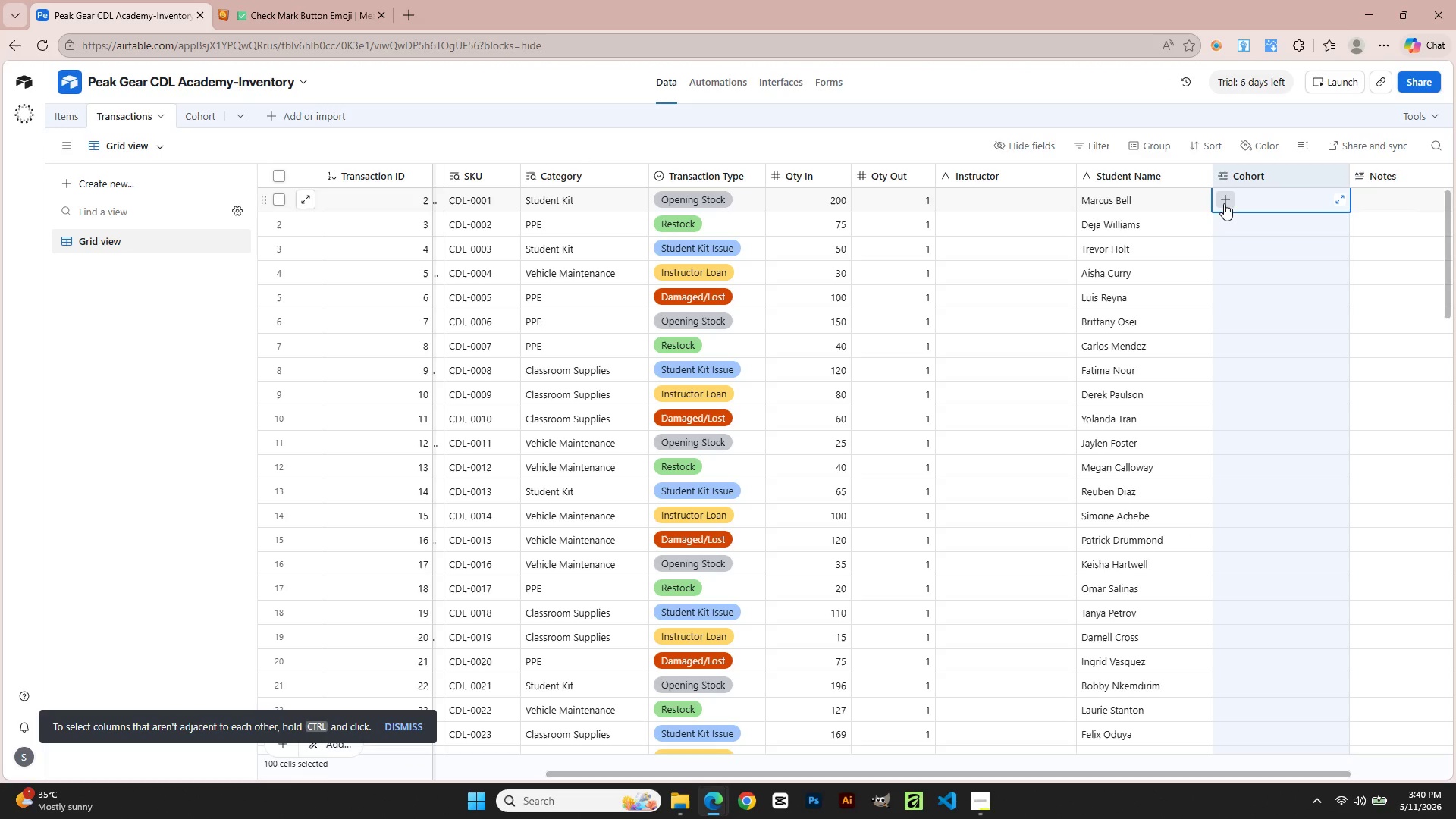 
left_click([1225, 201])
 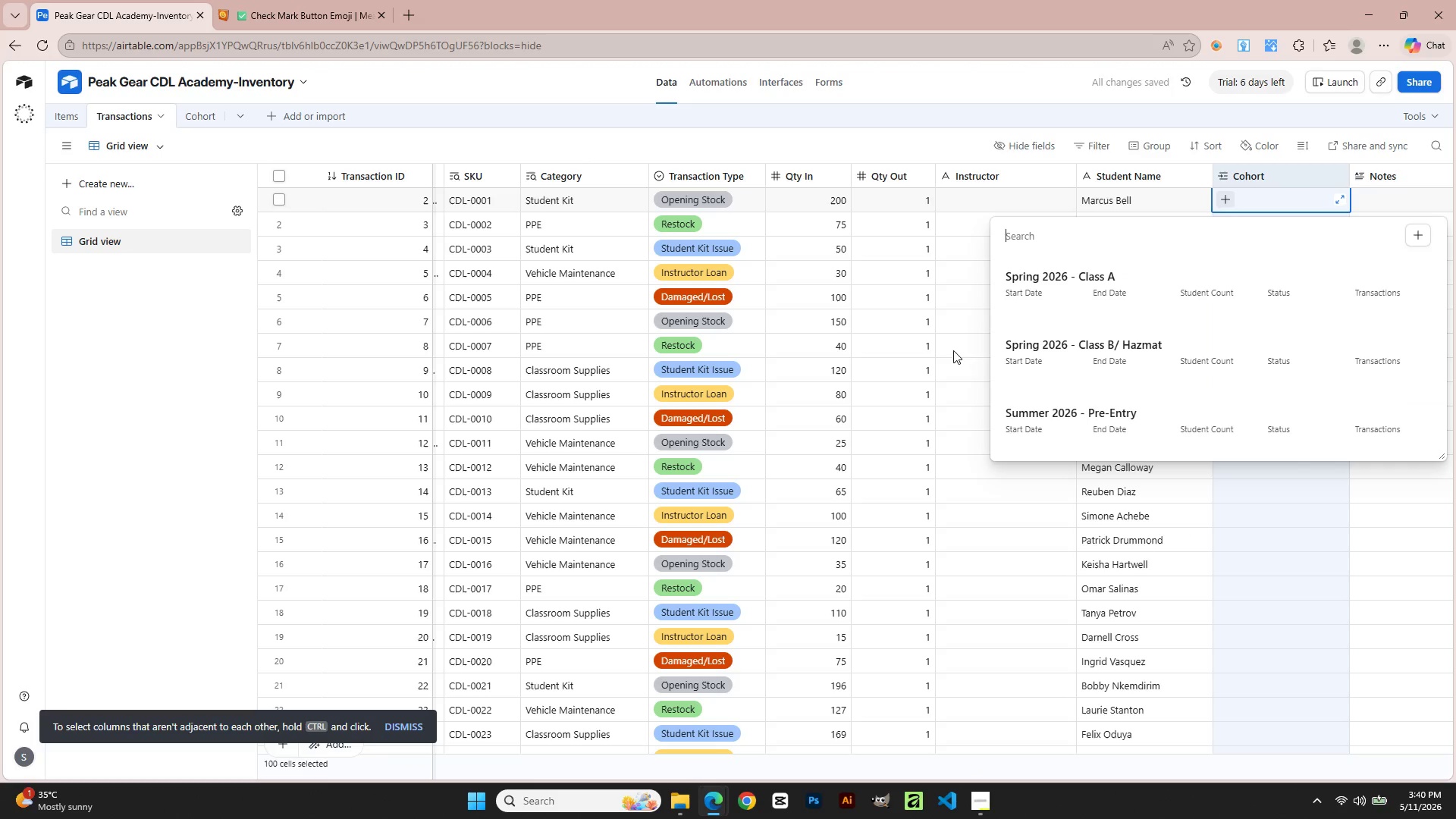 
left_click([1053, 297])
 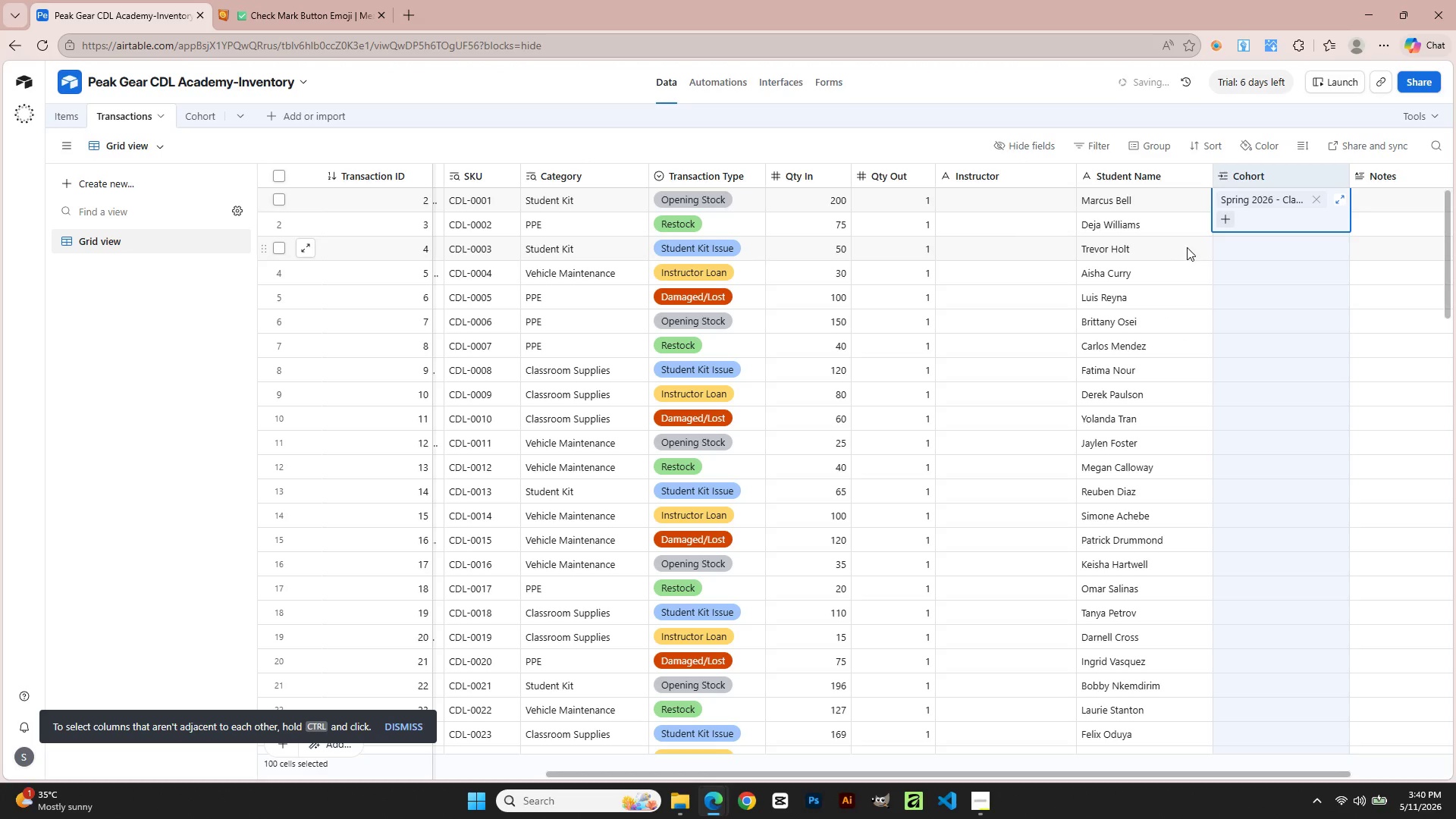 
left_click([1237, 280])
 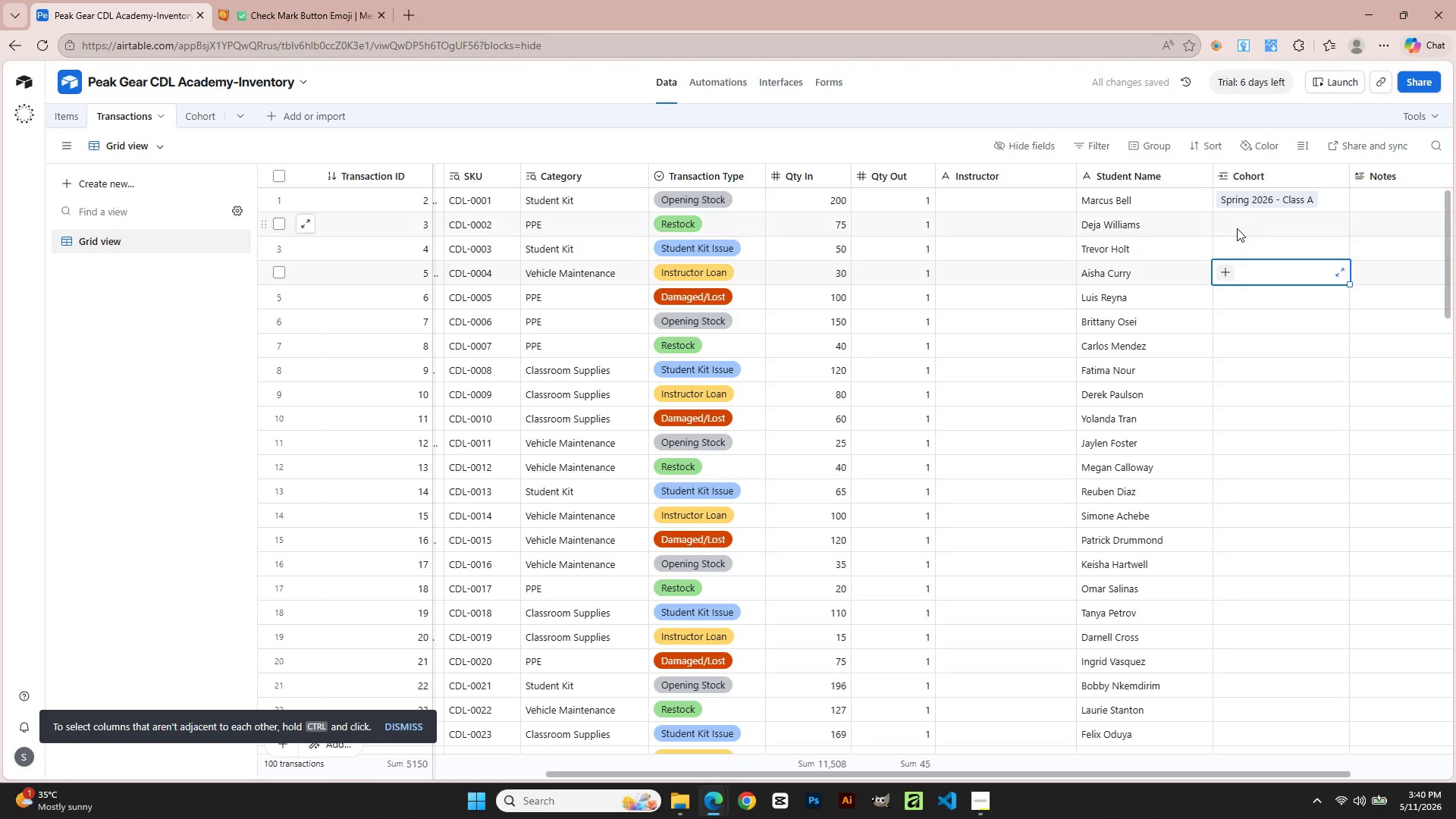 
left_click([1237, 224])
 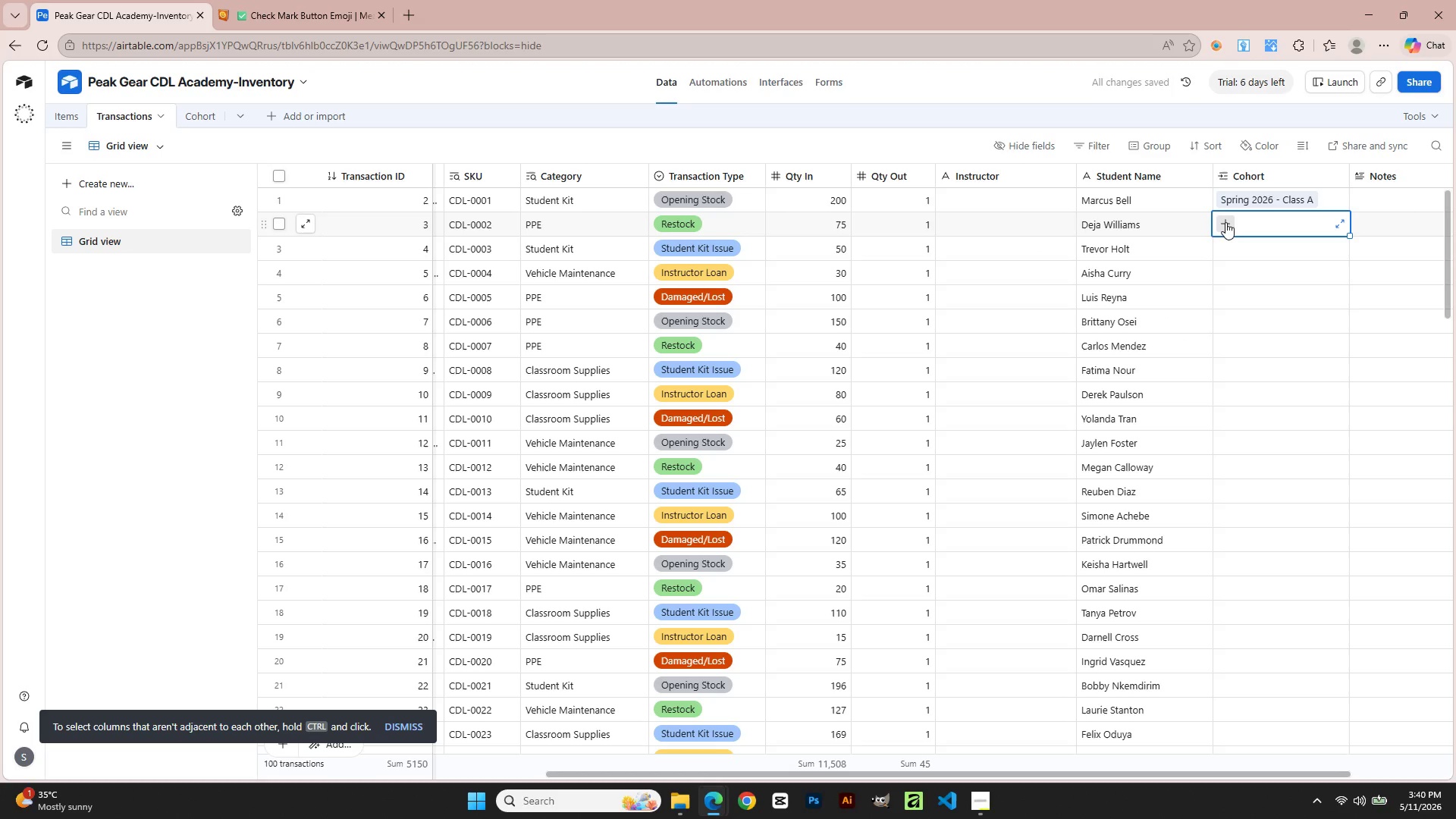 
left_click([1225, 222])
 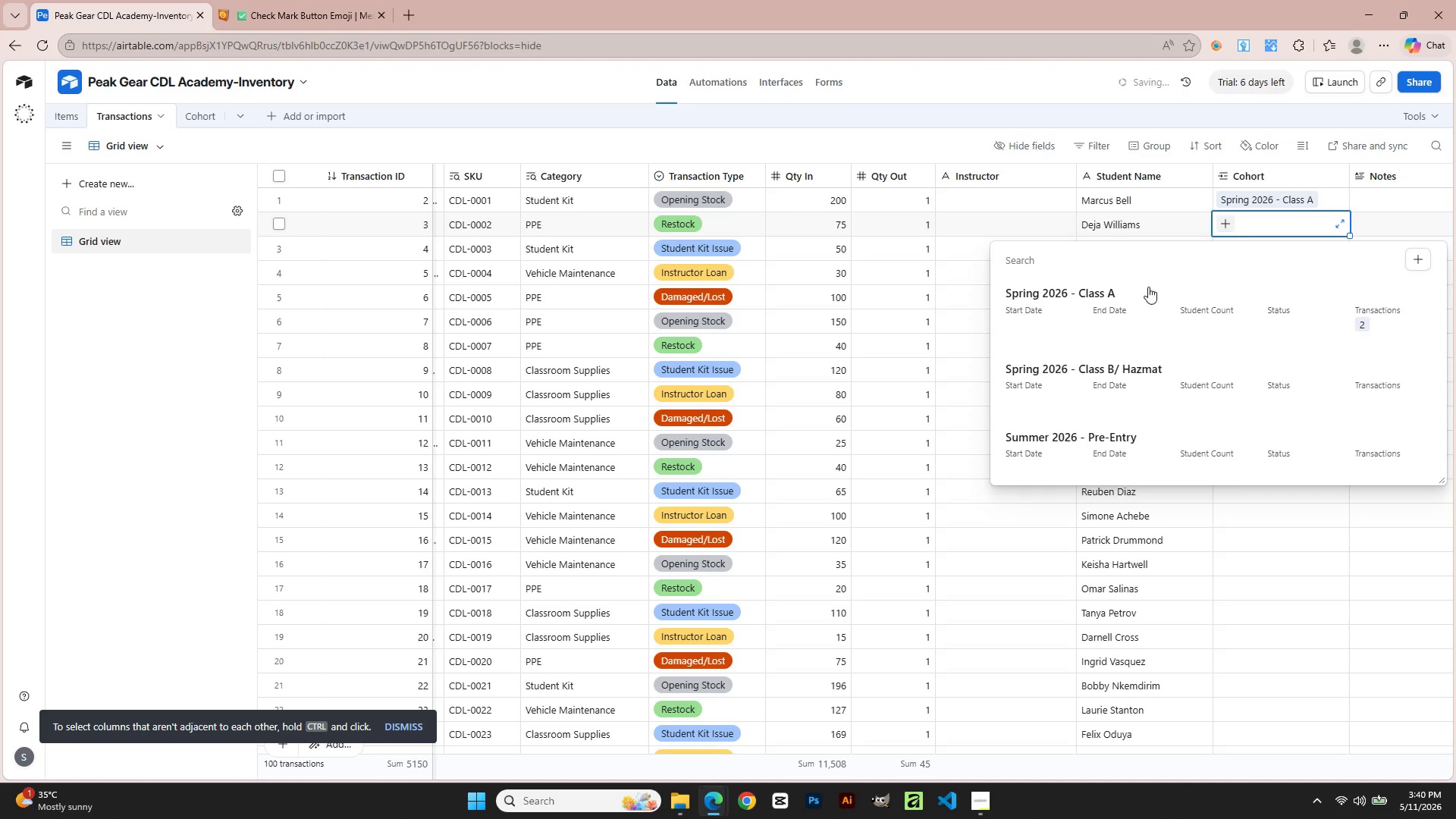 
left_click([1098, 310])
 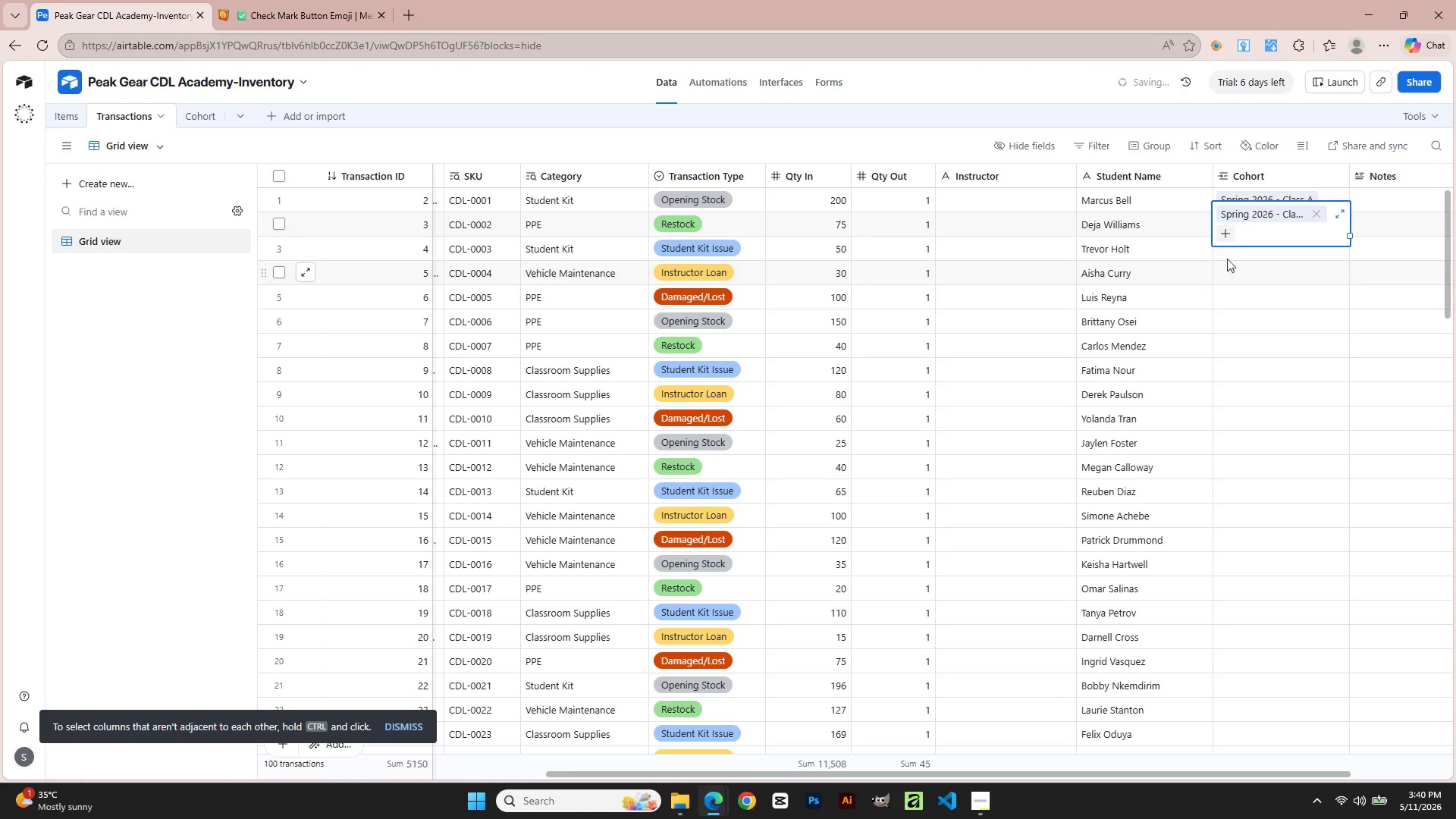 
left_click([1244, 251])
 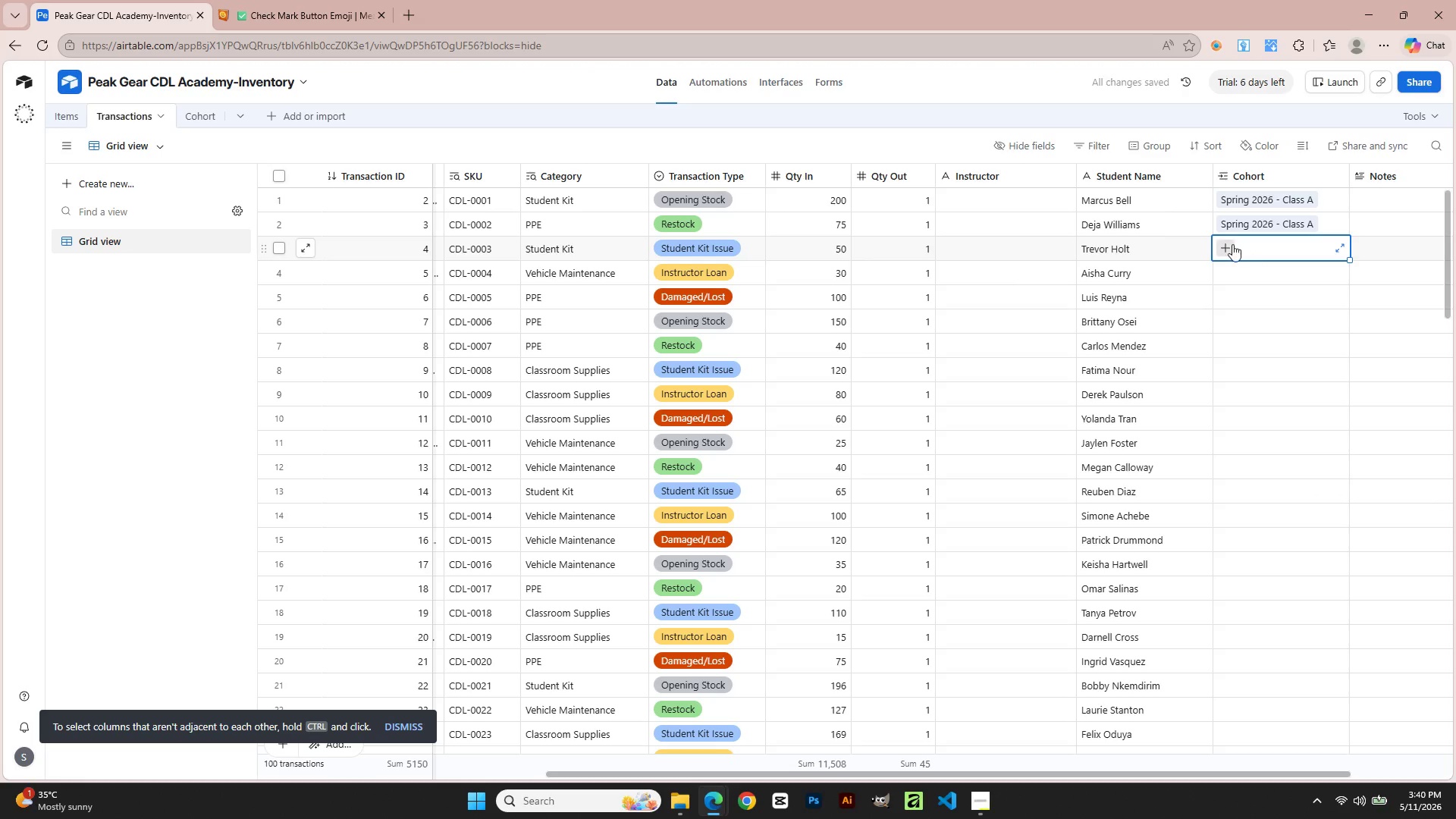 
left_click([1232, 244])
 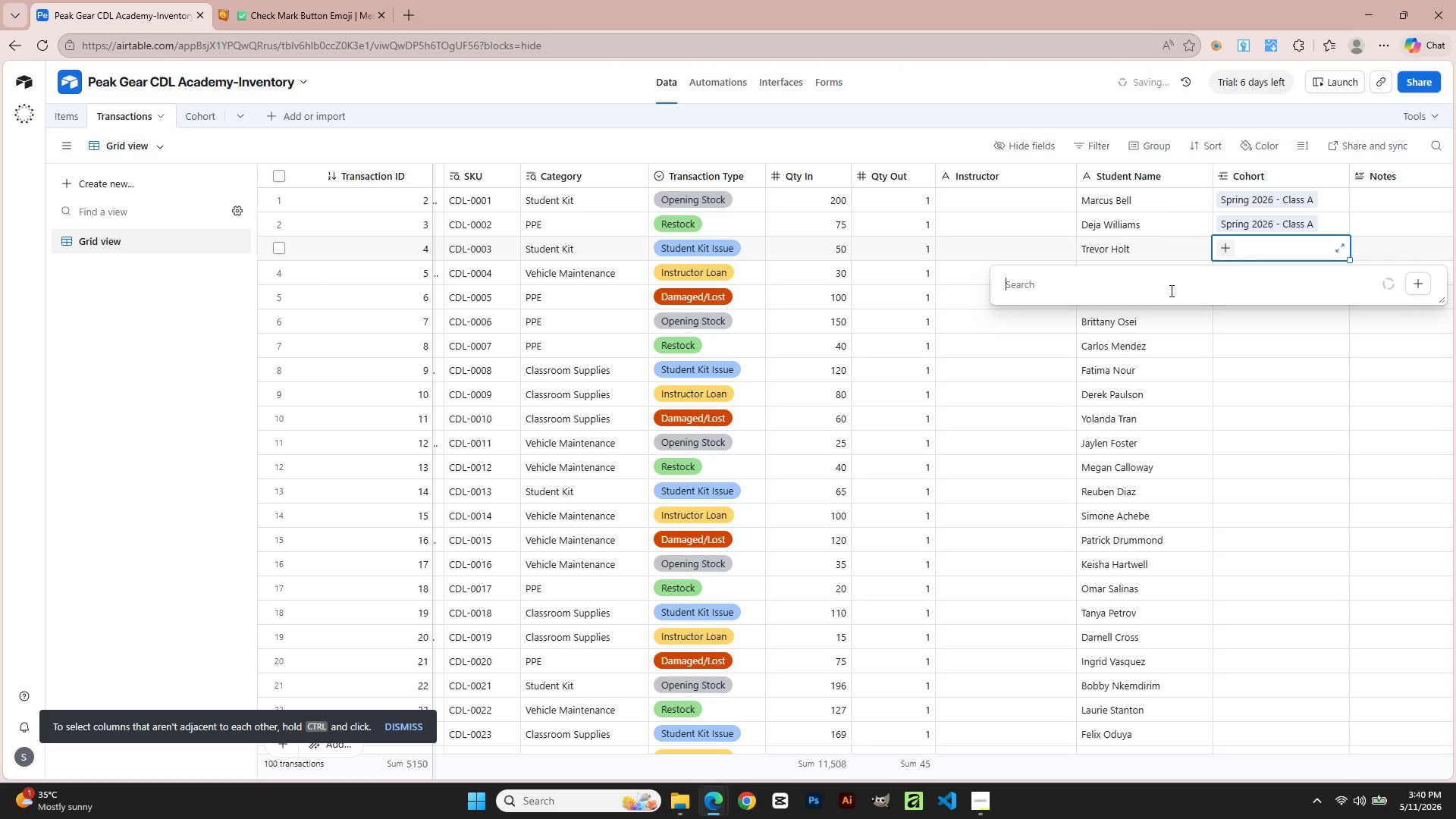 
left_click([1170, 290])
 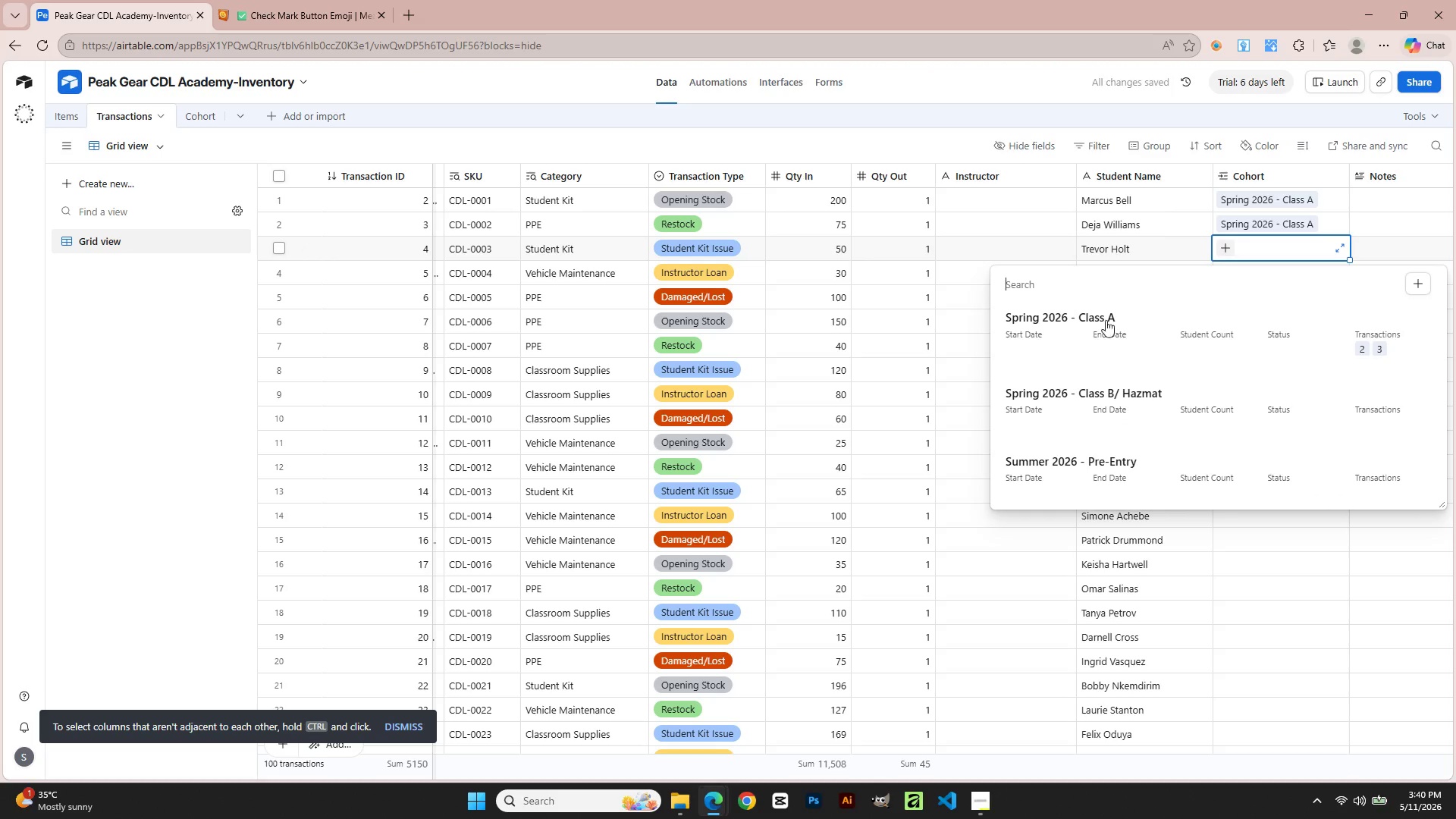 
left_click([1100, 321])
 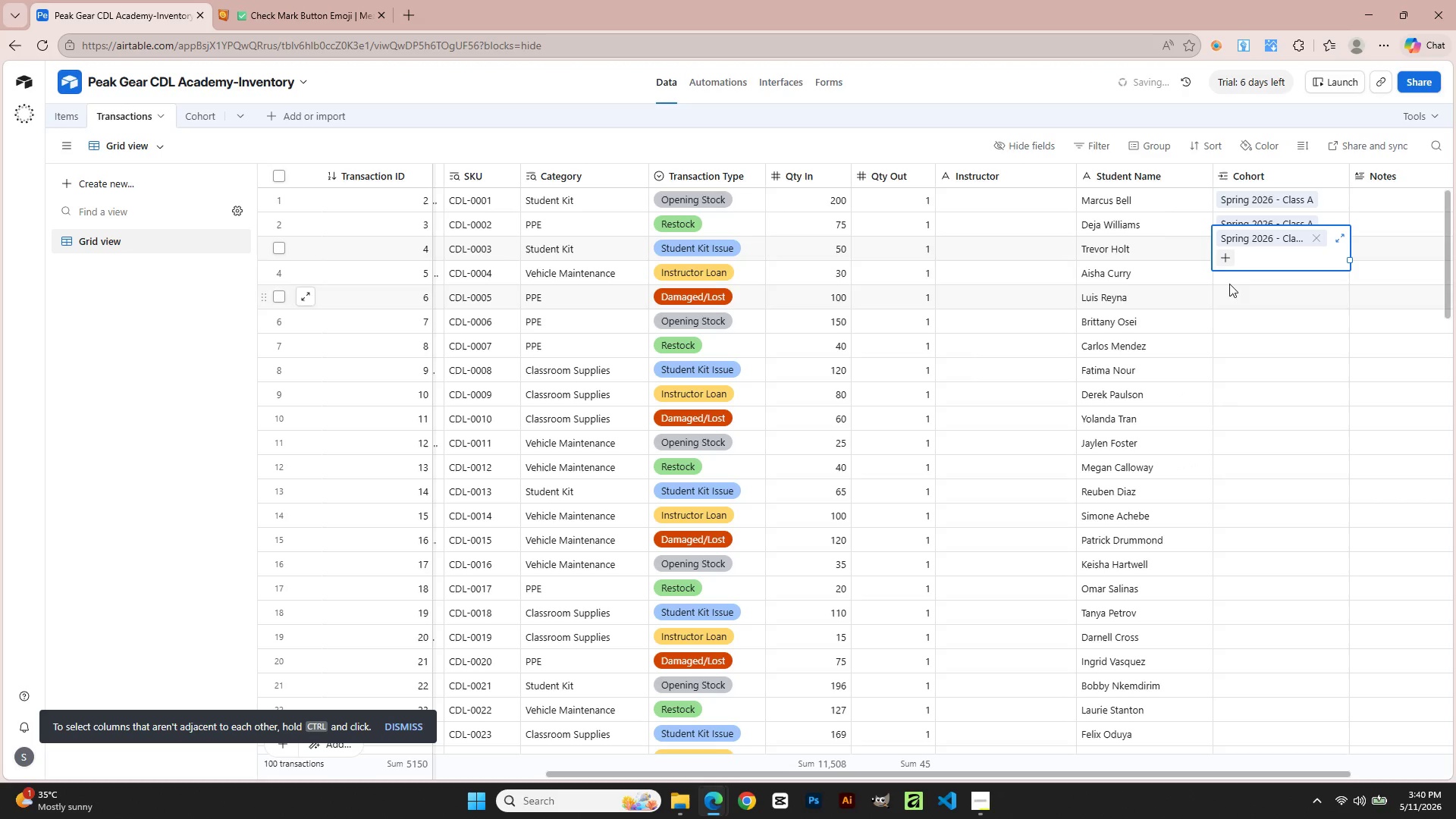 
left_click([1239, 281])
 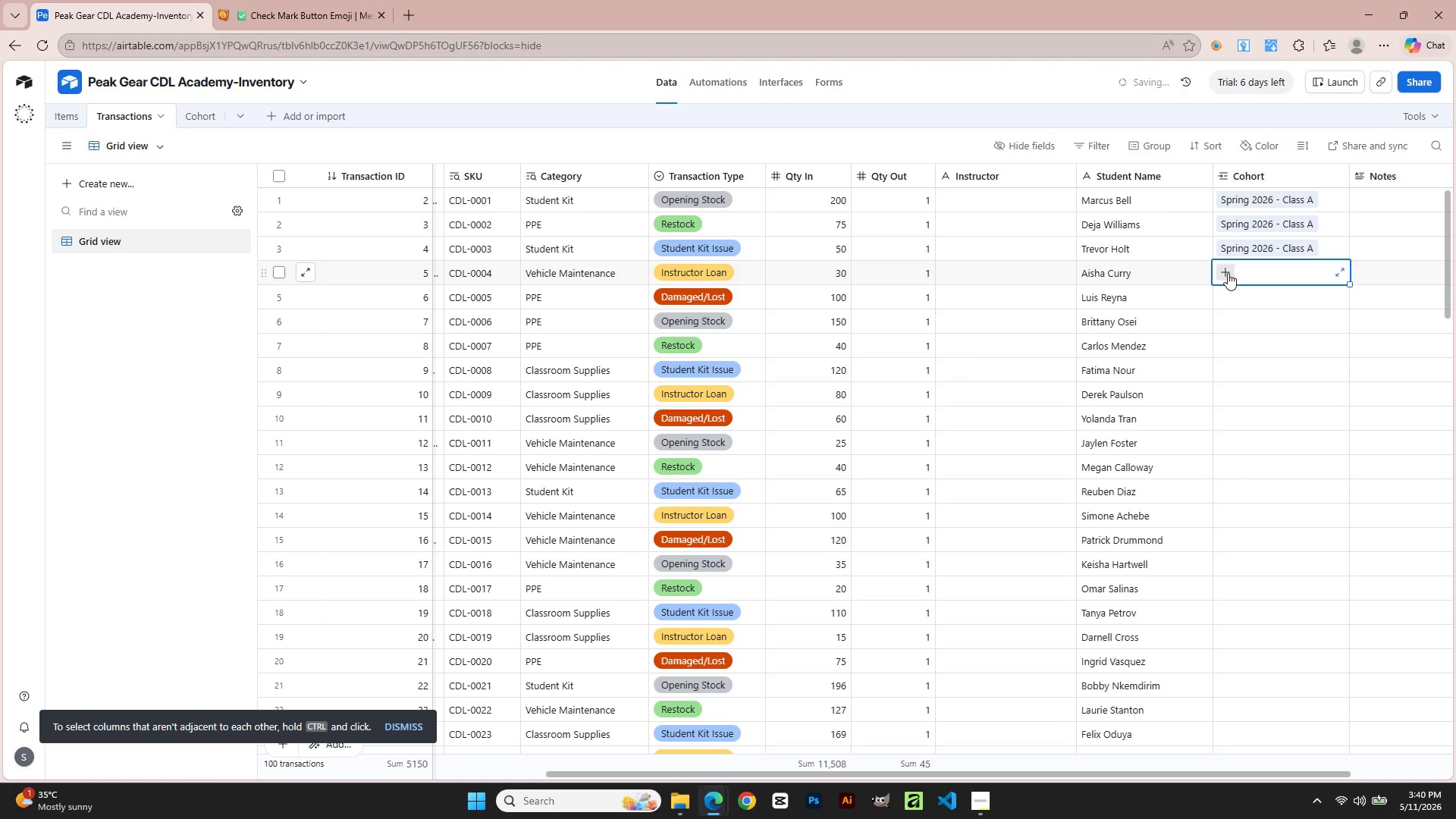 
left_click([1228, 273])
 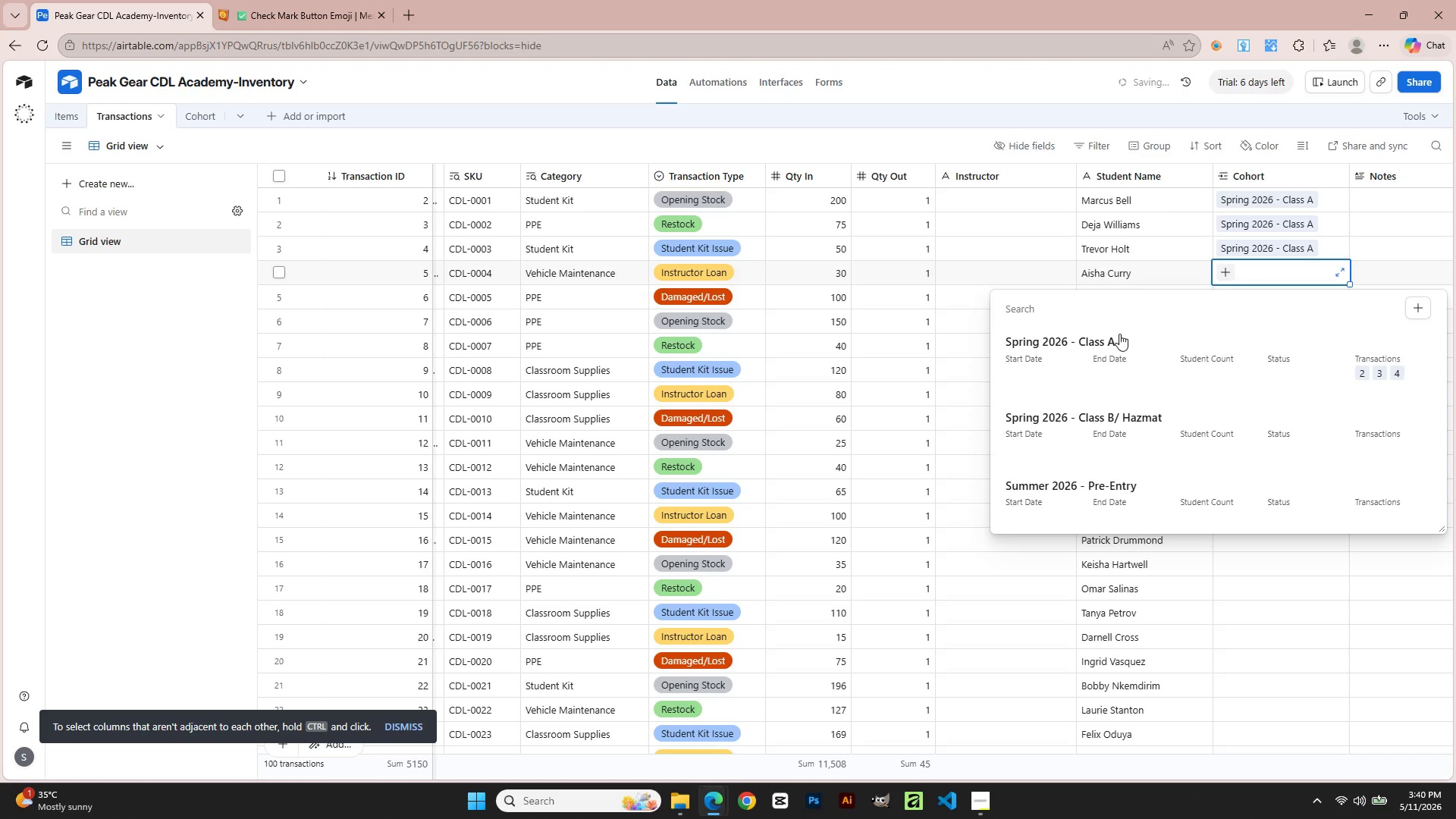 
left_click([1103, 344])
 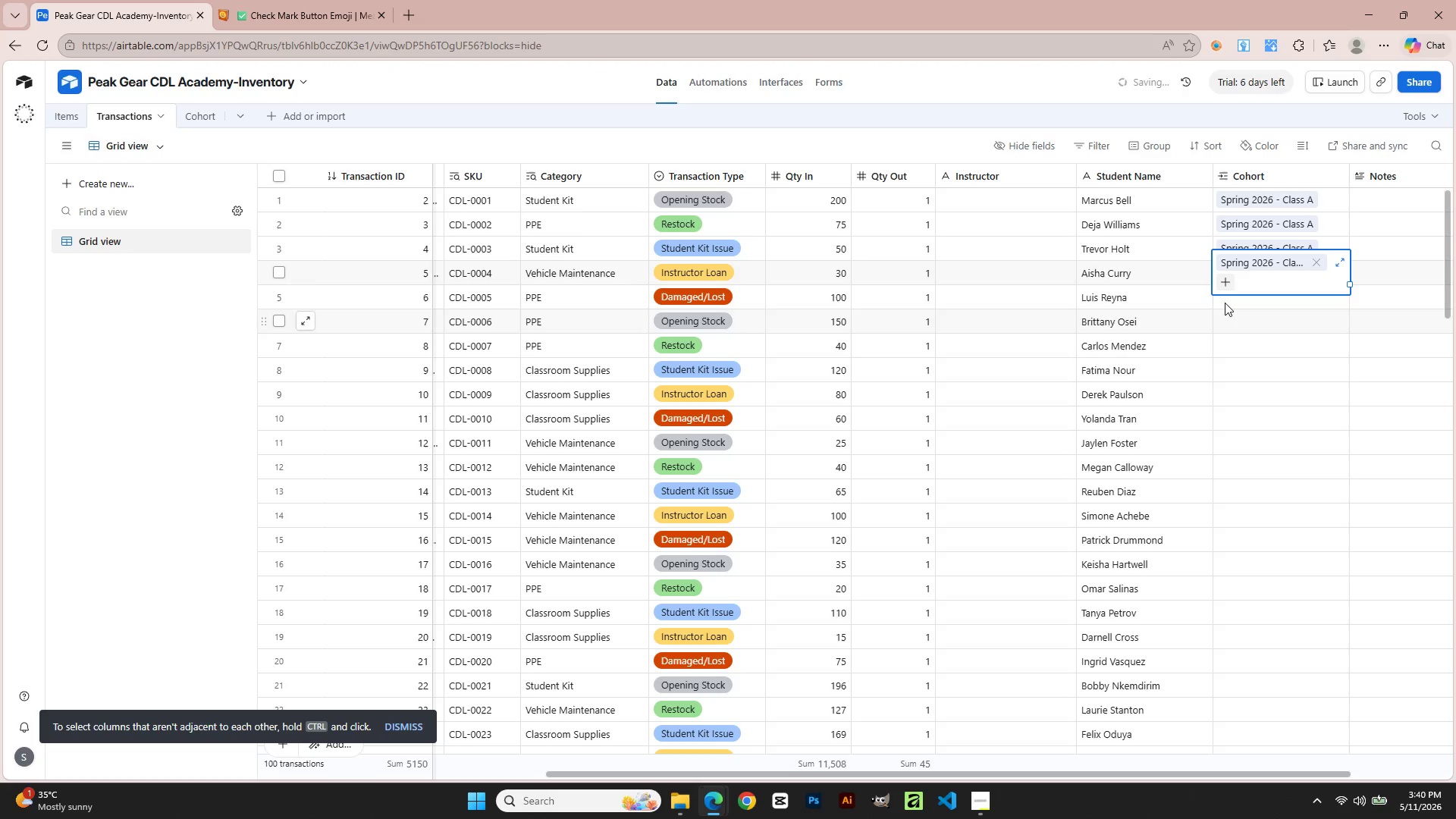 
left_click([1240, 299])
 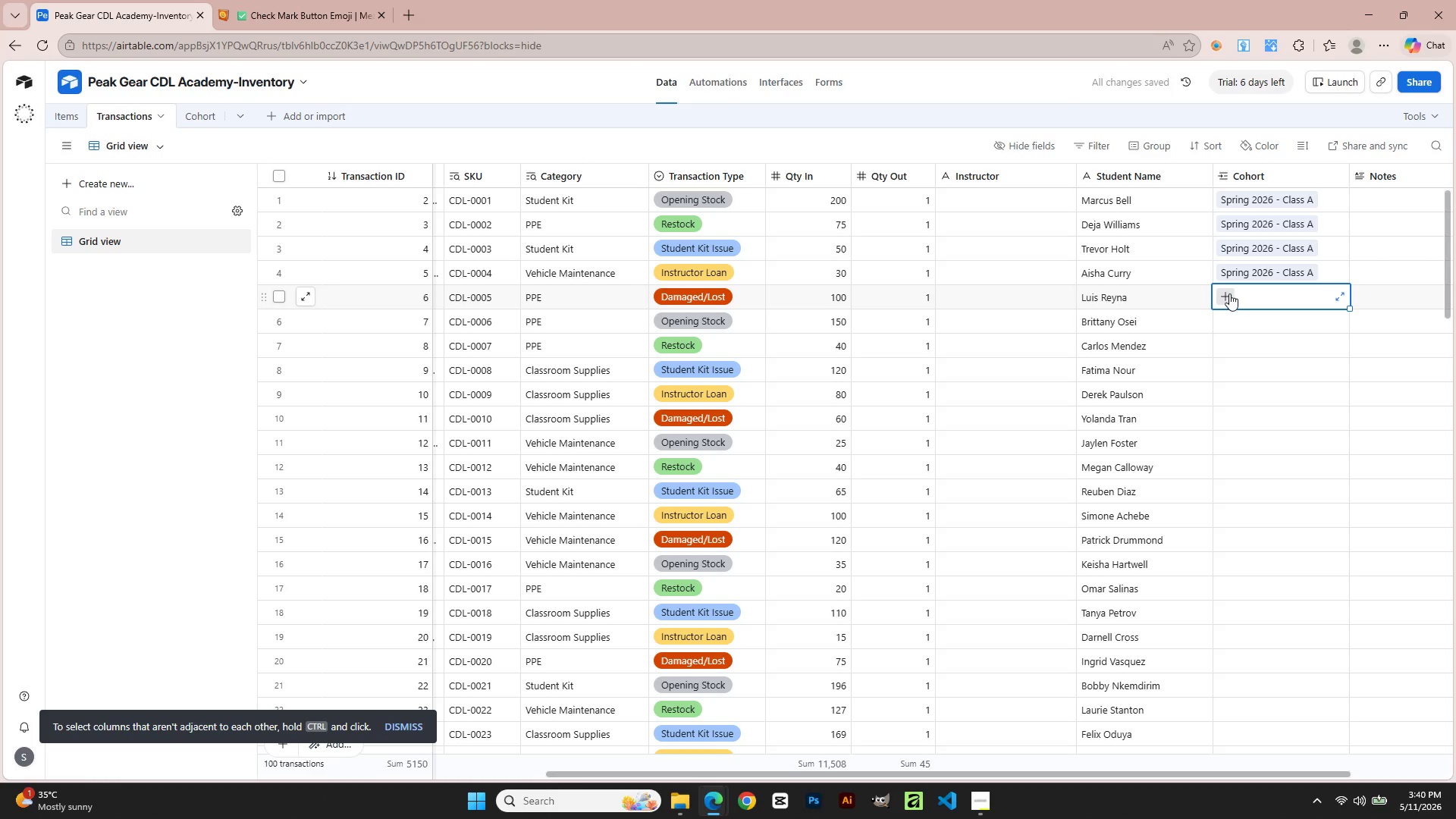 
left_click([1229, 293])
 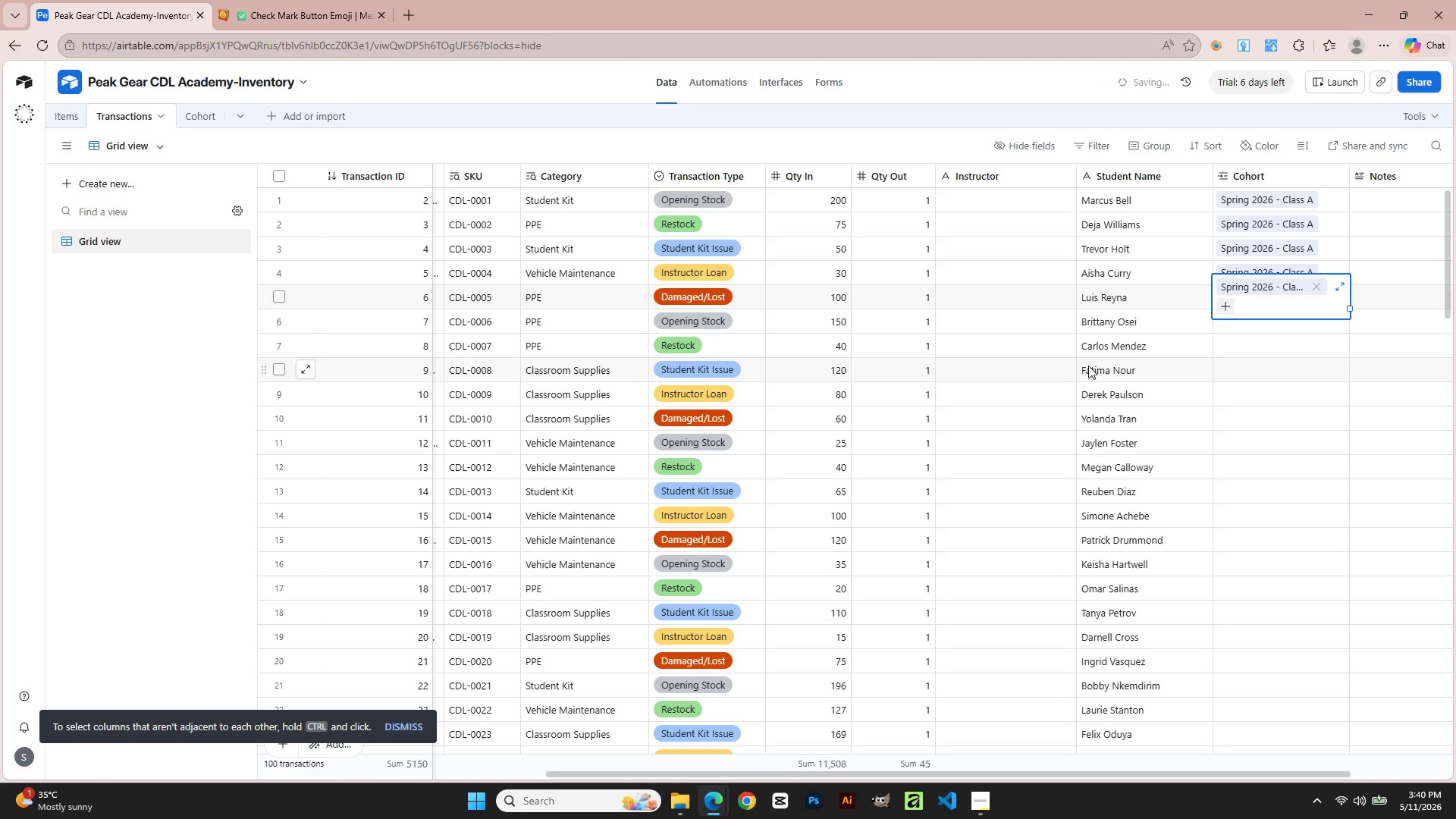 
left_click([1221, 332])
 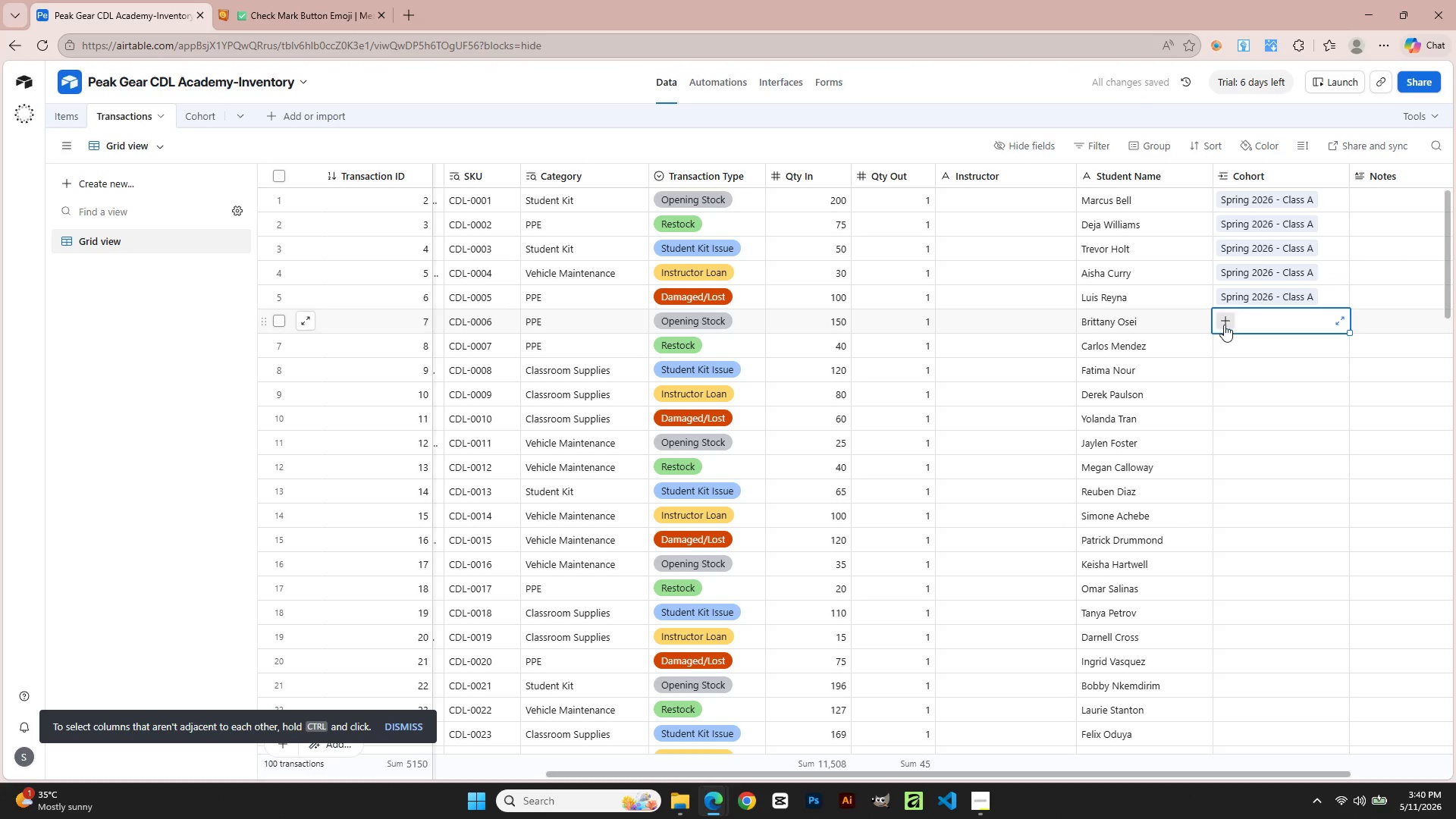 
left_click([1225, 324])
 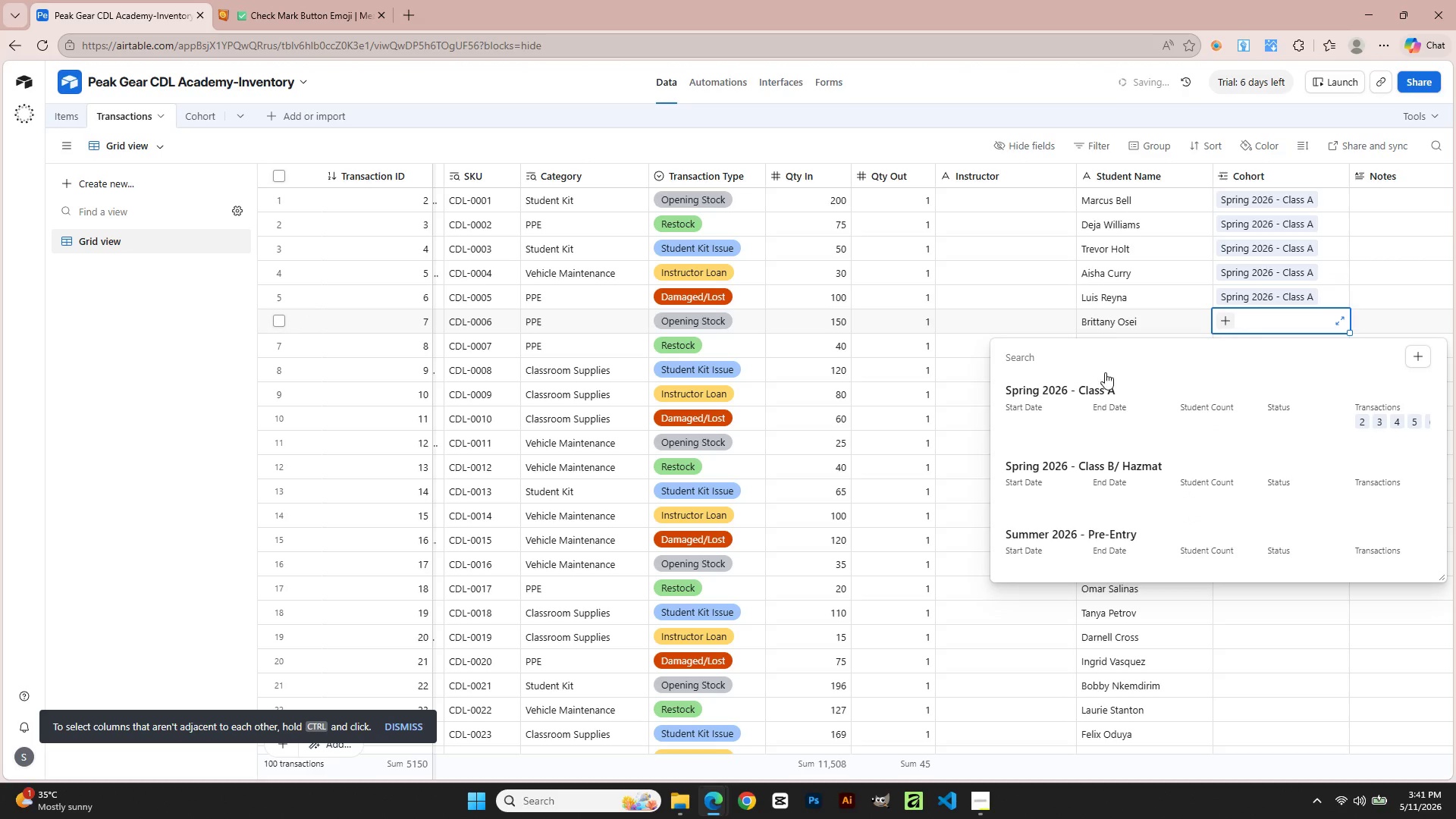 
left_click([1063, 400])
 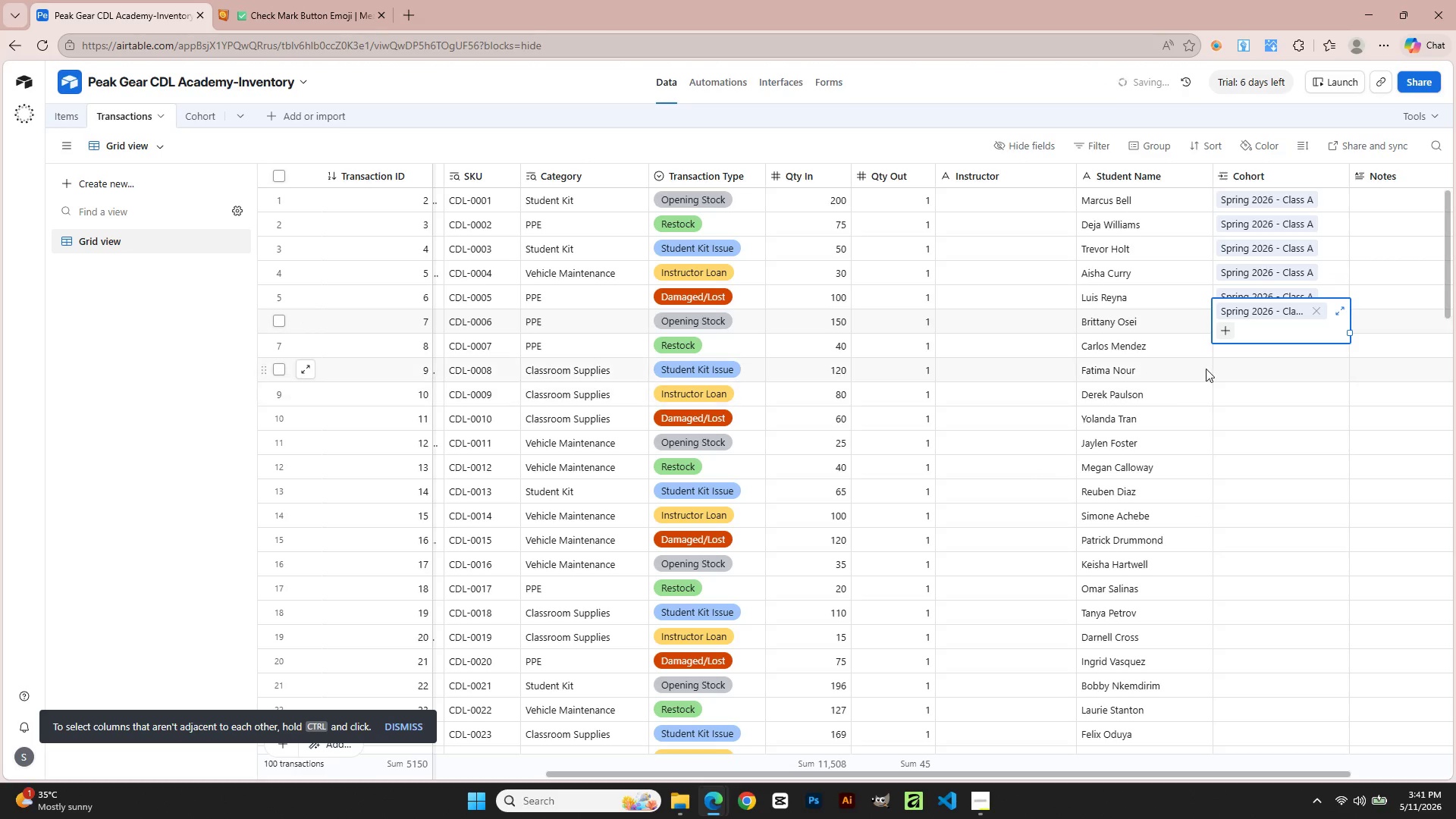 
left_click([1221, 365])
 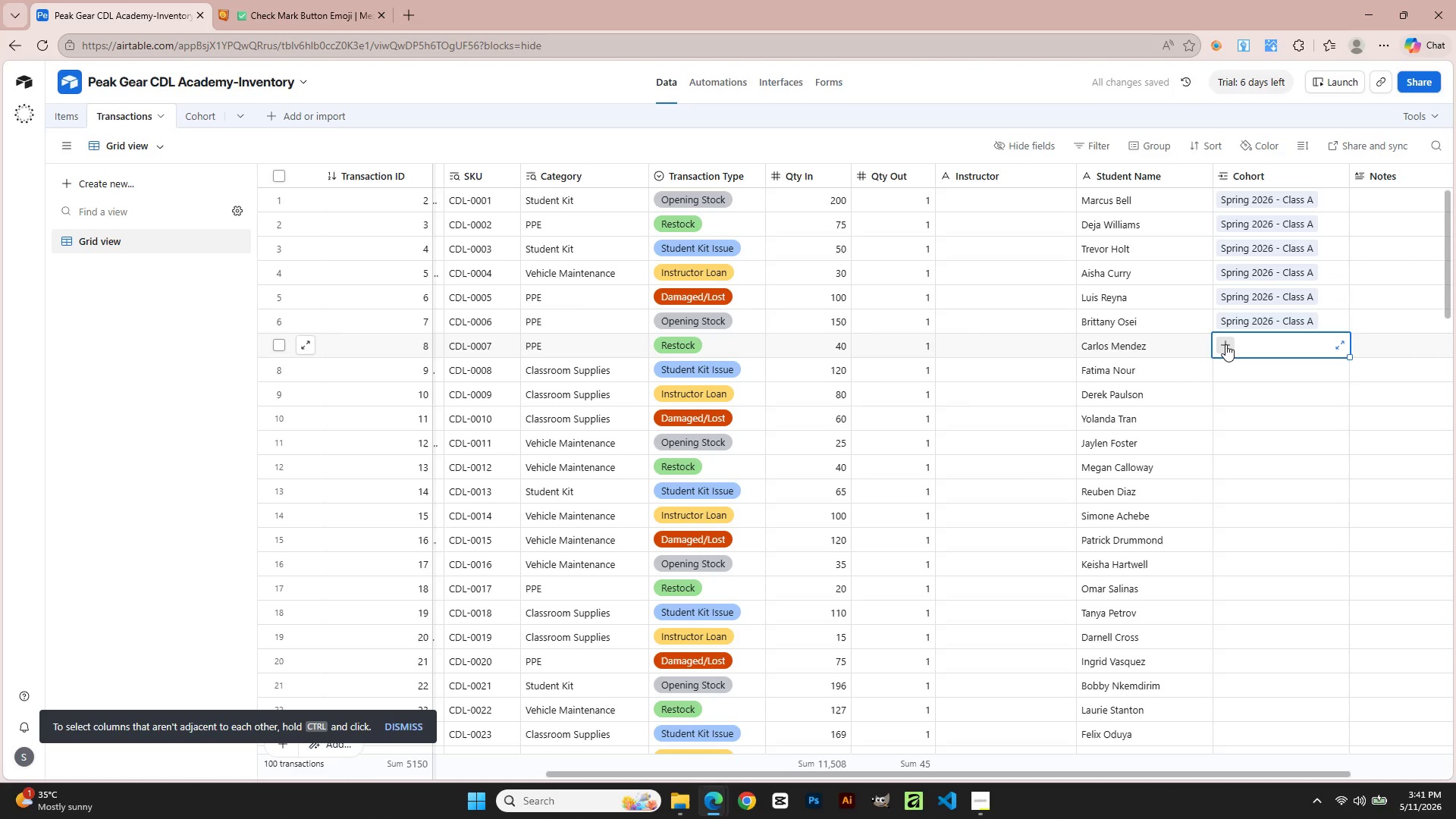 
double_click([1225, 344])
 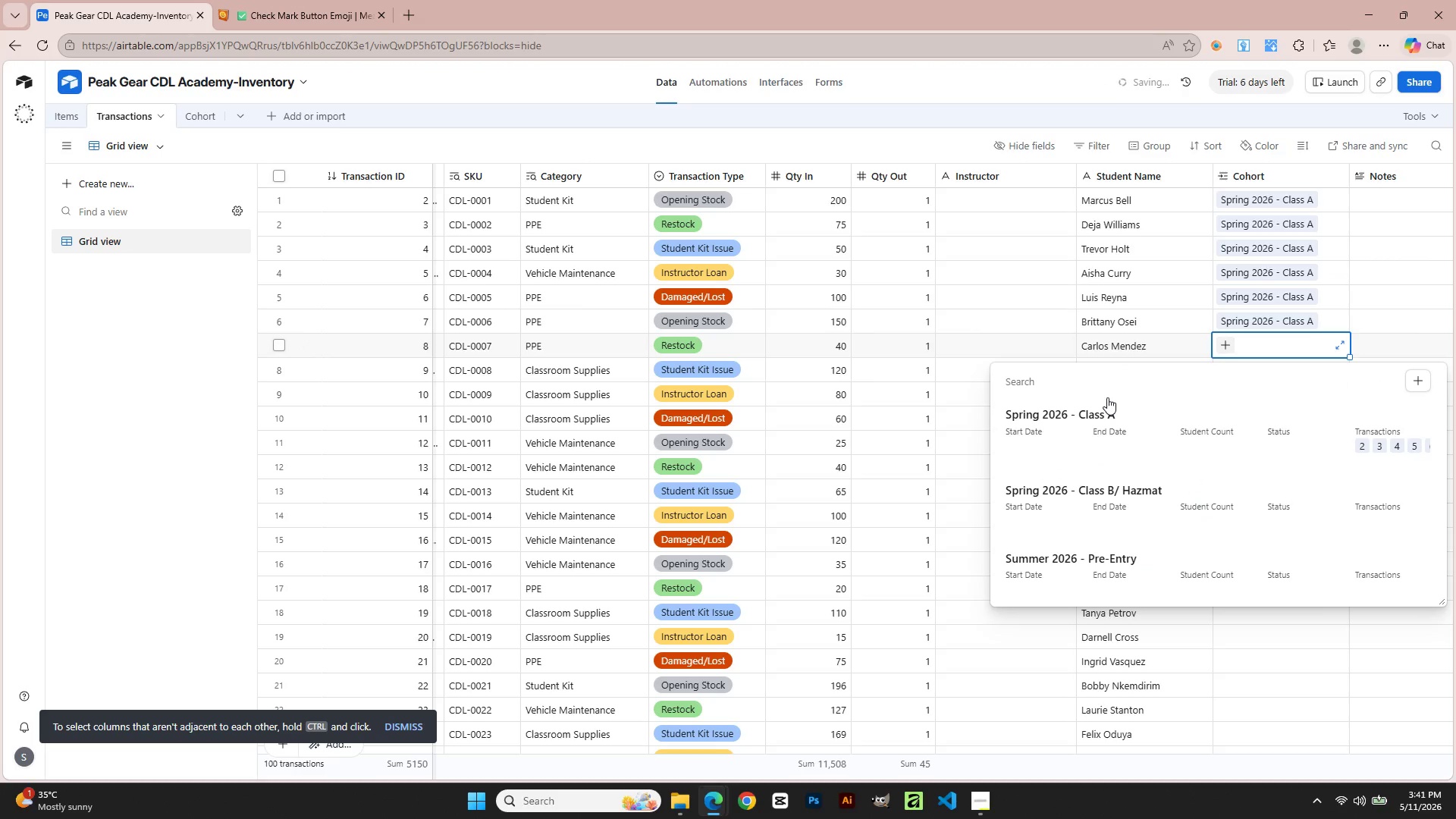 
left_click([1053, 426])
 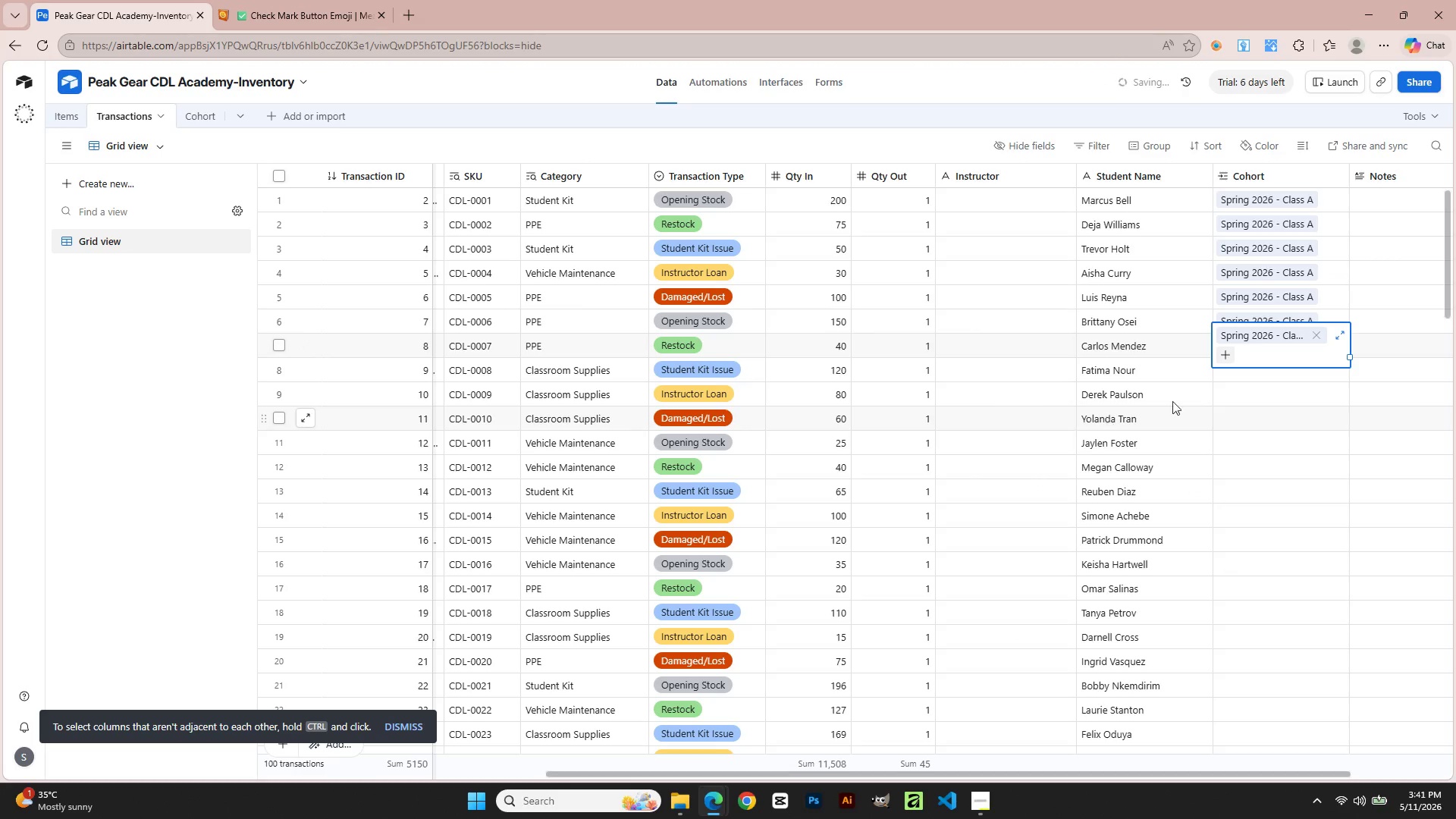 
left_click([1236, 384])
 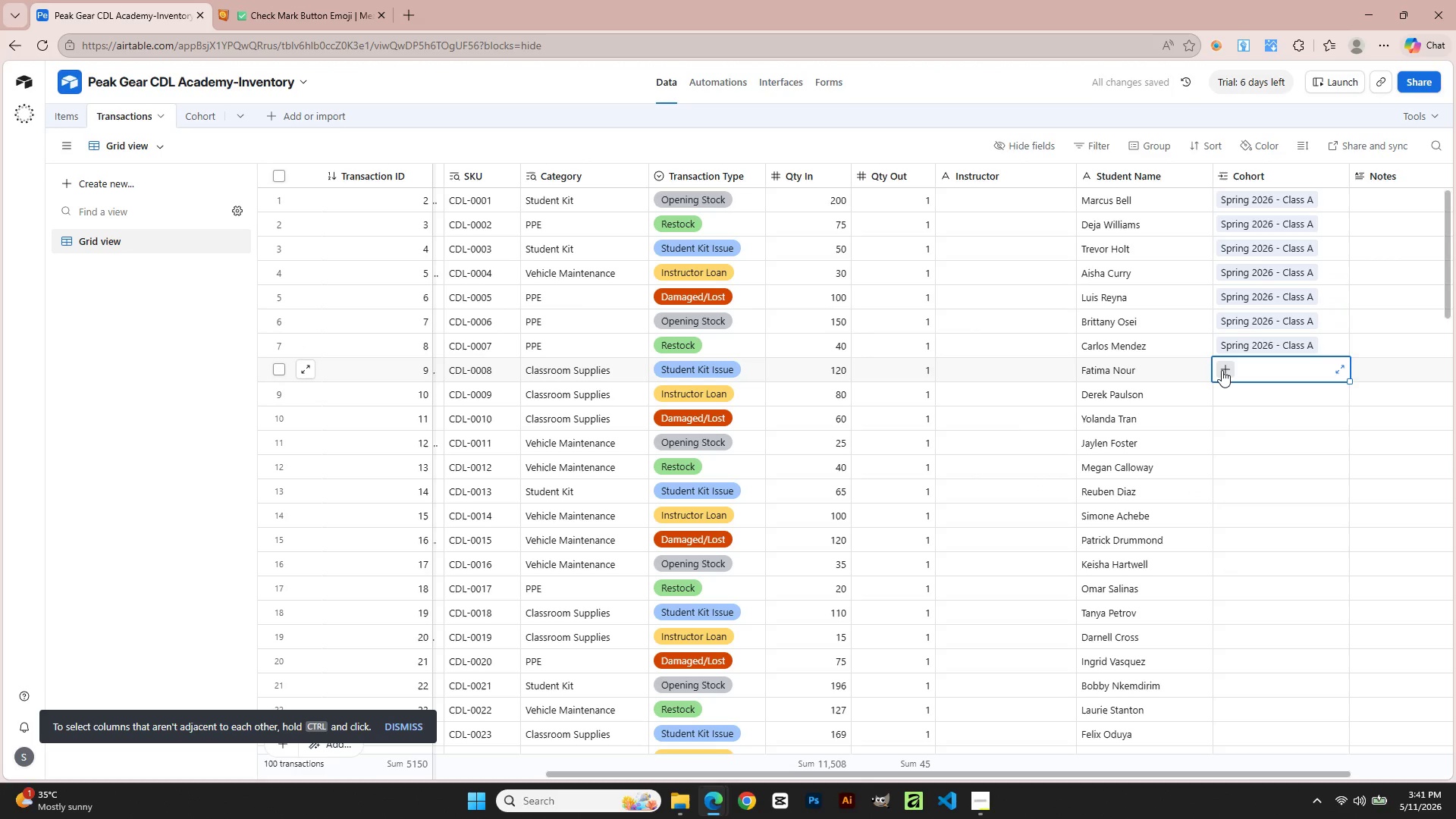 
double_click([1222, 370])
 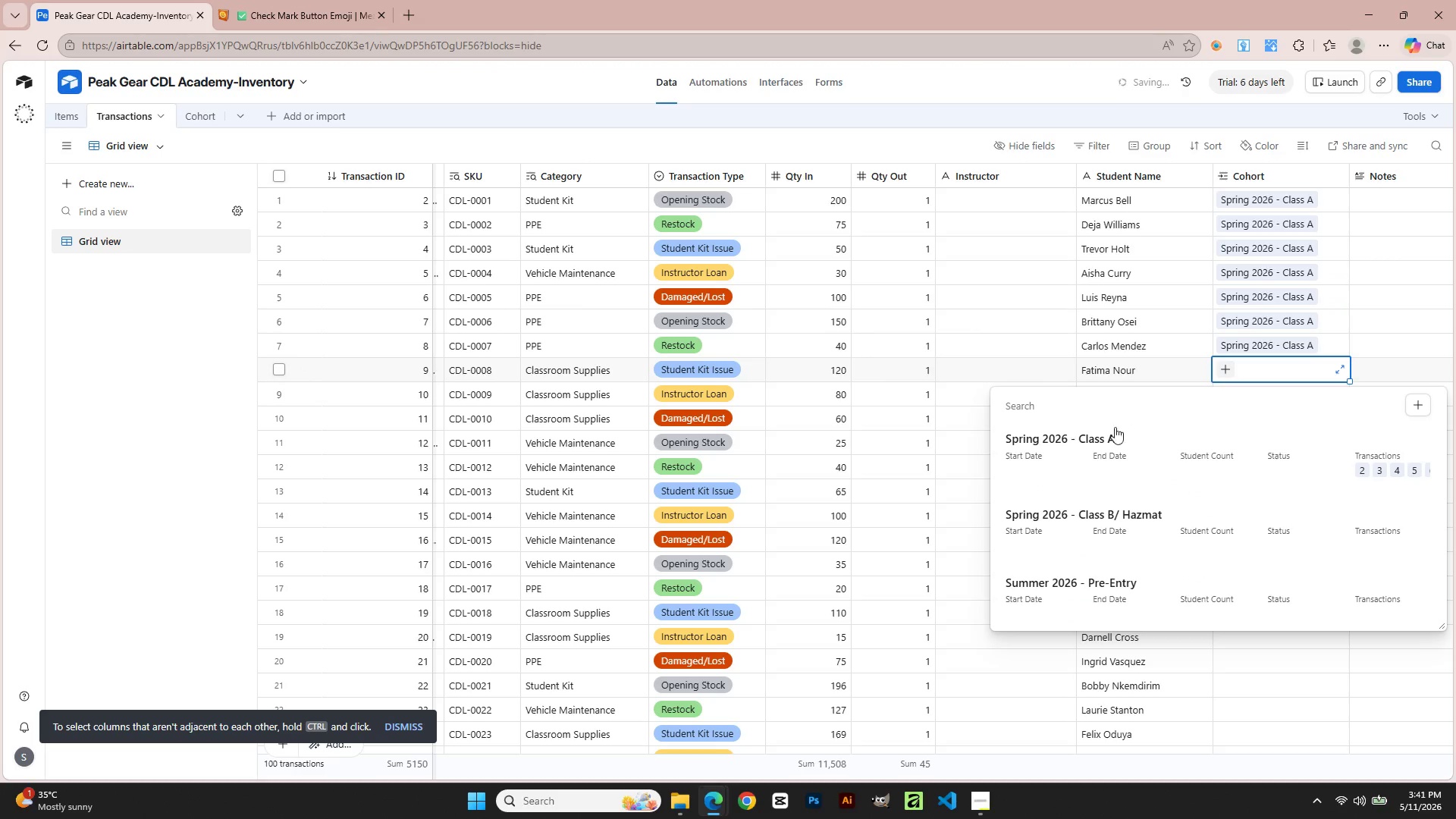 
left_click([1094, 444])
 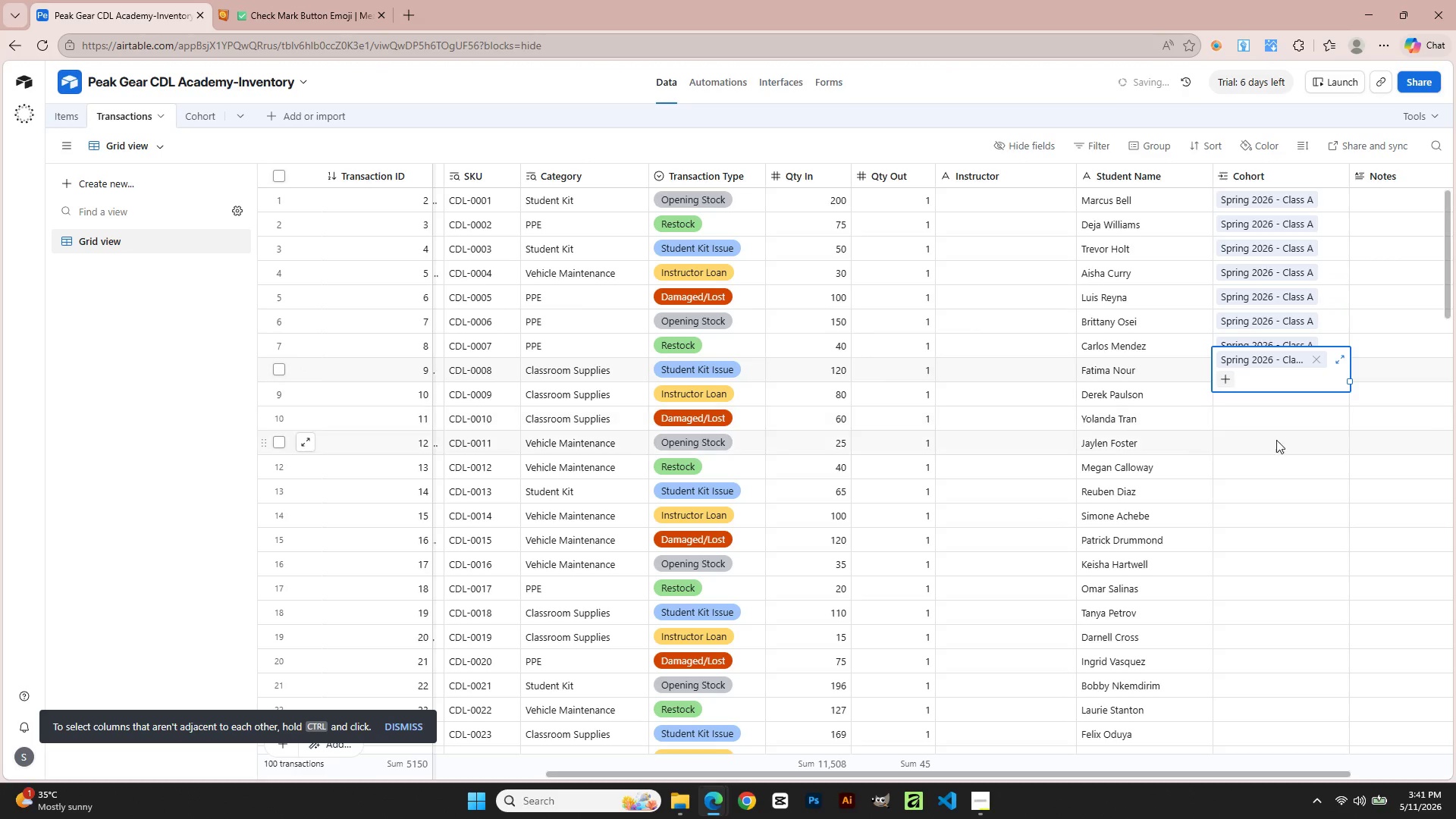 
left_click([1270, 454])
 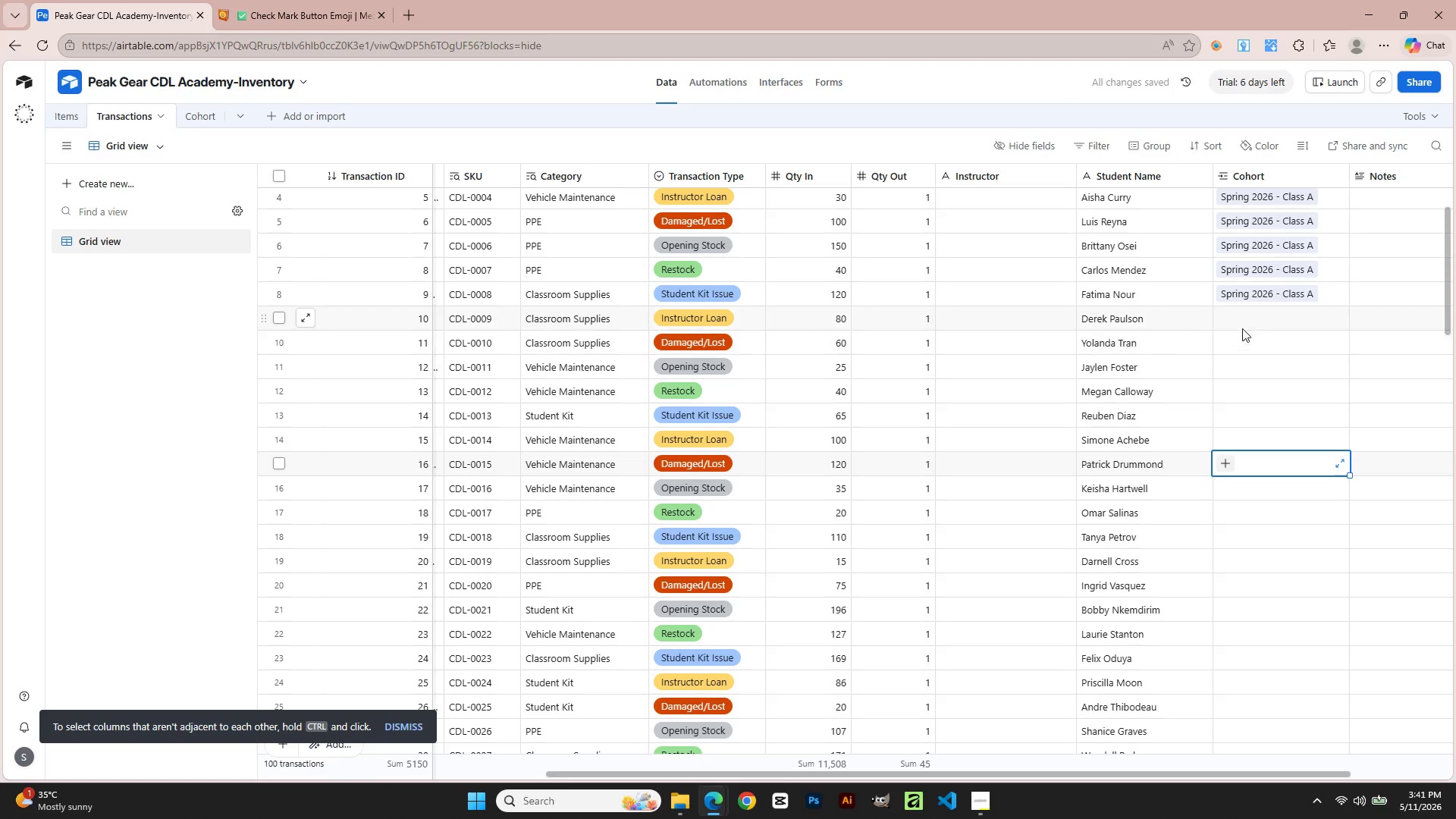 
scroll: coordinate [1270, 454], scroll_direction: down, amount: 1.0
 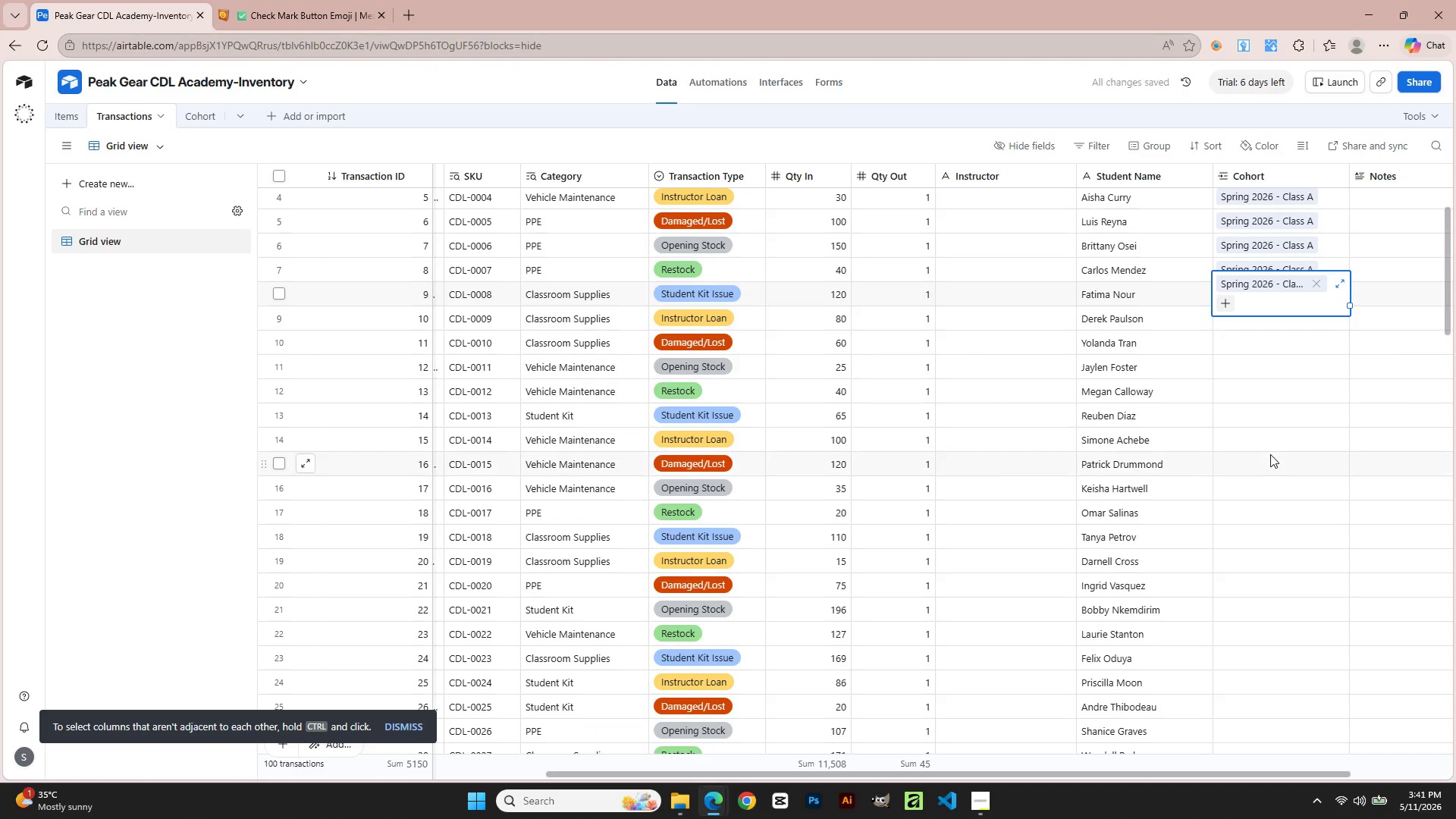 
left_click([1237, 319])
 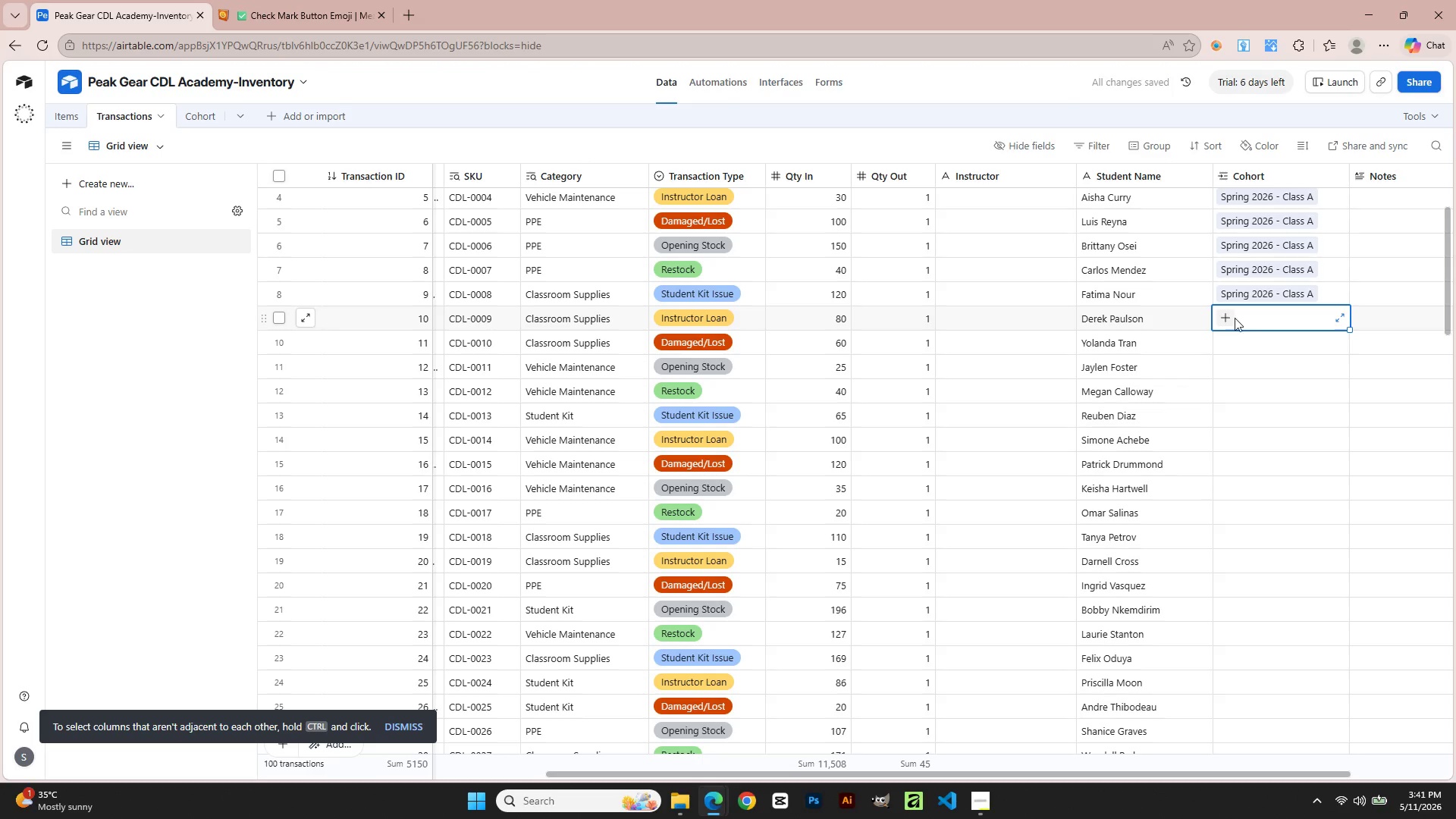 
left_click([1226, 315])
 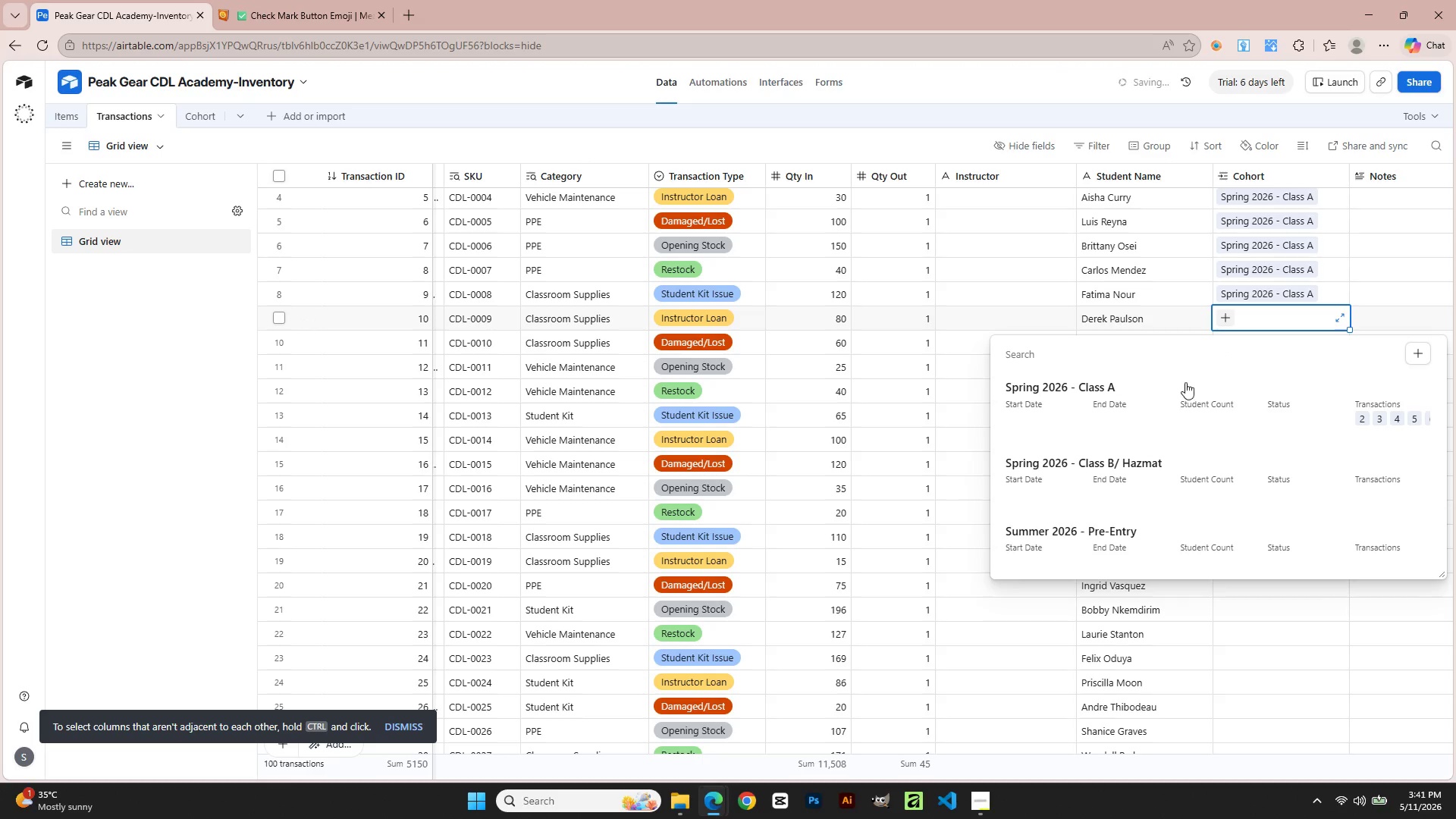 
left_click([1122, 411])
 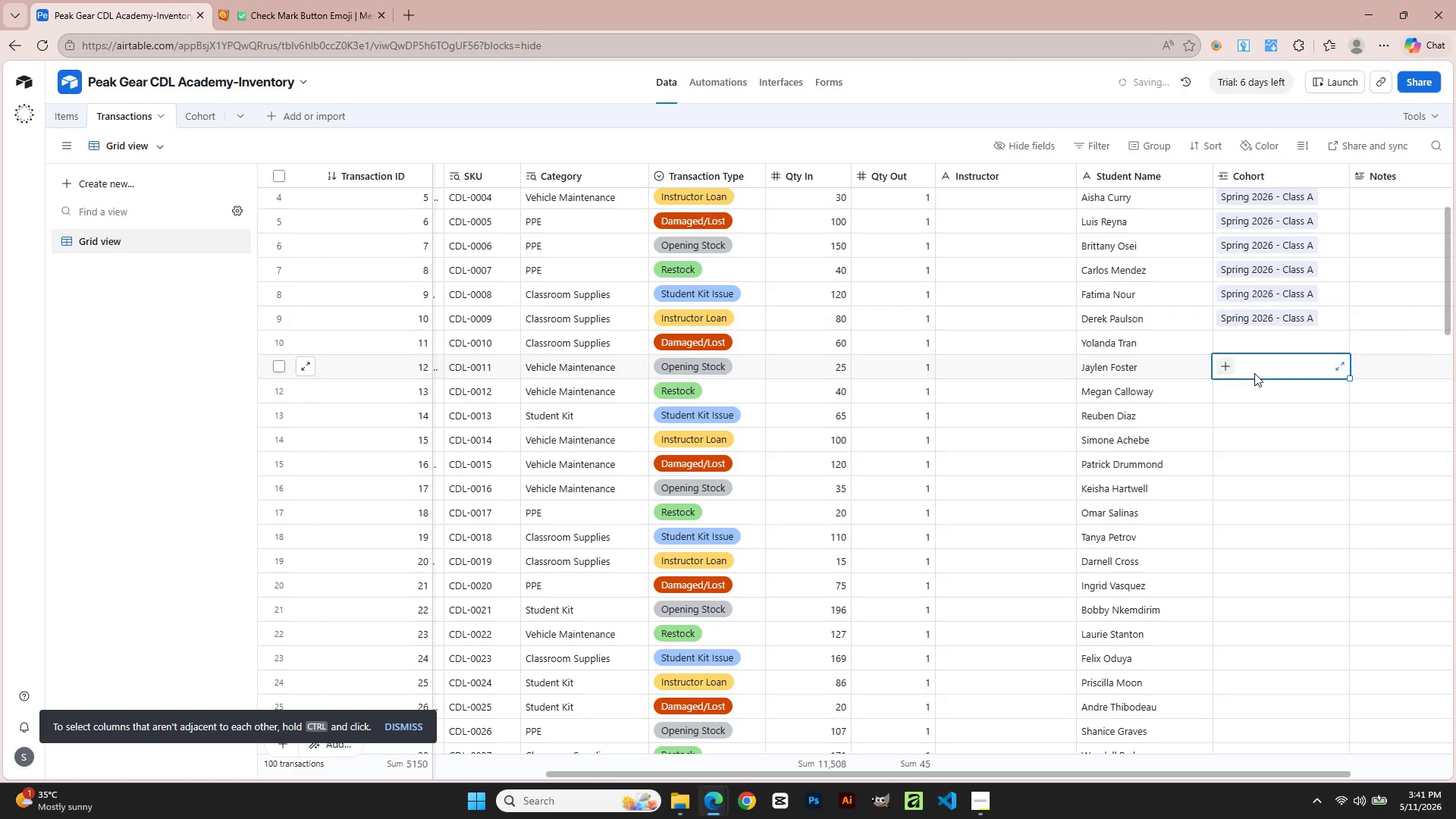 
double_click([1230, 351])
 